 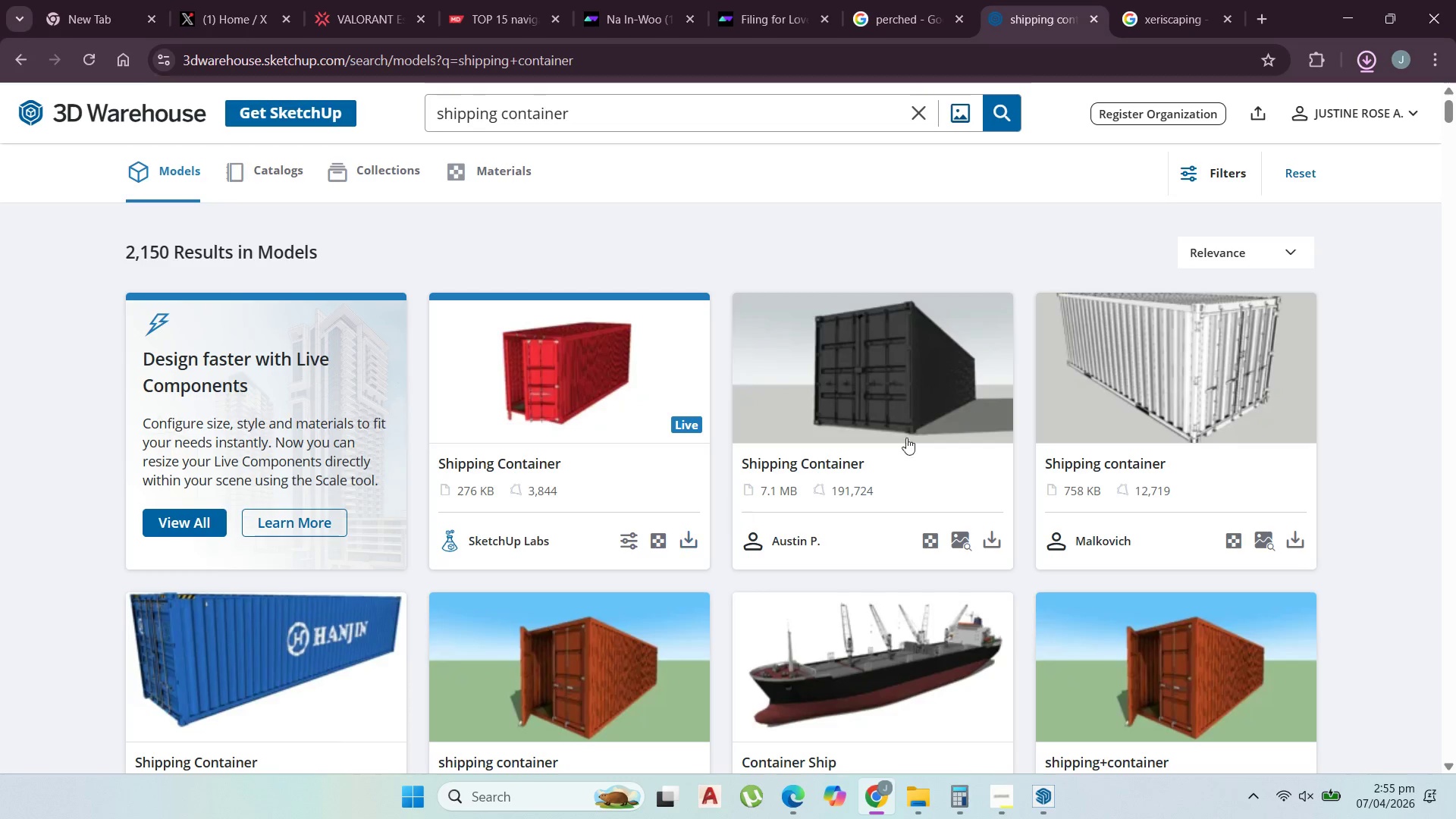 
left_click([1367, 64])
 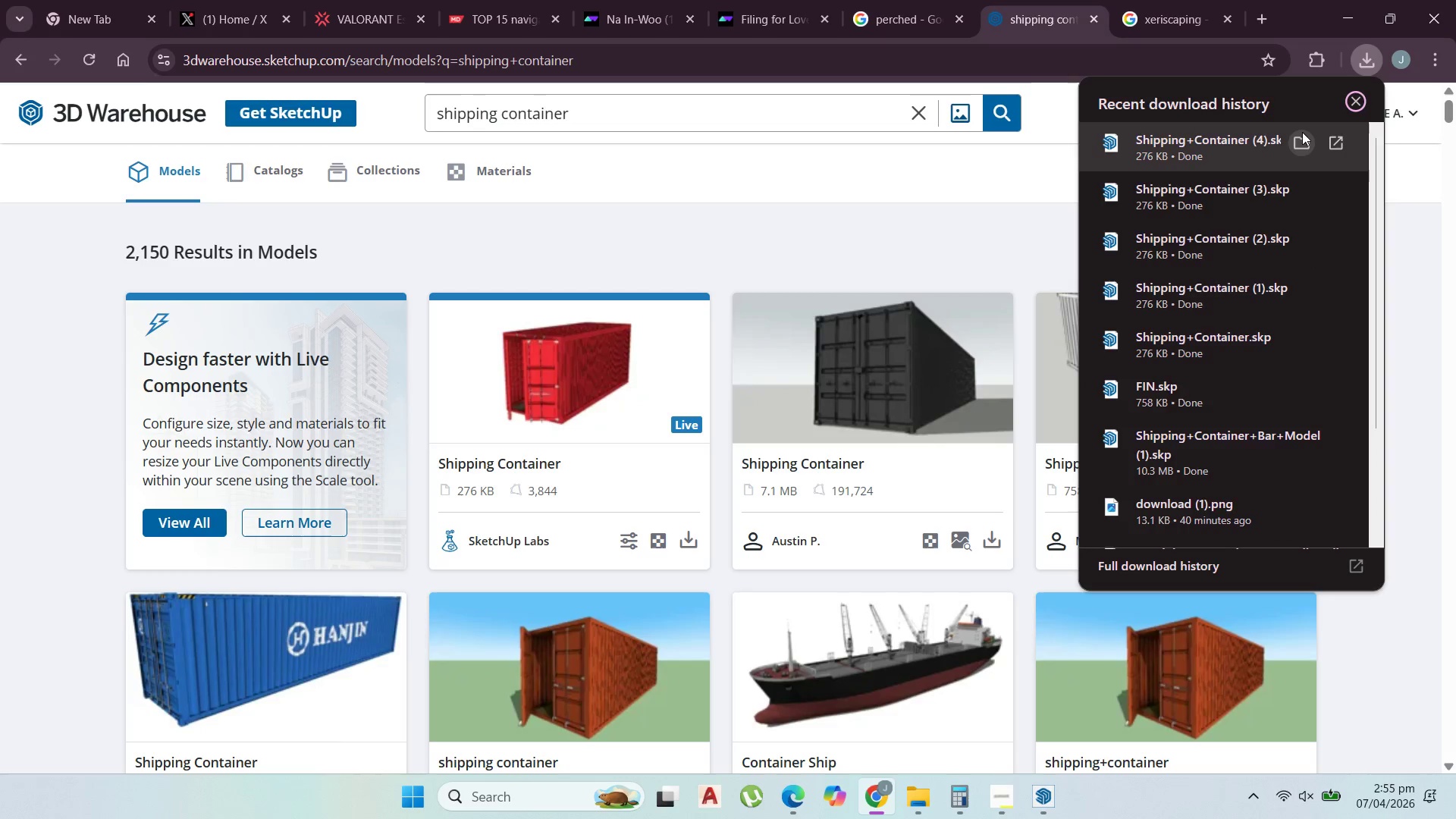 
left_click([1299, 141])
 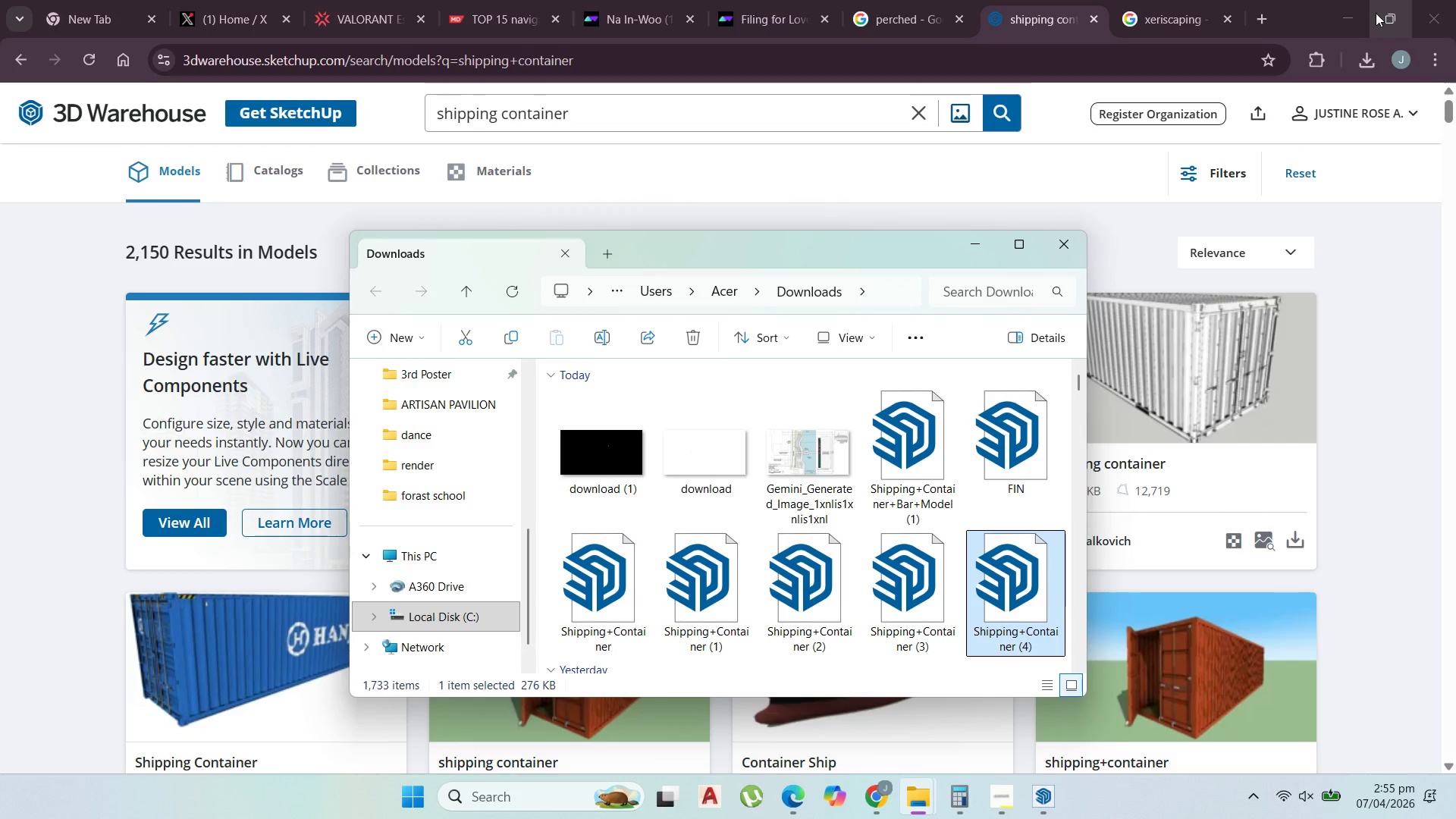 
left_click([1359, 9])
 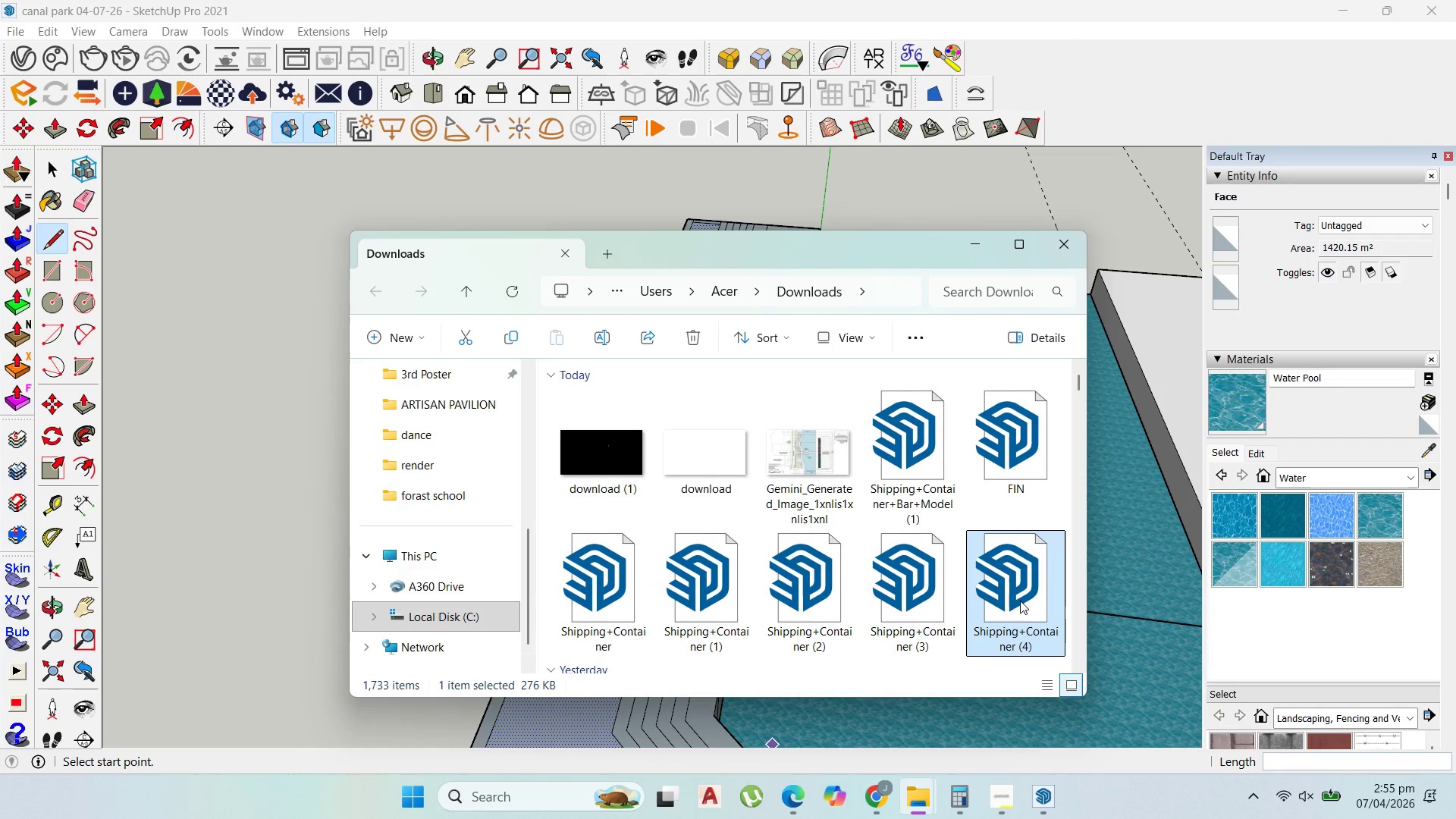 
left_click_drag(start_coordinate=[1020, 601], to_coordinate=[547, 732])
 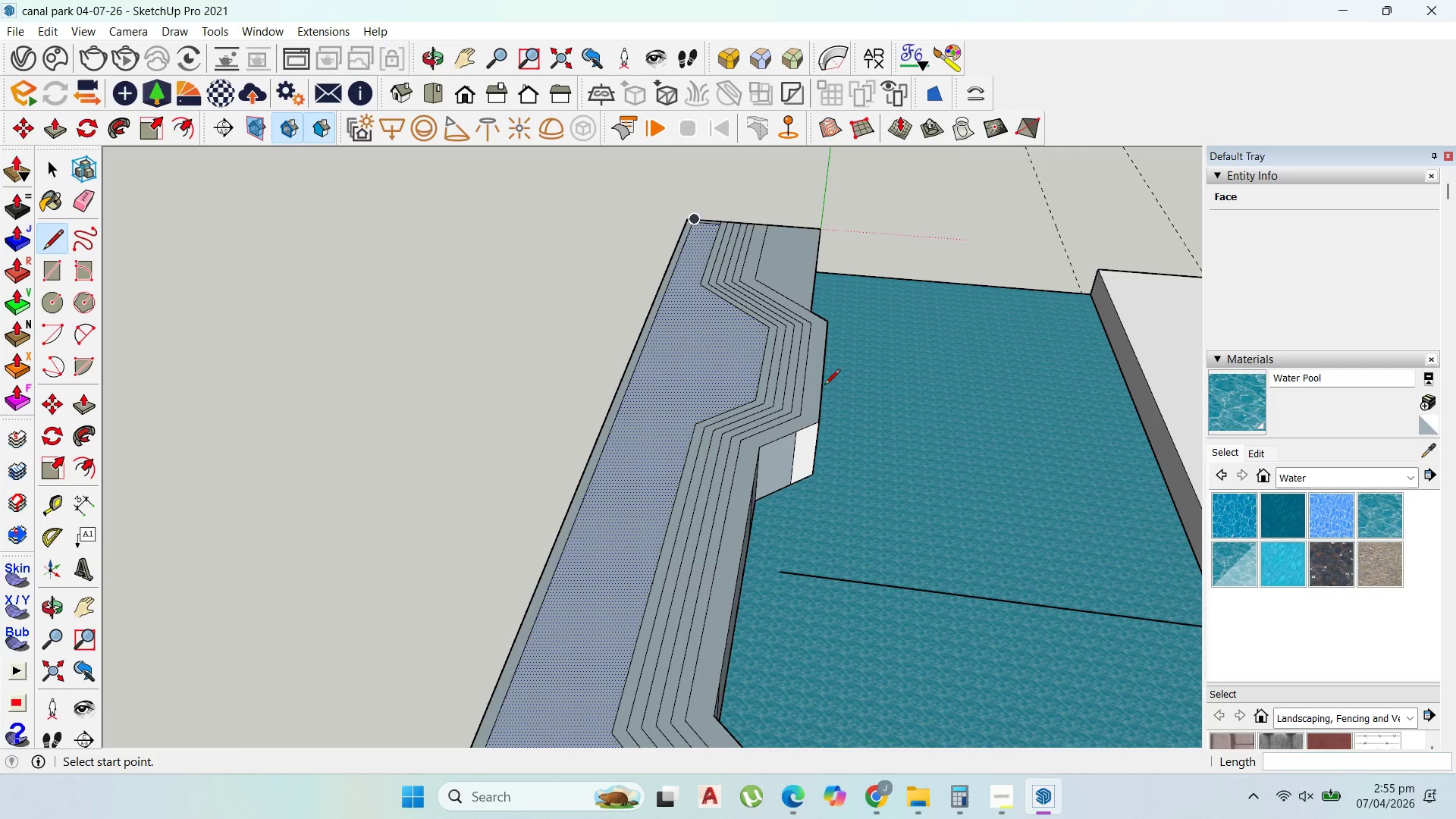 
scroll: coordinate [696, 397], scroll_direction: down, amount: 8.0
 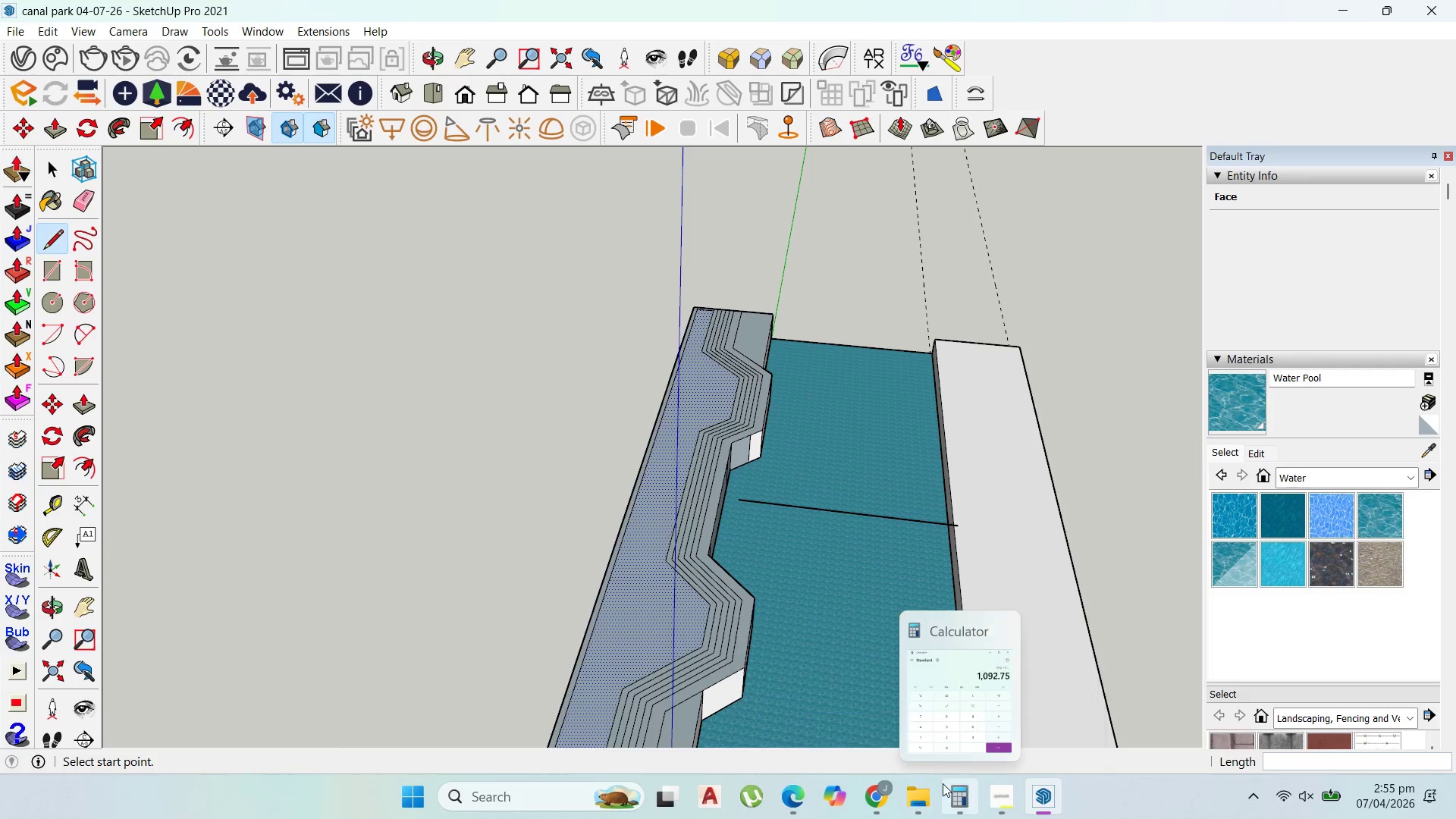 
double_click([1050, 727])
 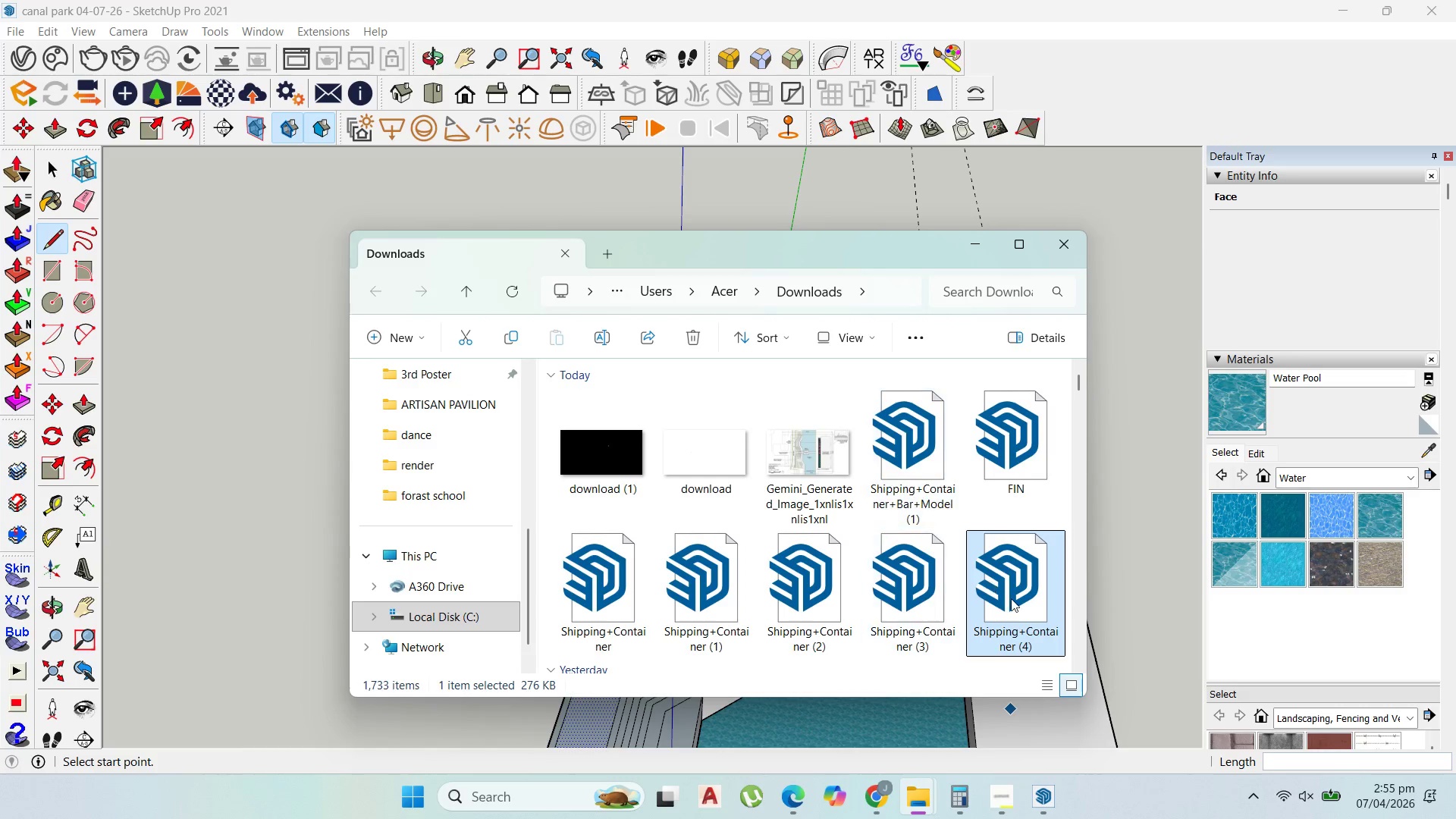 
left_click_drag(start_coordinate=[1024, 614], to_coordinate=[1062, 725])
 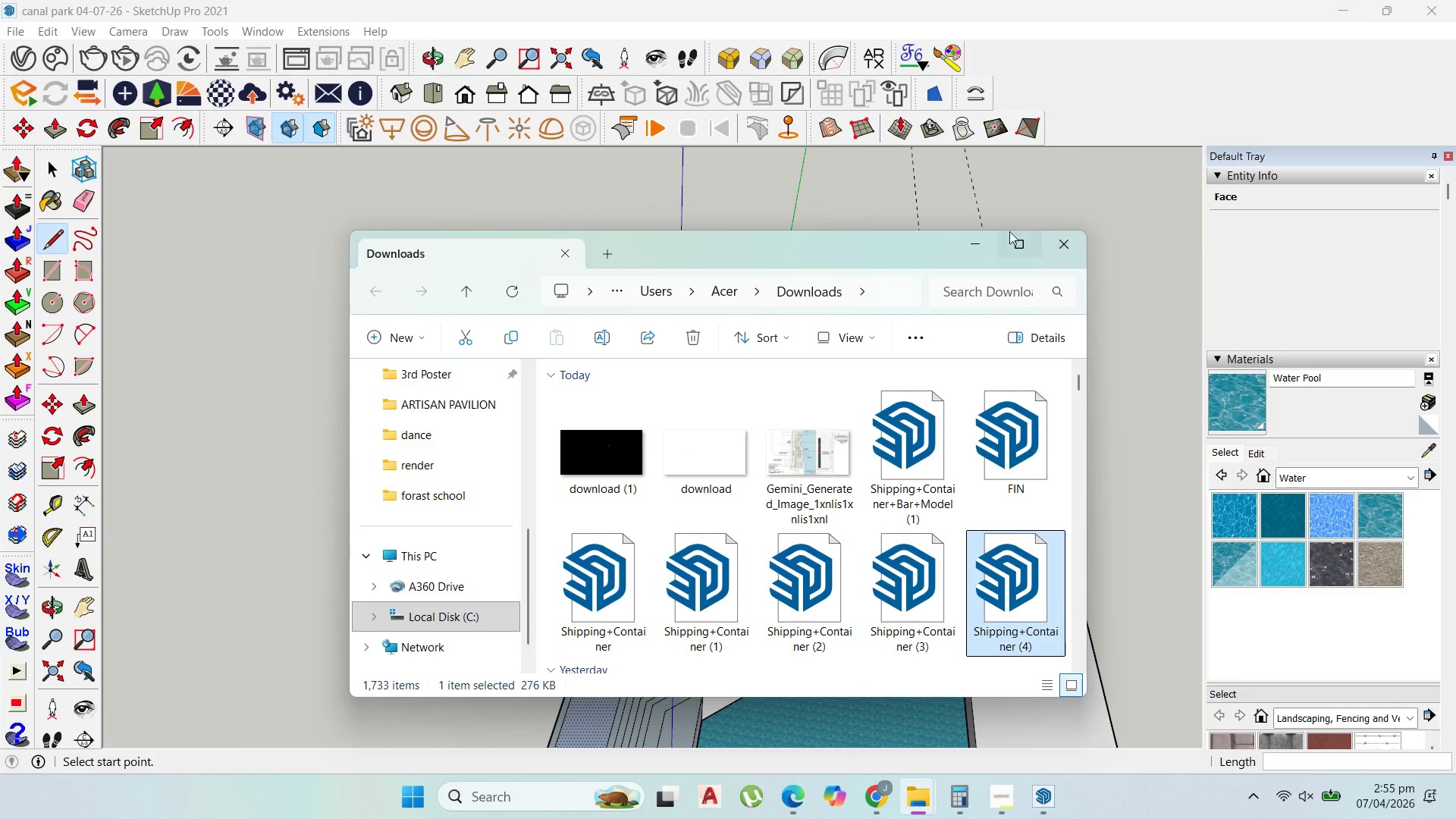 
left_click([982, 248])
 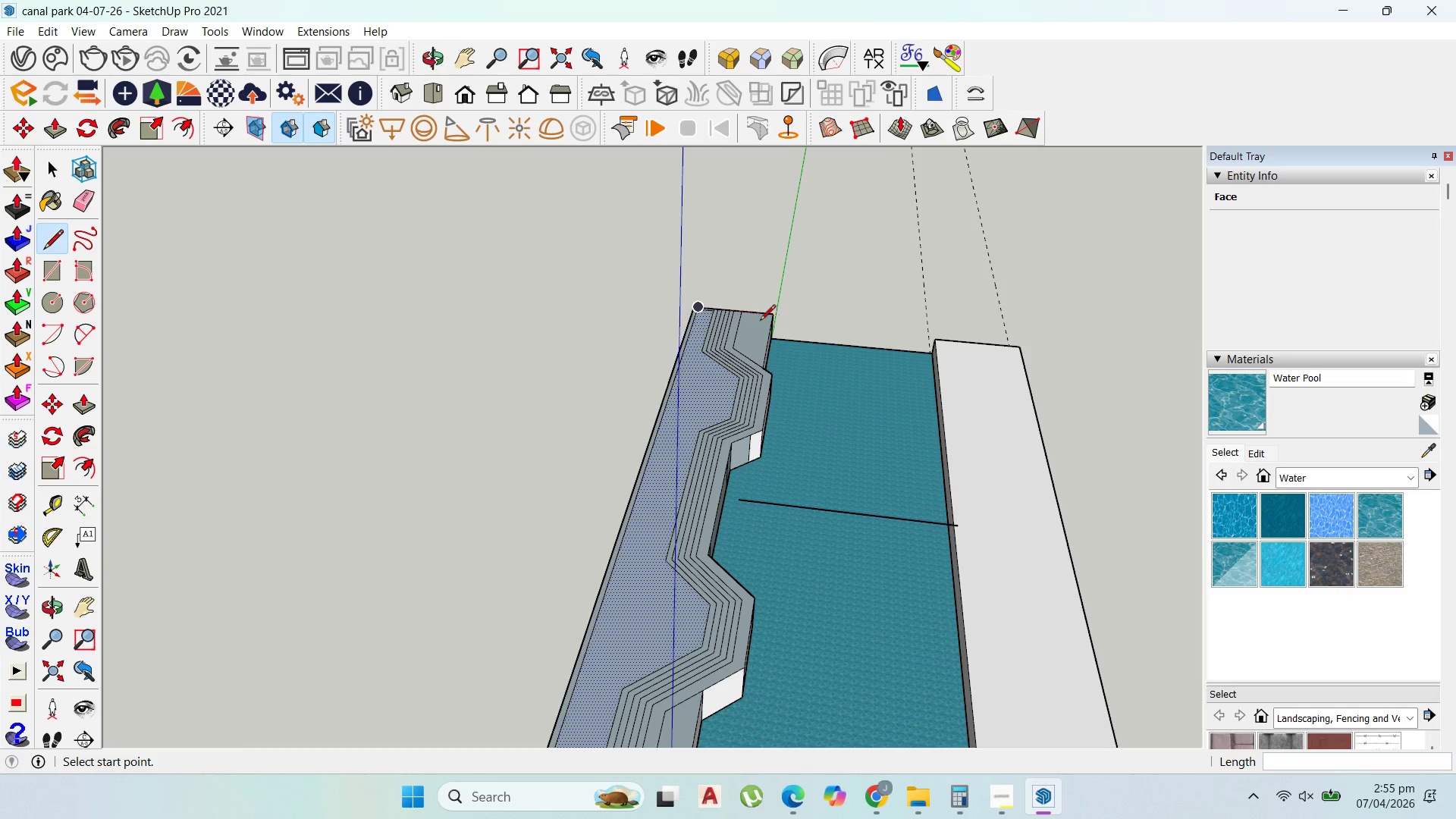 
scroll: coordinate [760, 322], scroll_direction: down, amount: 4.0
 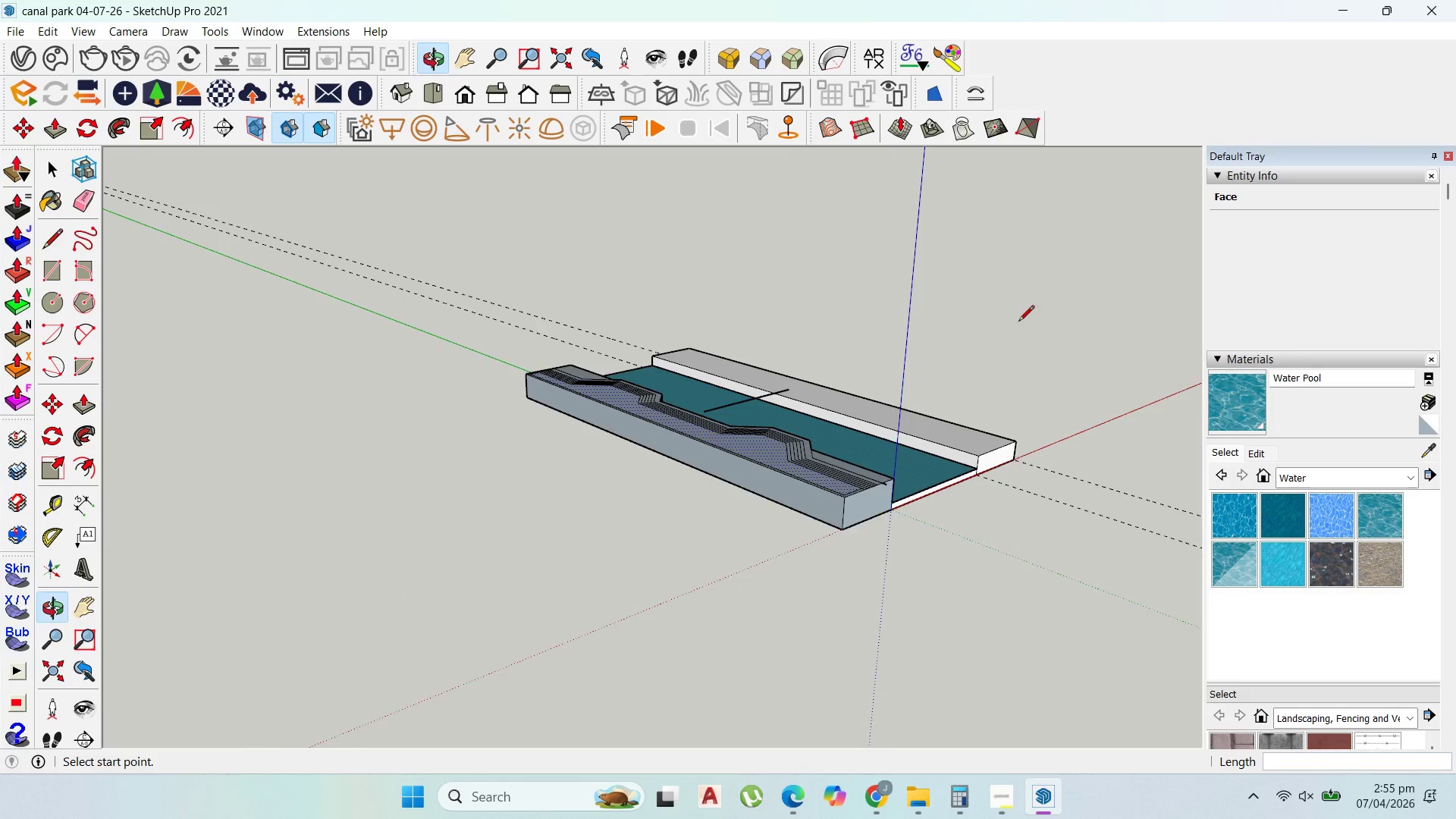 
scroll: coordinate [902, 439], scroll_direction: up, amount: 3.0
 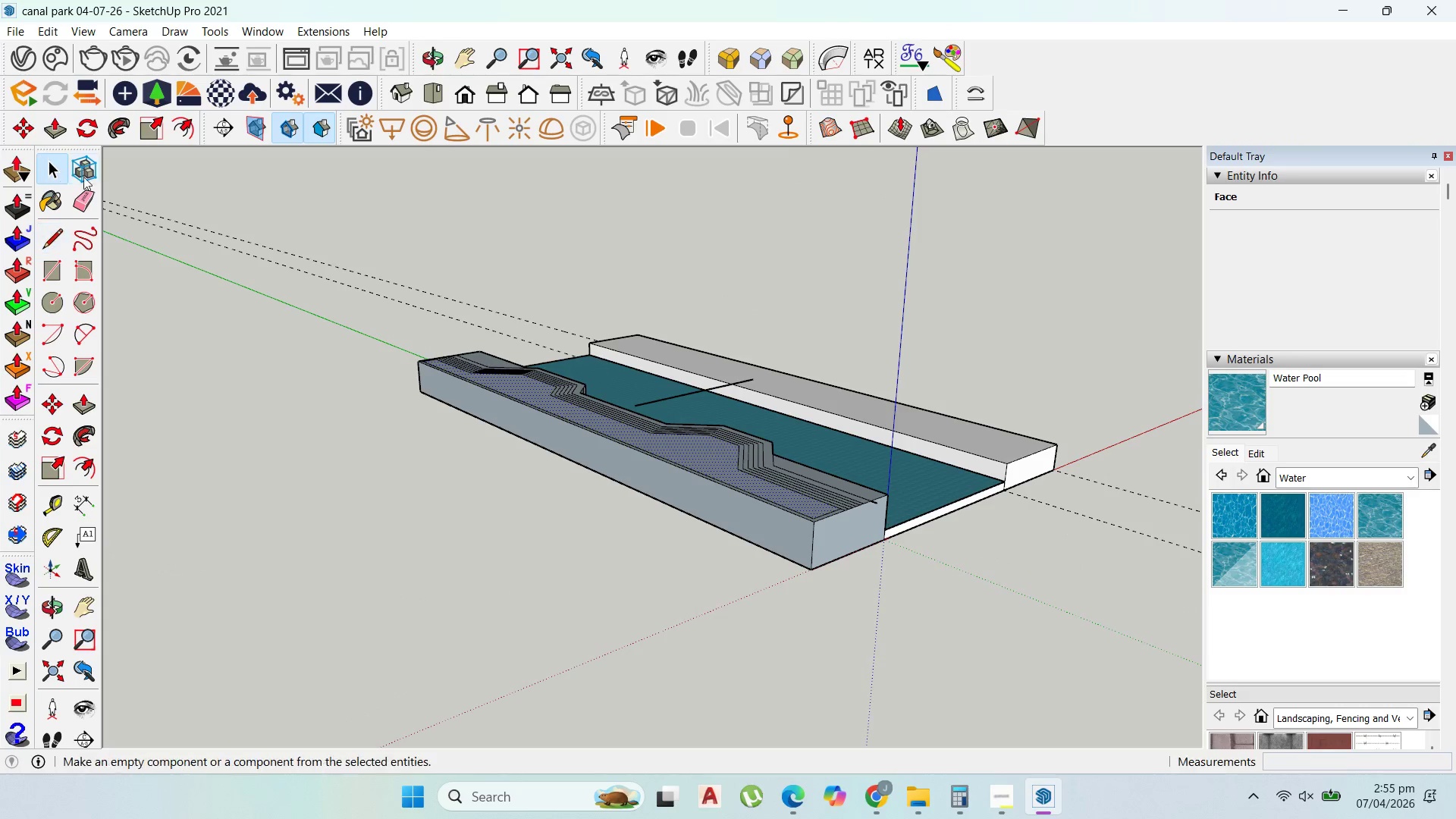 
left_click([559, 281])
 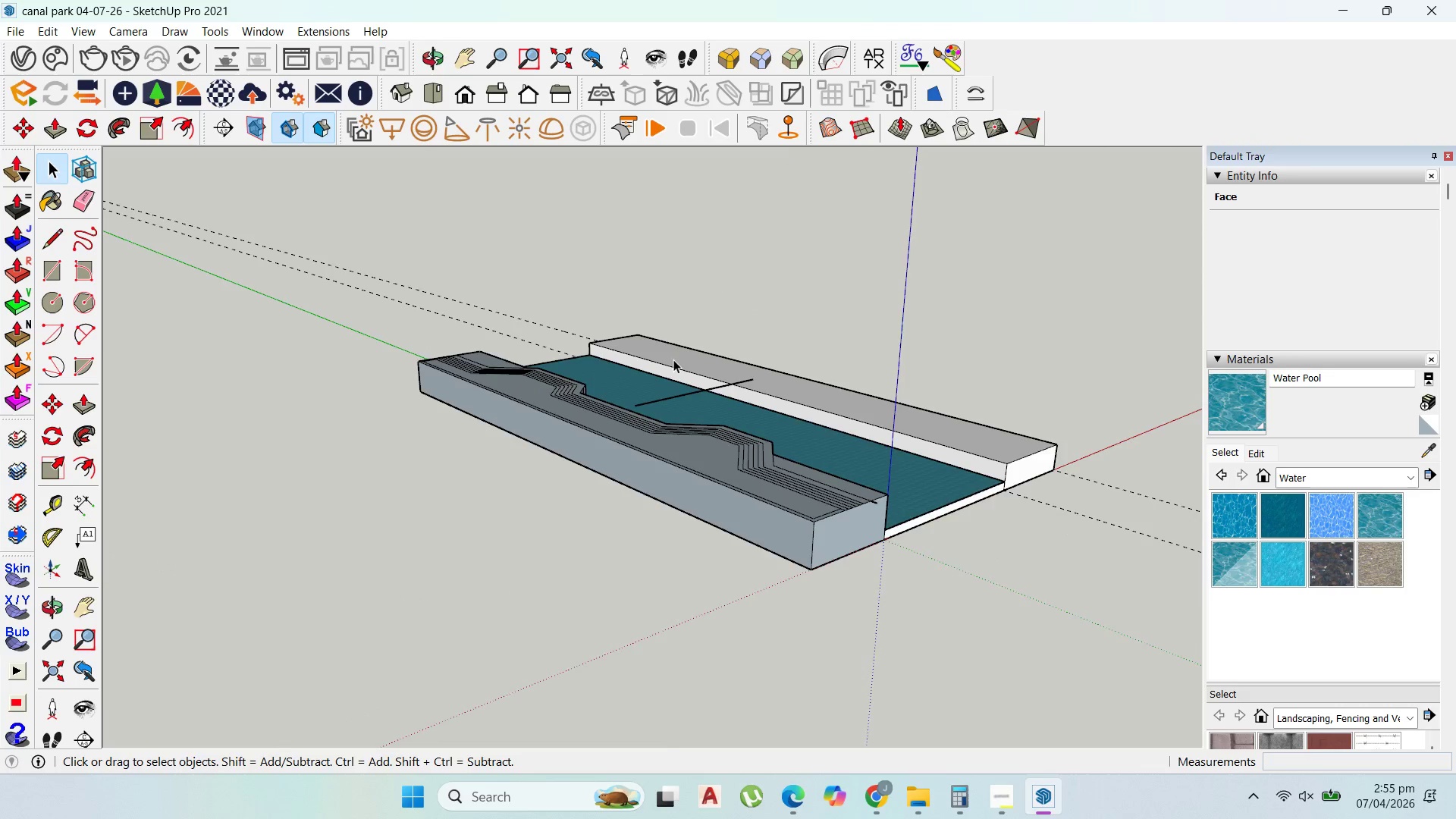 
scroll: coordinate [692, 443], scroll_direction: up, amount: 7.0
 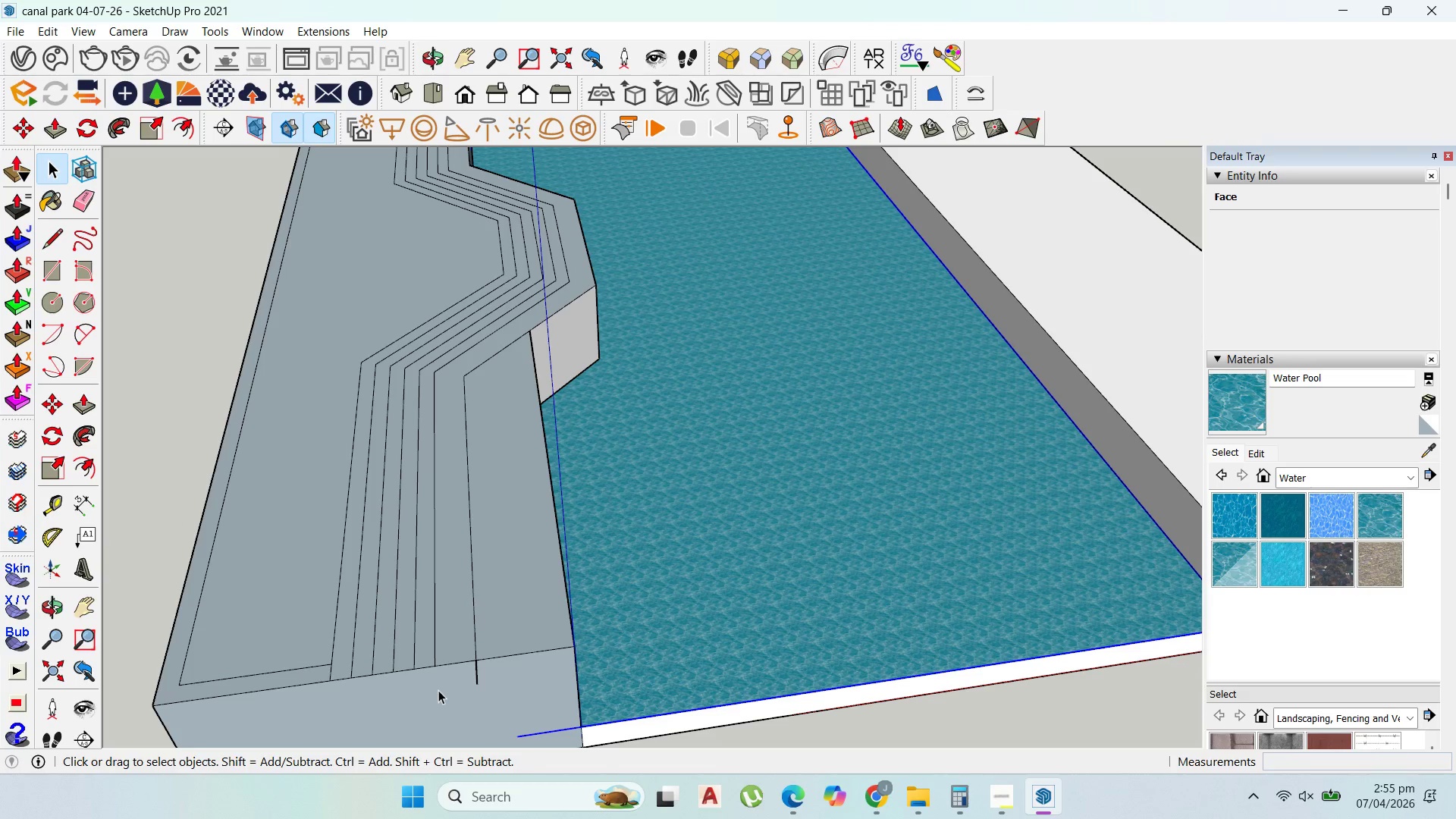 
wait(10.81)
 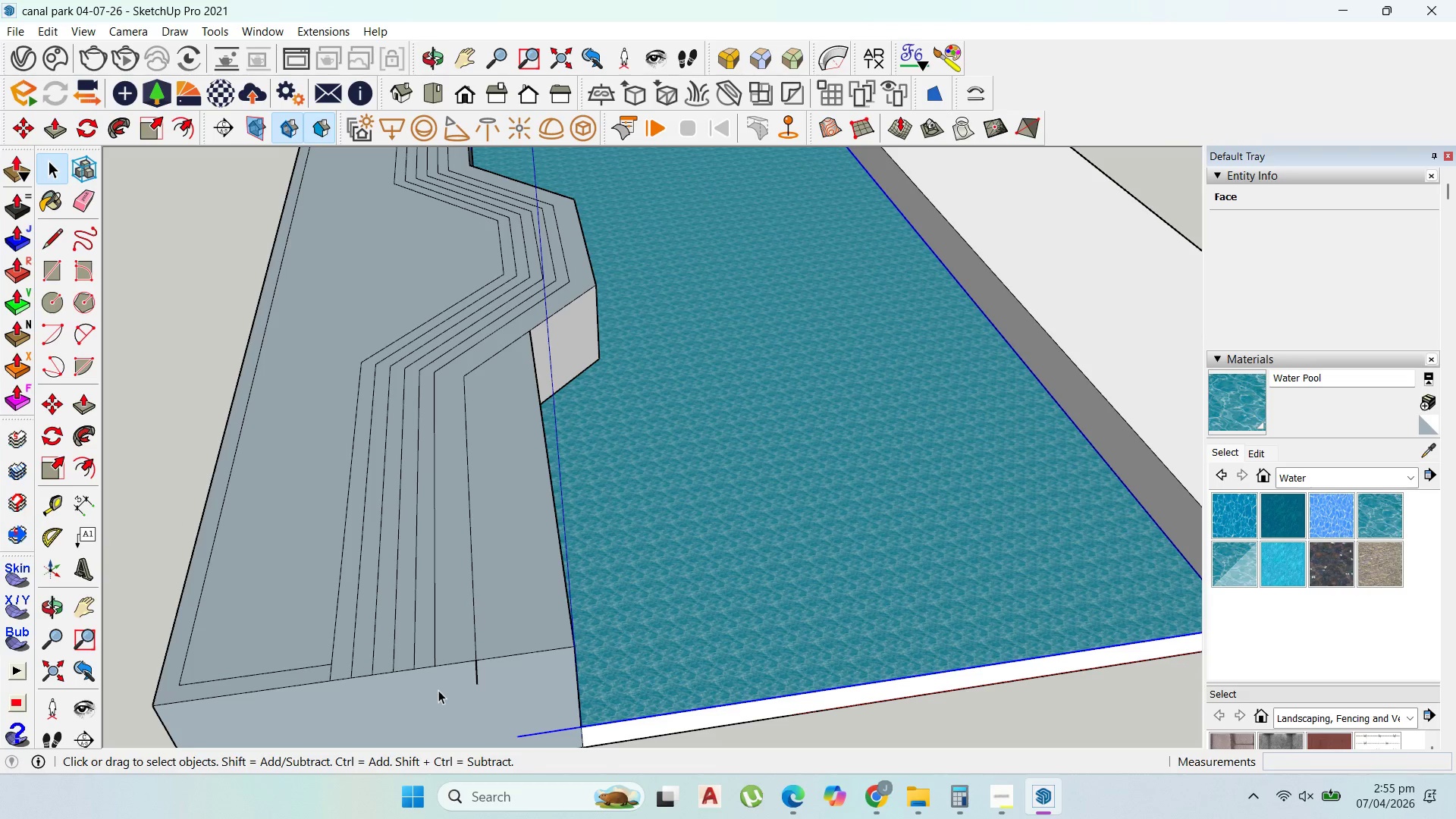 
scroll: coordinate [834, 633], scroll_direction: down, amount: 2.0
 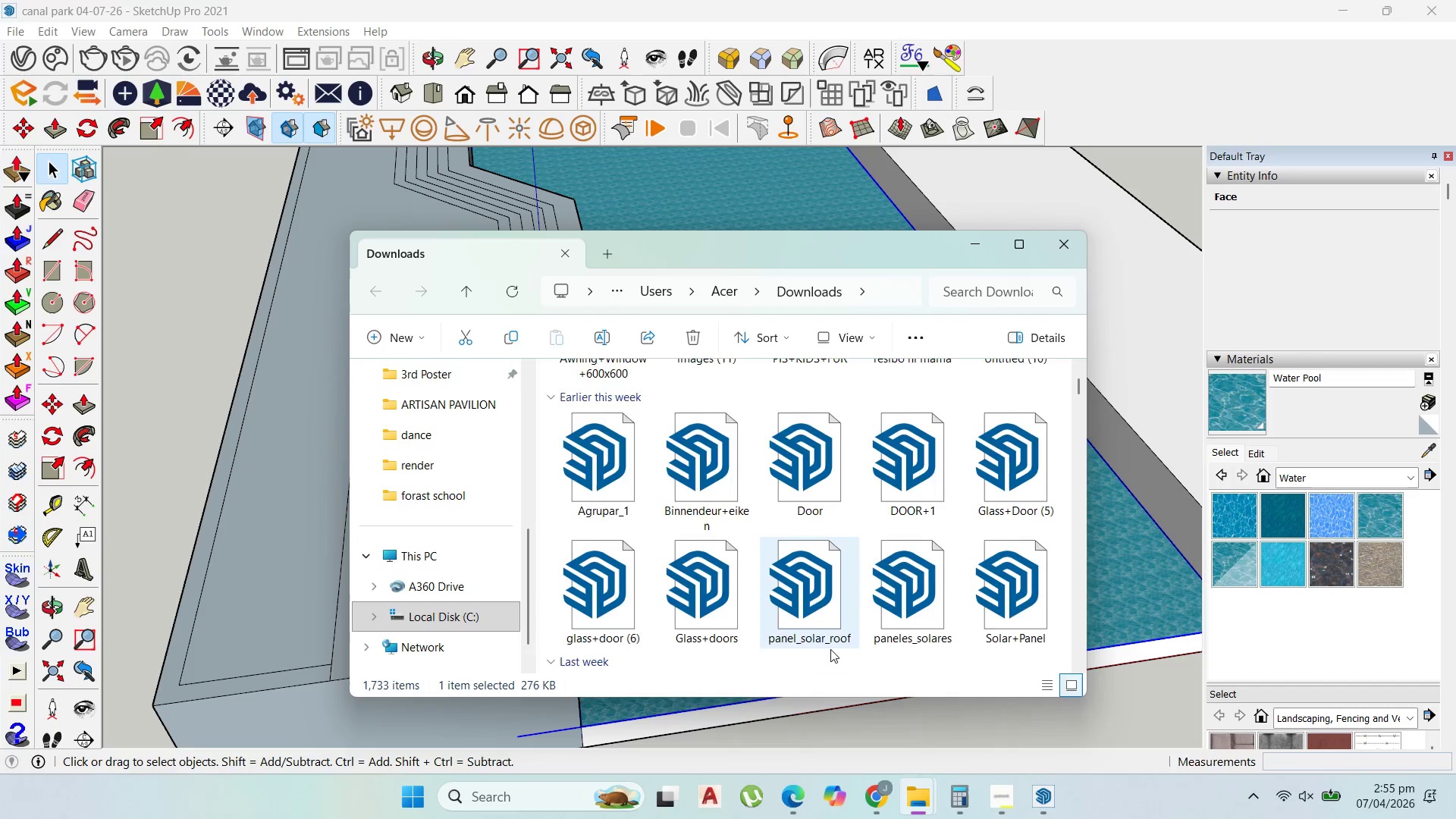 
scroll: coordinate [864, 656], scroll_direction: up, amount: 3.0
 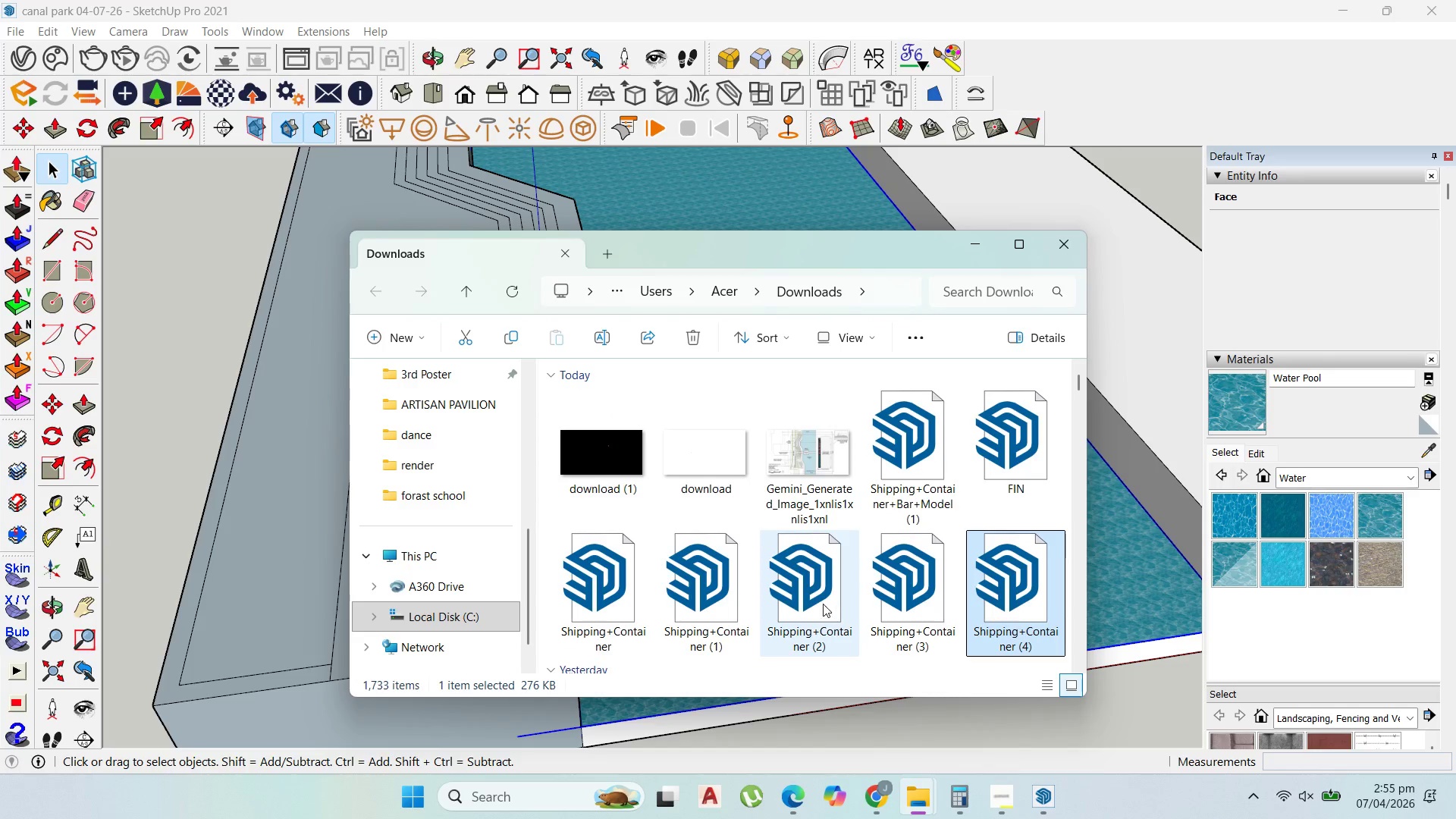 
left_click_drag(start_coordinate=[822, 604], to_coordinate=[287, 585])
 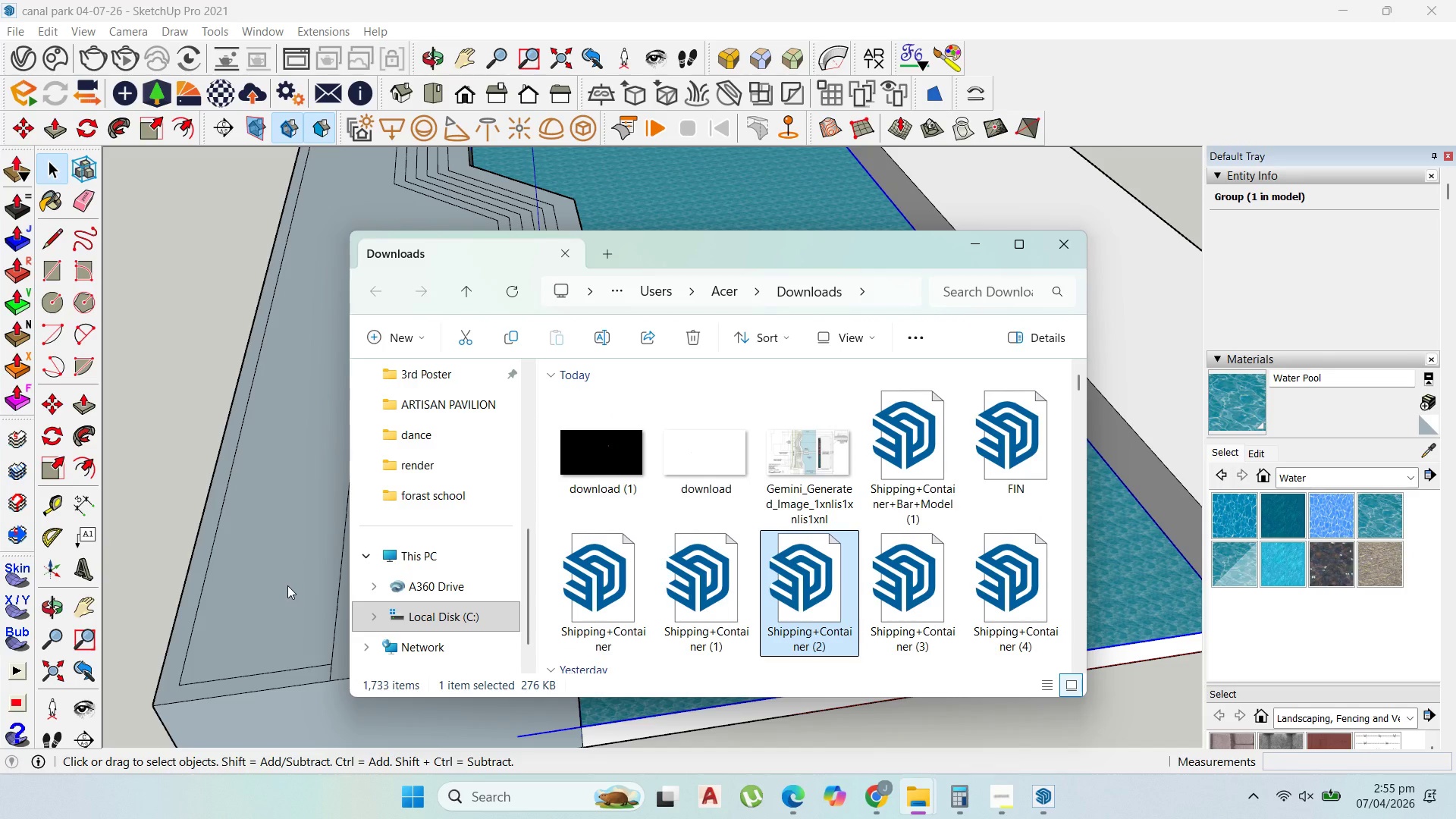 
left_click([287, 585])
 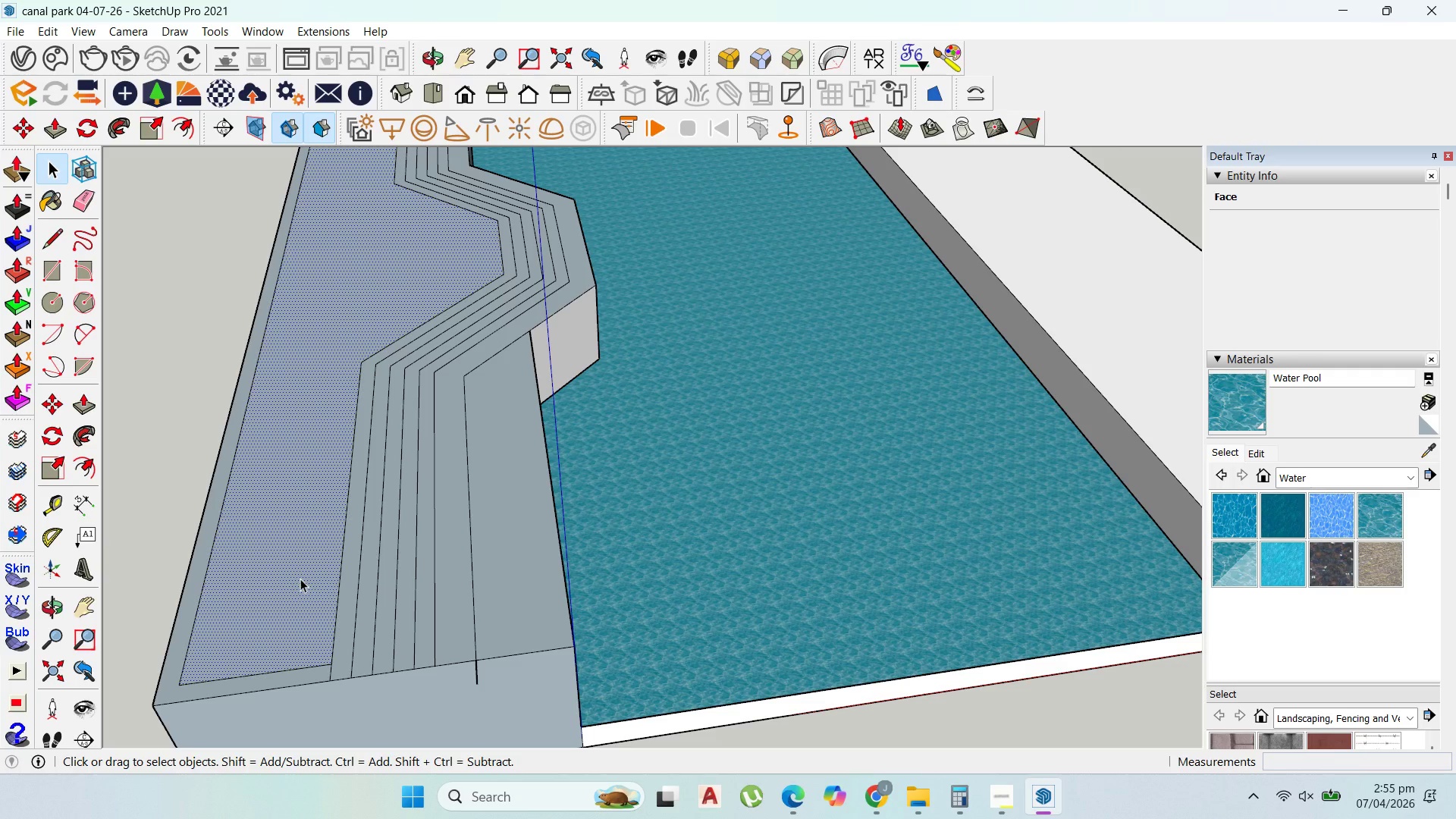 
scroll: coordinate [567, 536], scroll_direction: down, amount: 22.0
 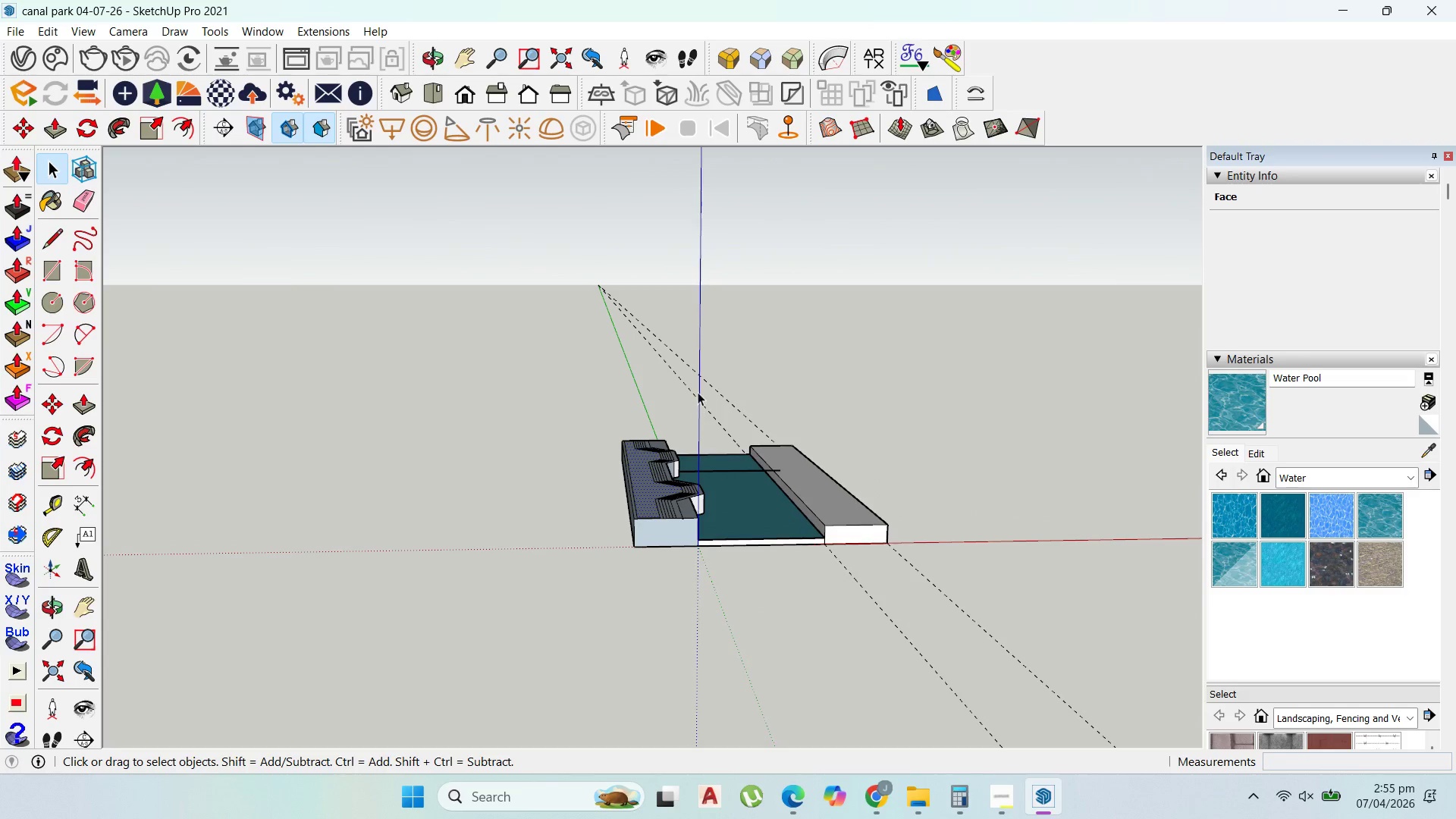 
left_click_drag(start_coordinate=[755, 353], to_coordinate=[601, 323])
 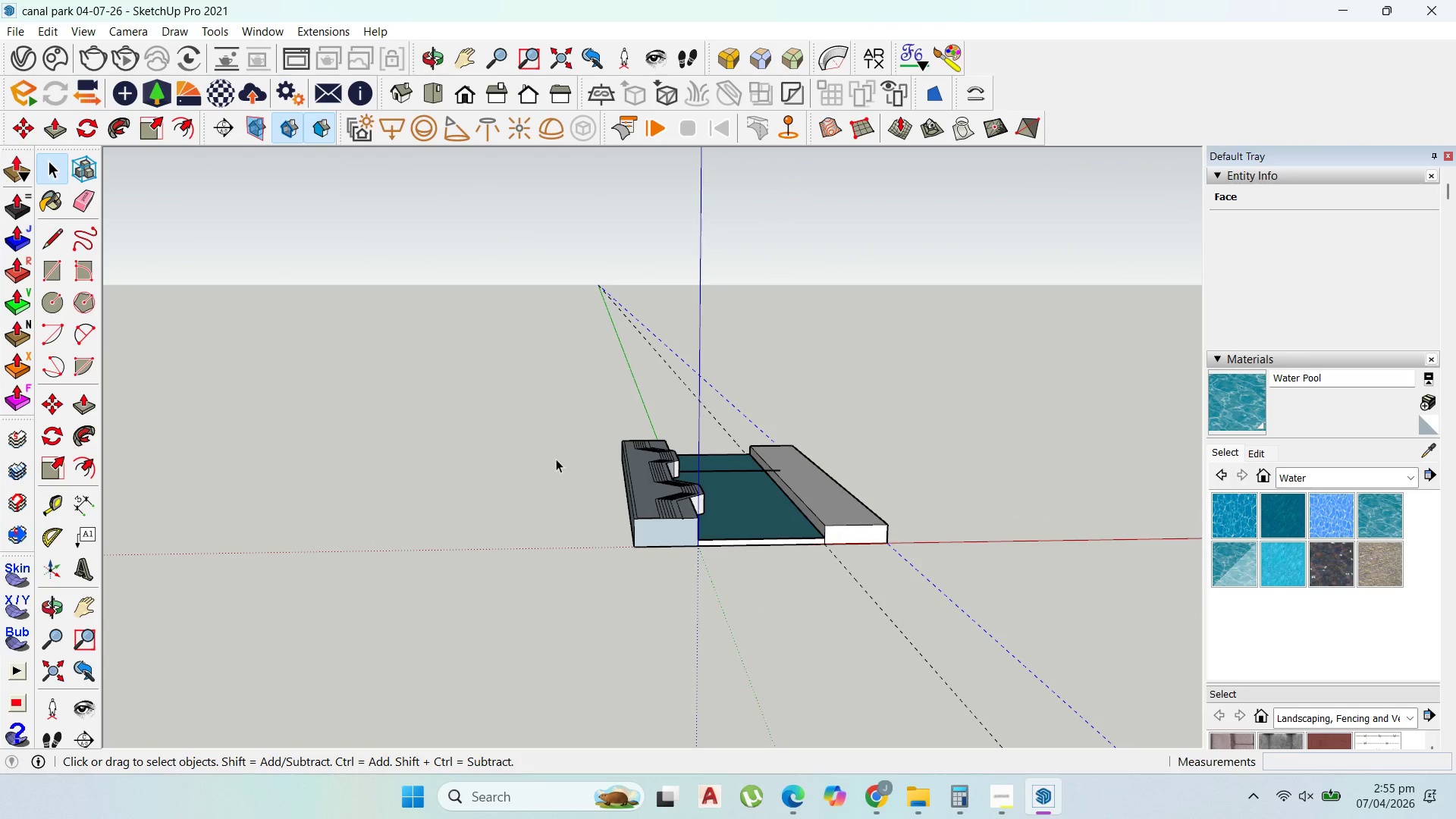 
scroll: coordinate [742, 554], scroll_direction: up, amount: 12.0
 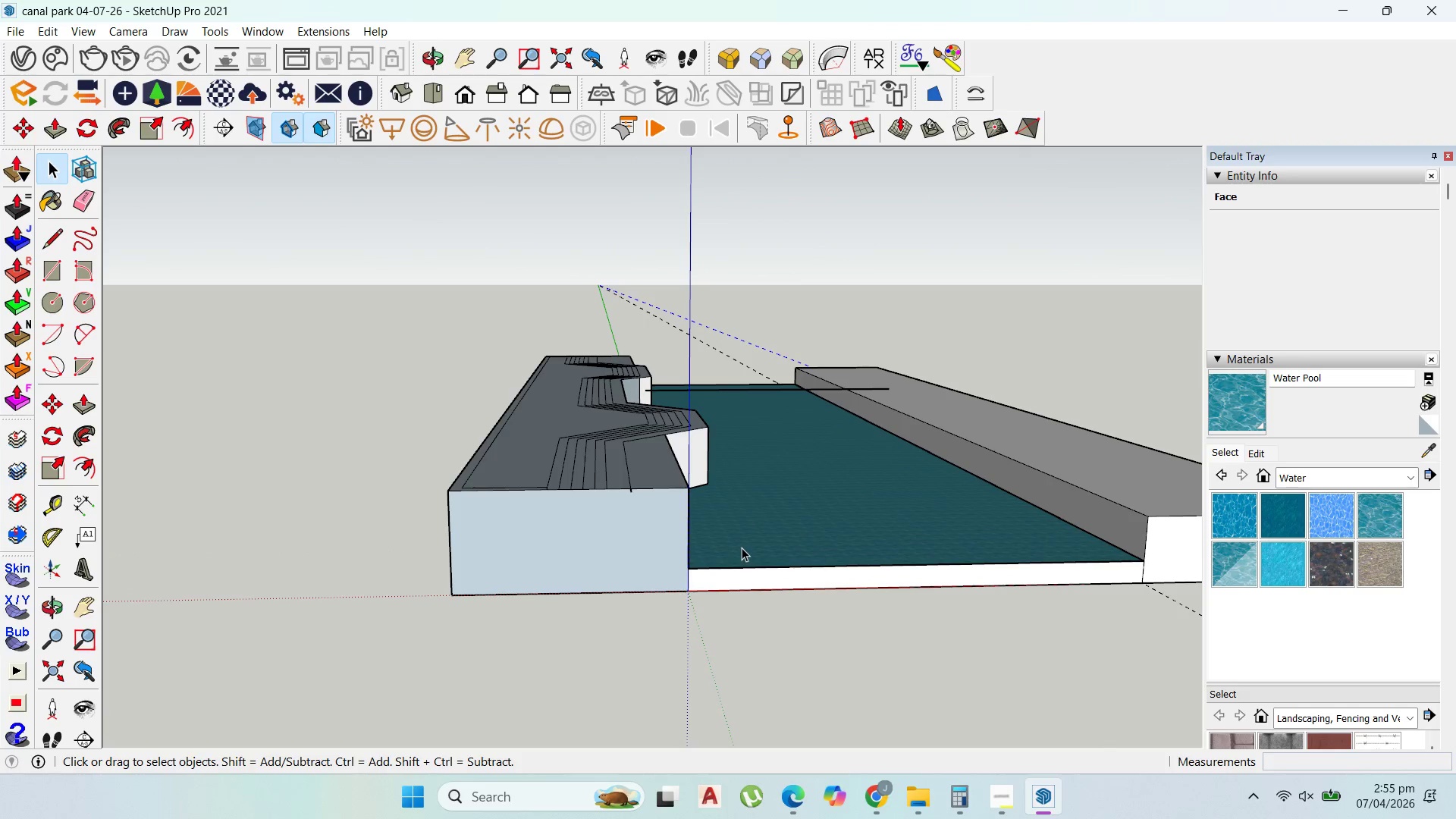 
key(Delete)
 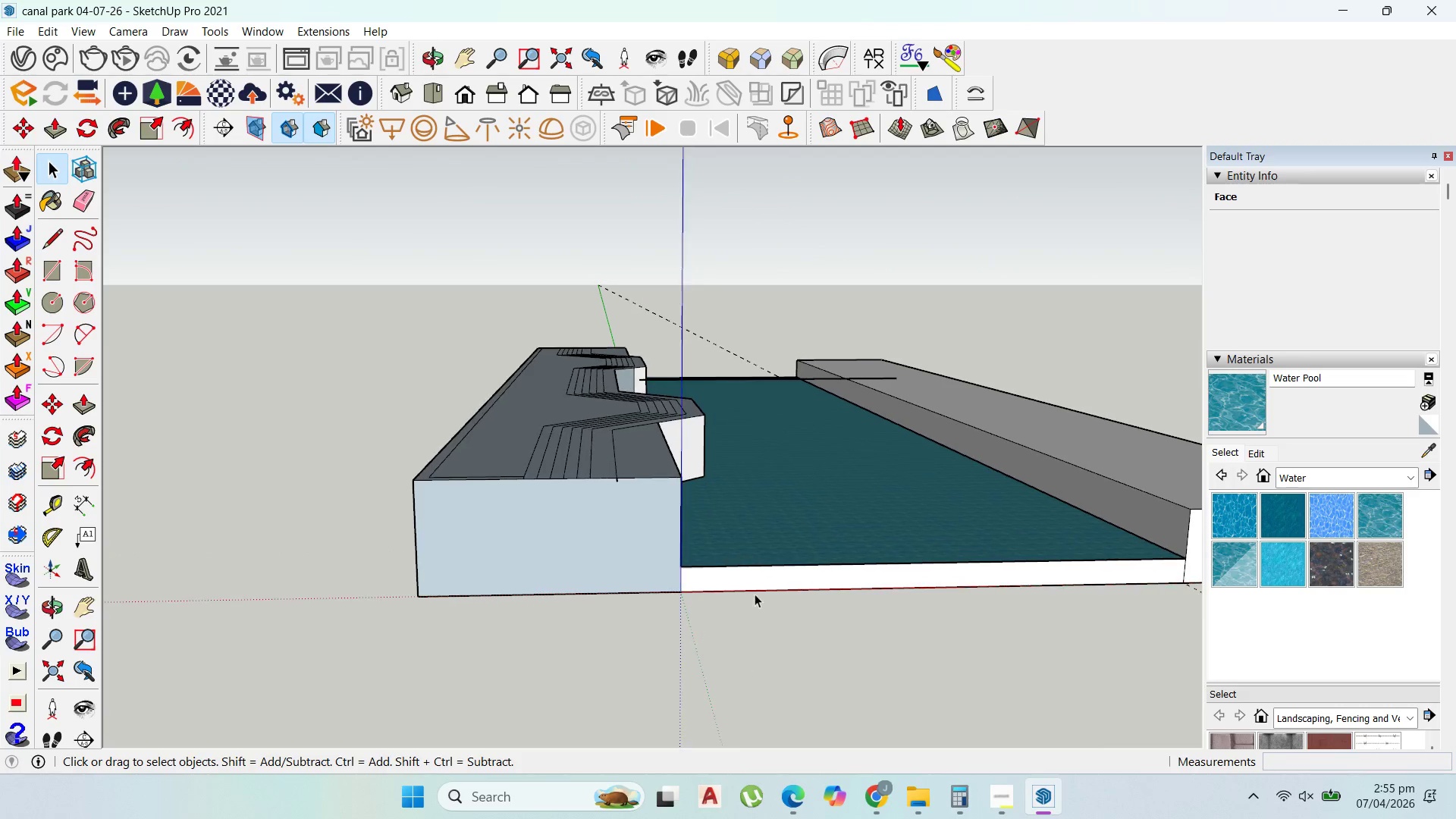 
key(Delete)
 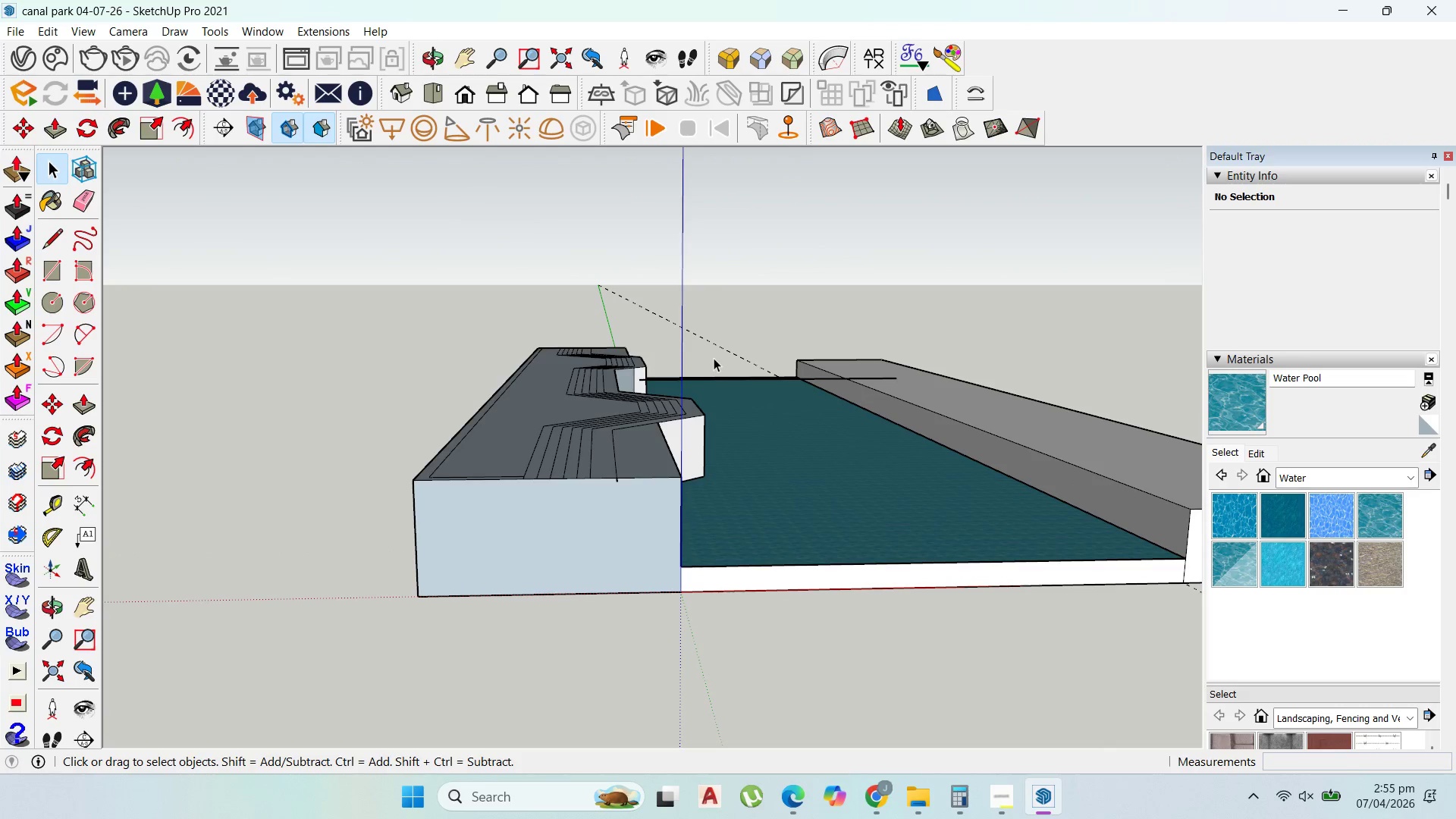 
scroll: coordinate [755, 584], scroll_direction: up, amount: 1.0
 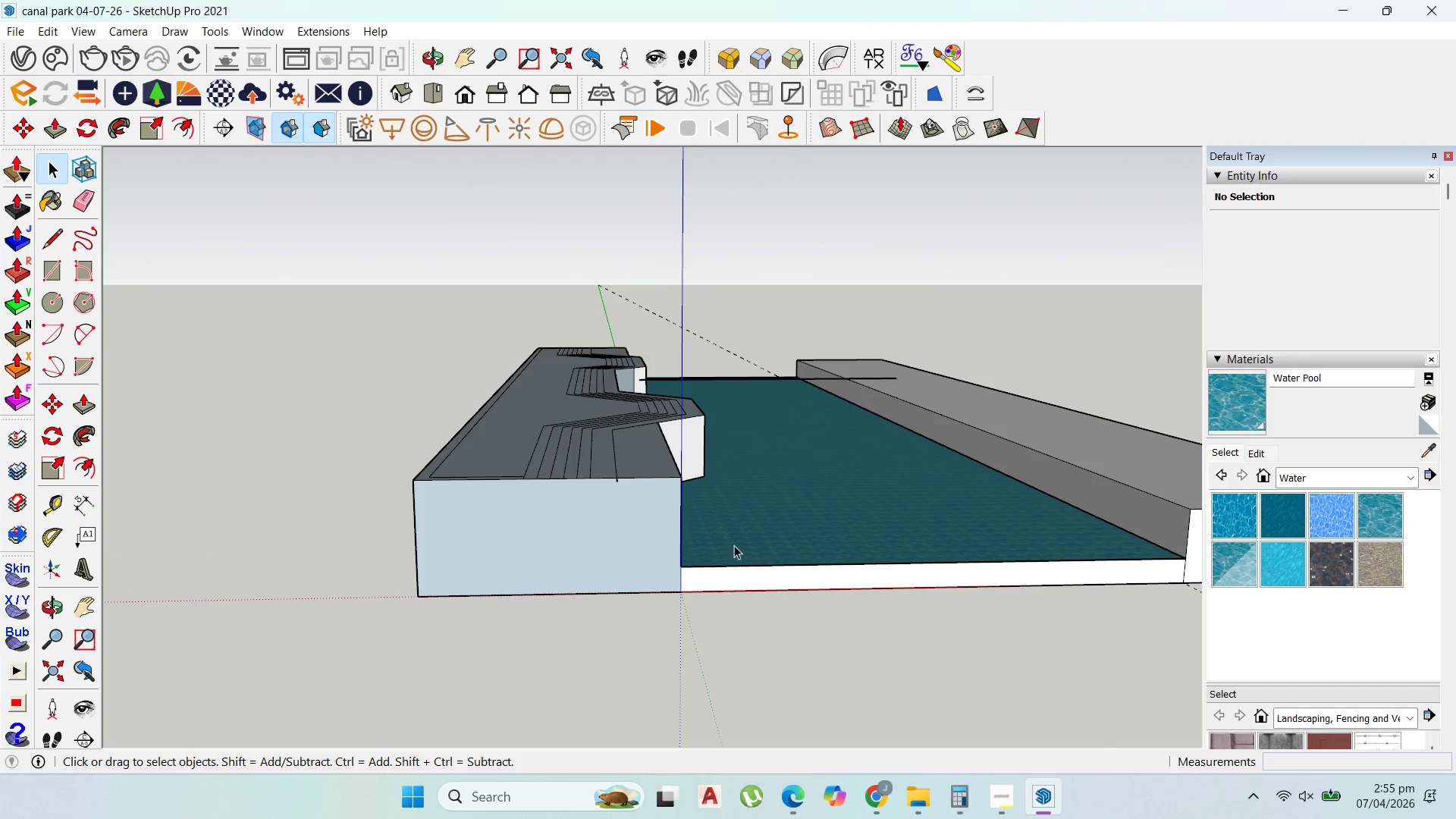 
left_click_drag(start_coordinate=[714, 356], to_coordinate=[695, 311])
 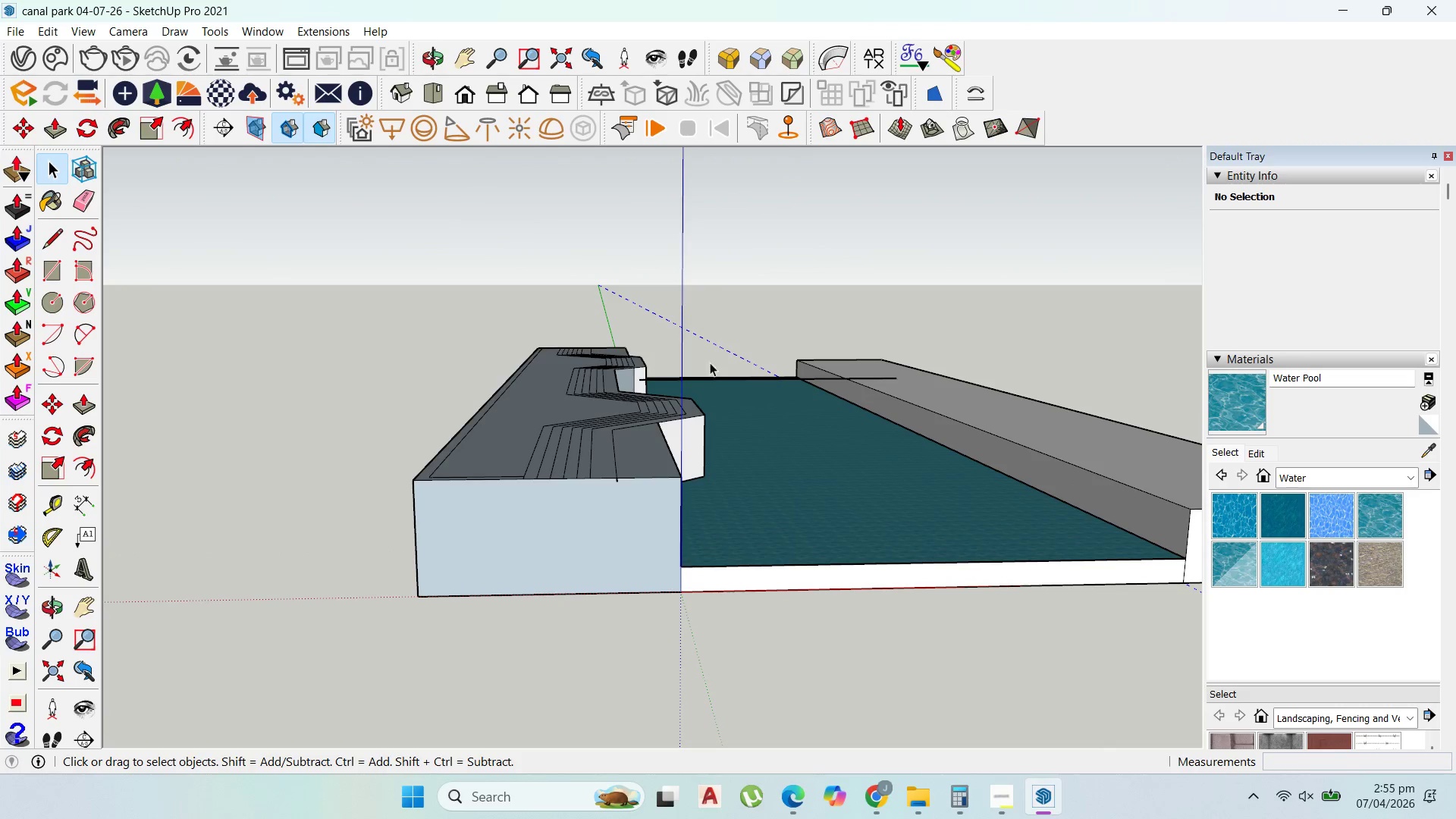 
key(Delete)
 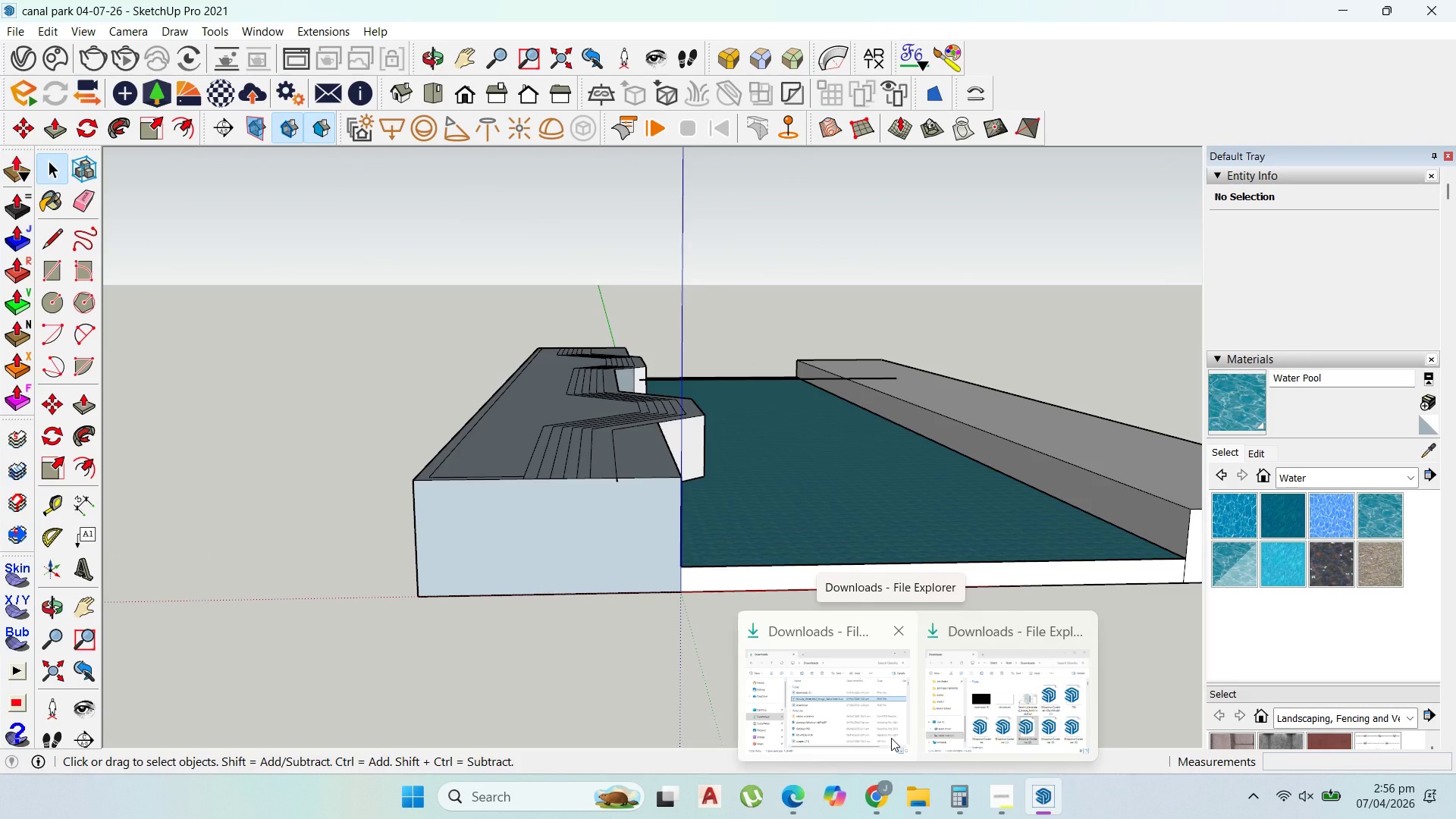 
wait(6.39)
 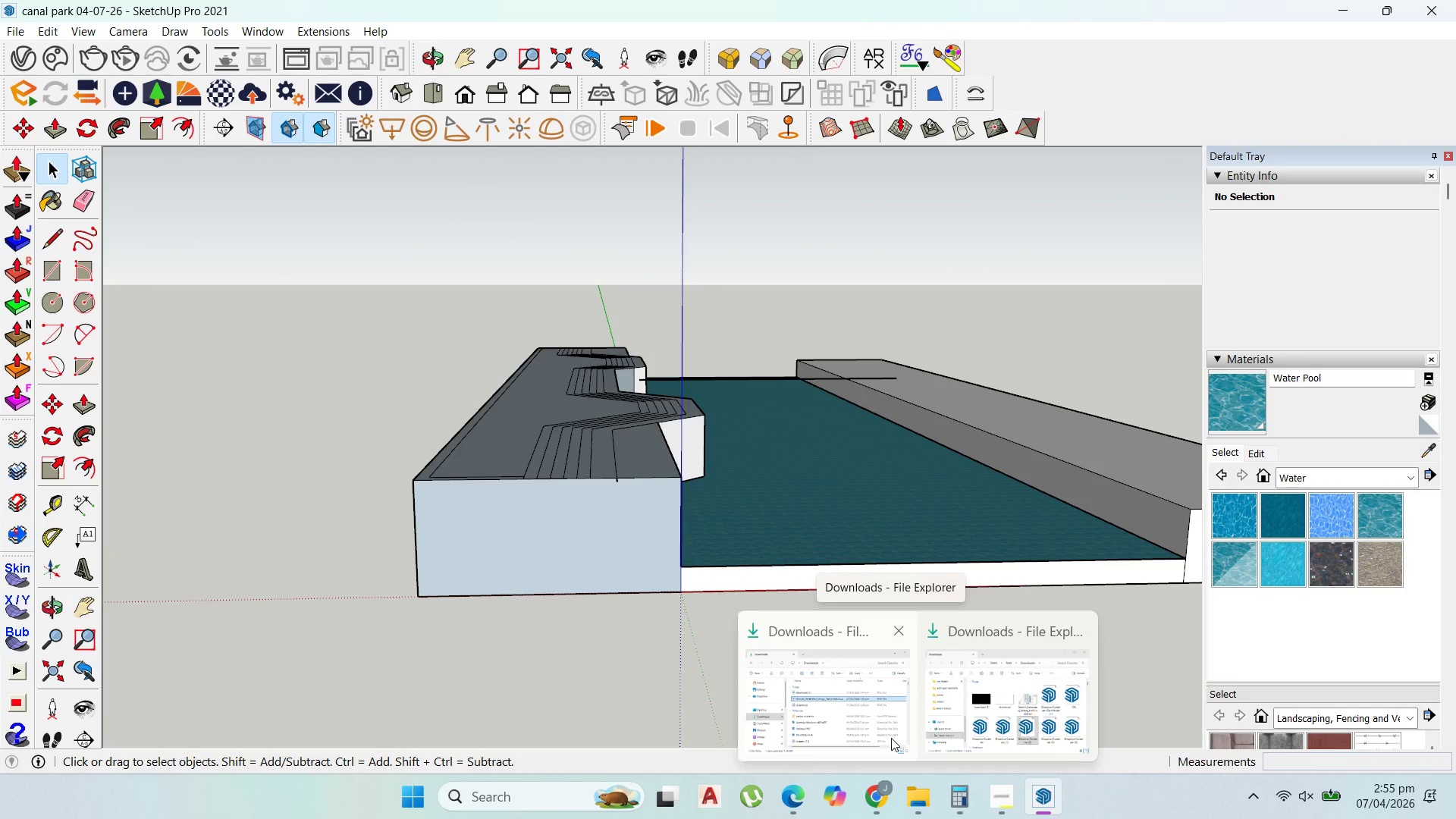 
left_click([865, 793])
 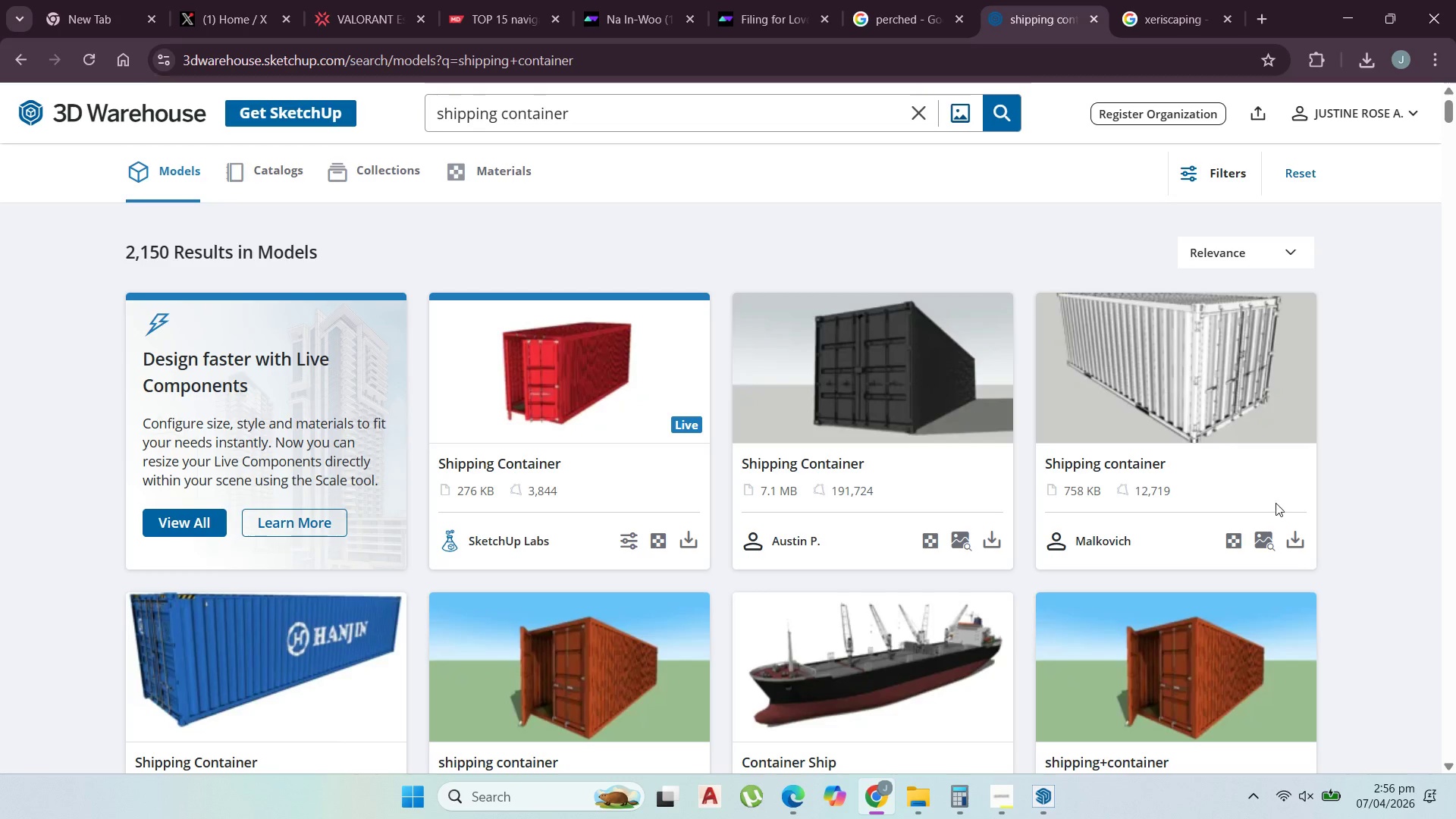 
left_click([1298, 541])
 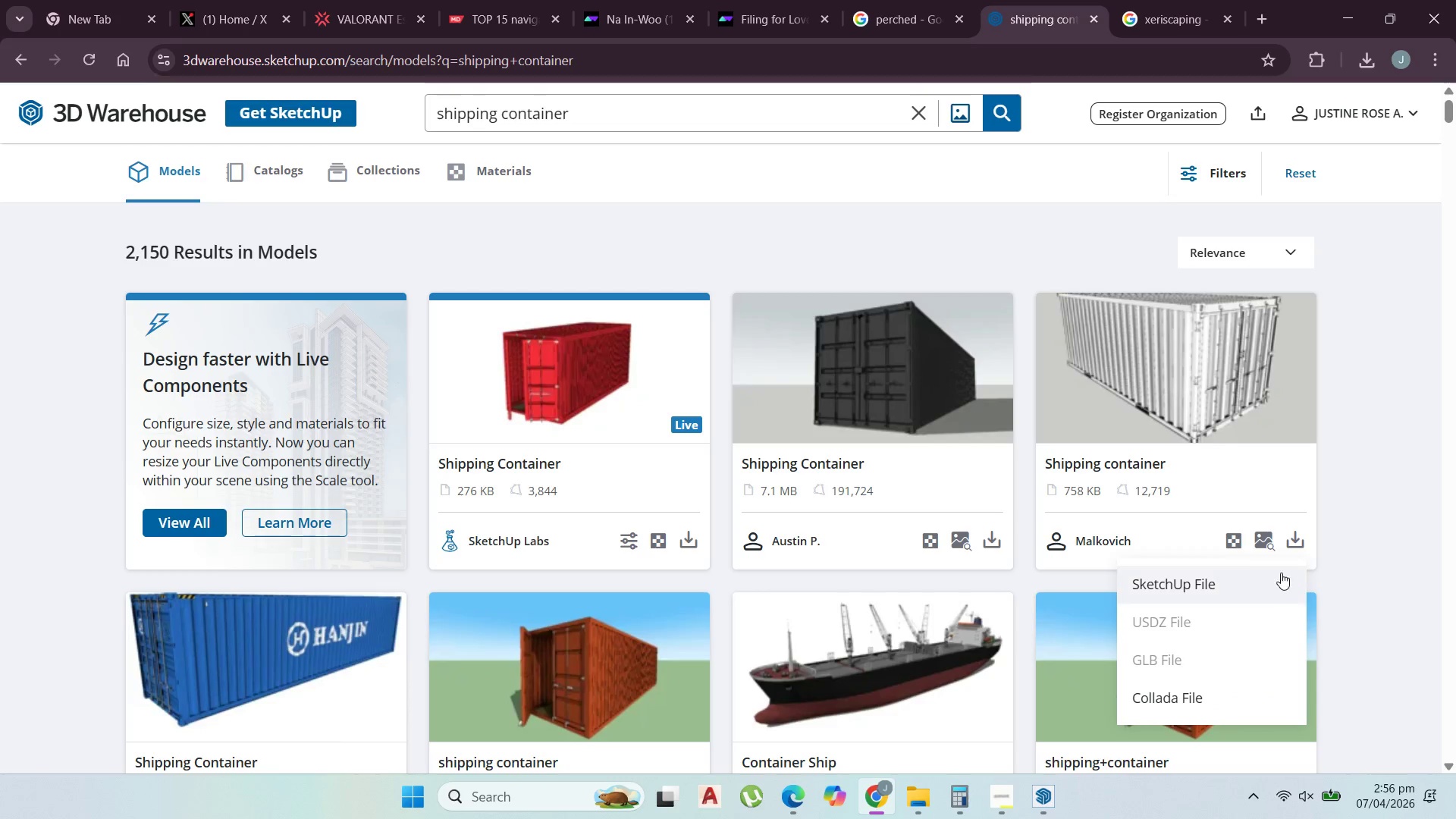 
left_click([1274, 581])
 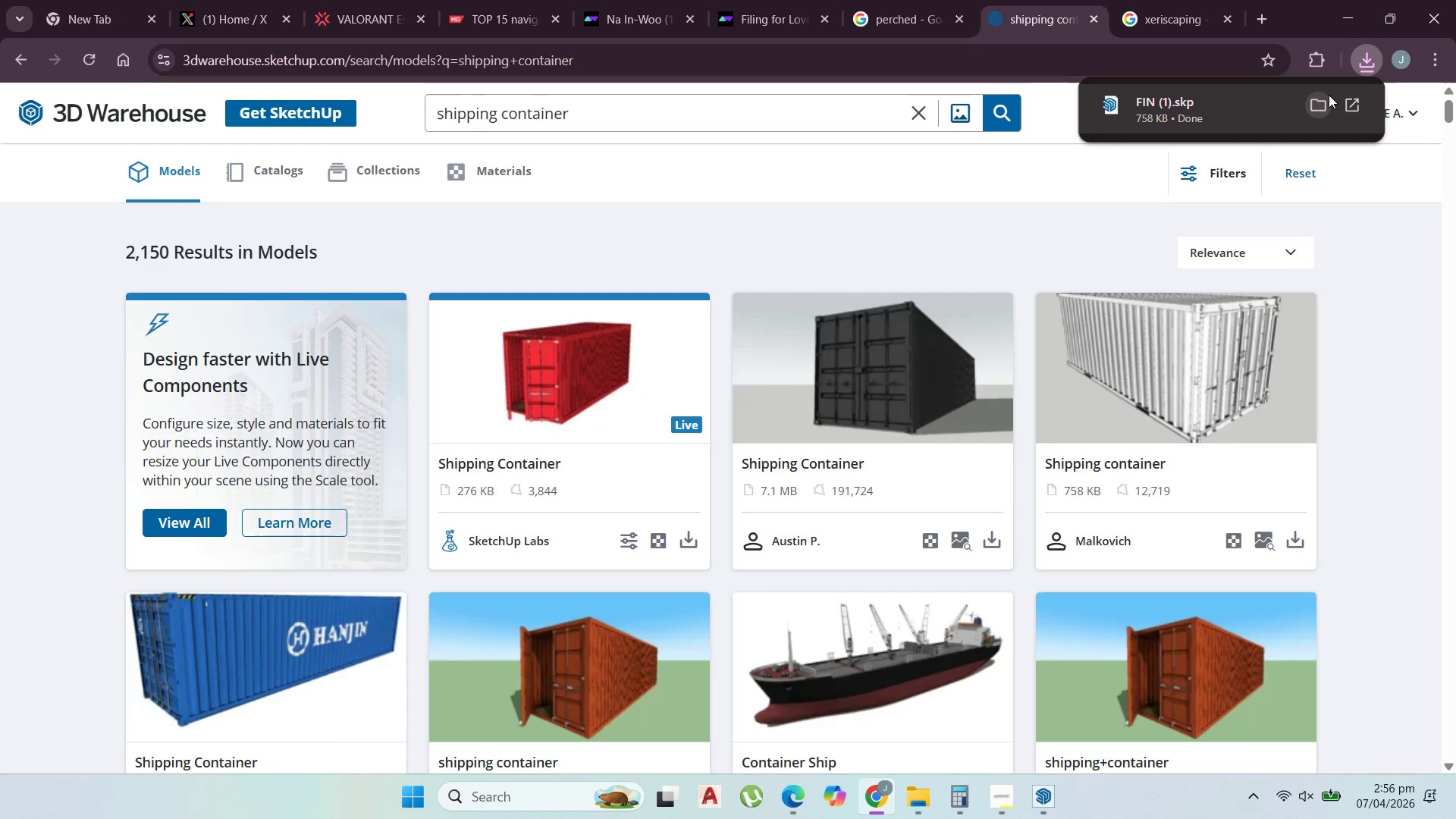 
left_click([1330, 102])
 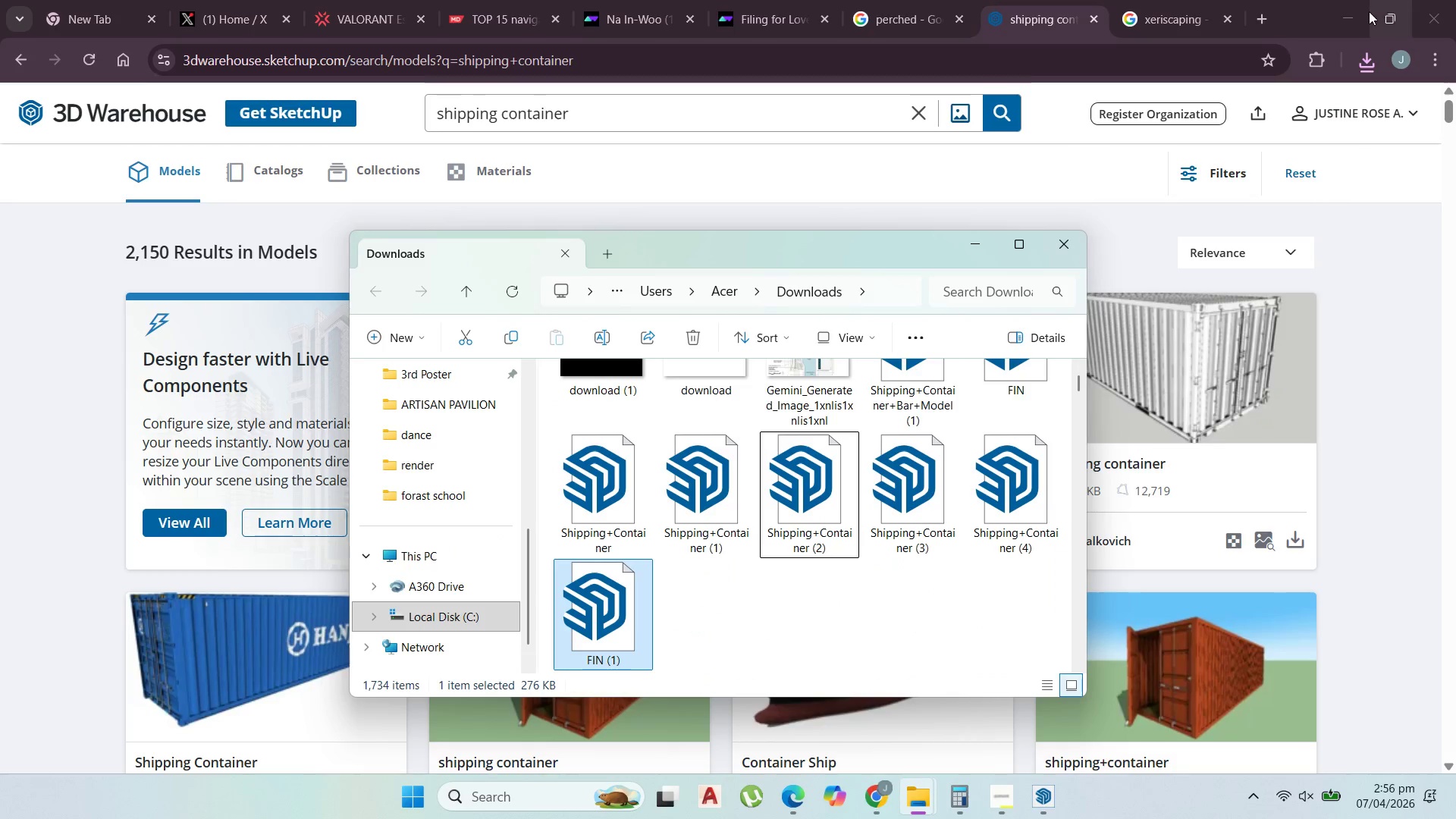 
left_click([1352, 10])
 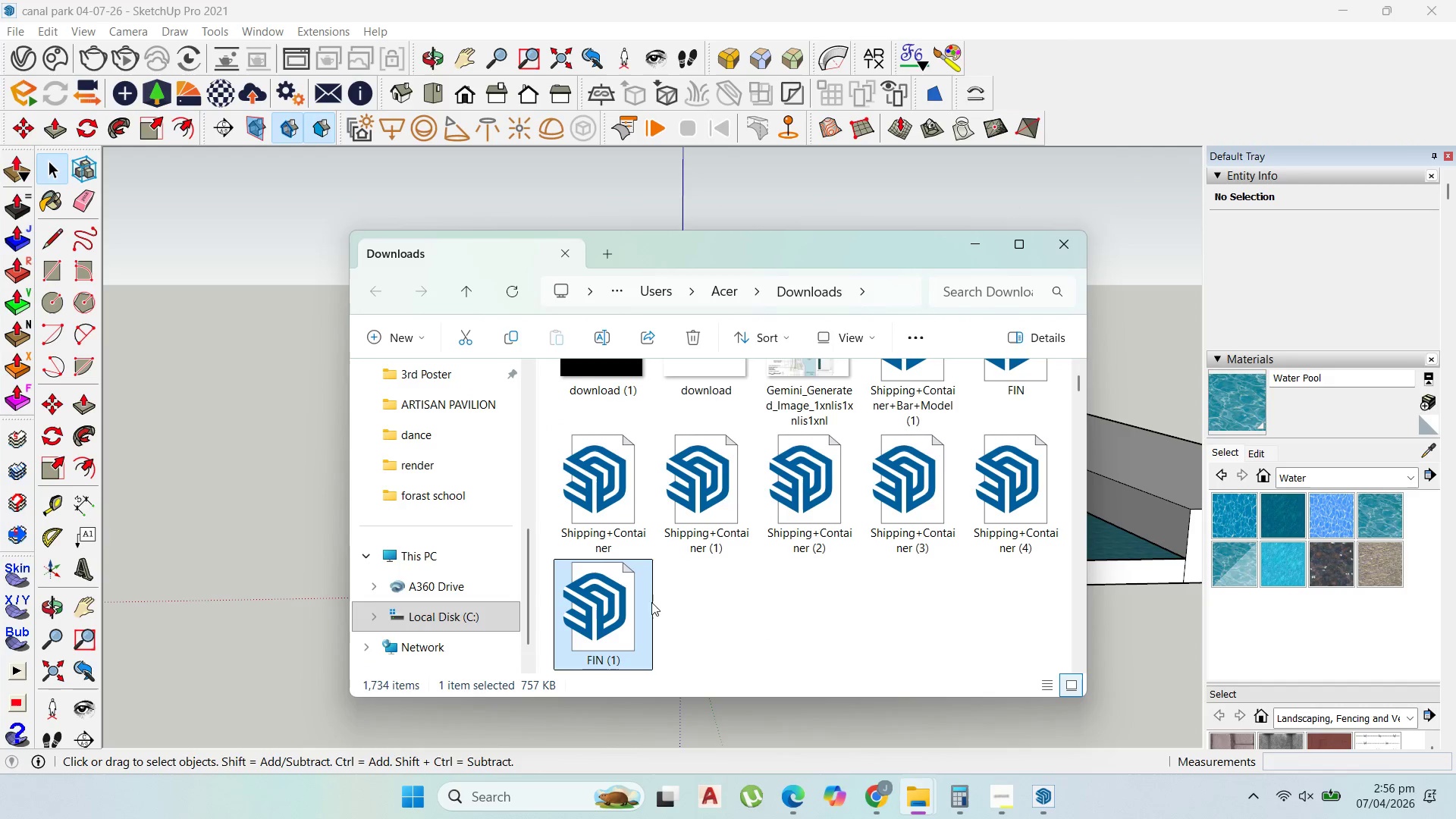 
left_click_drag(start_coordinate=[642, 608], to_coordinate=[1174, 475])
 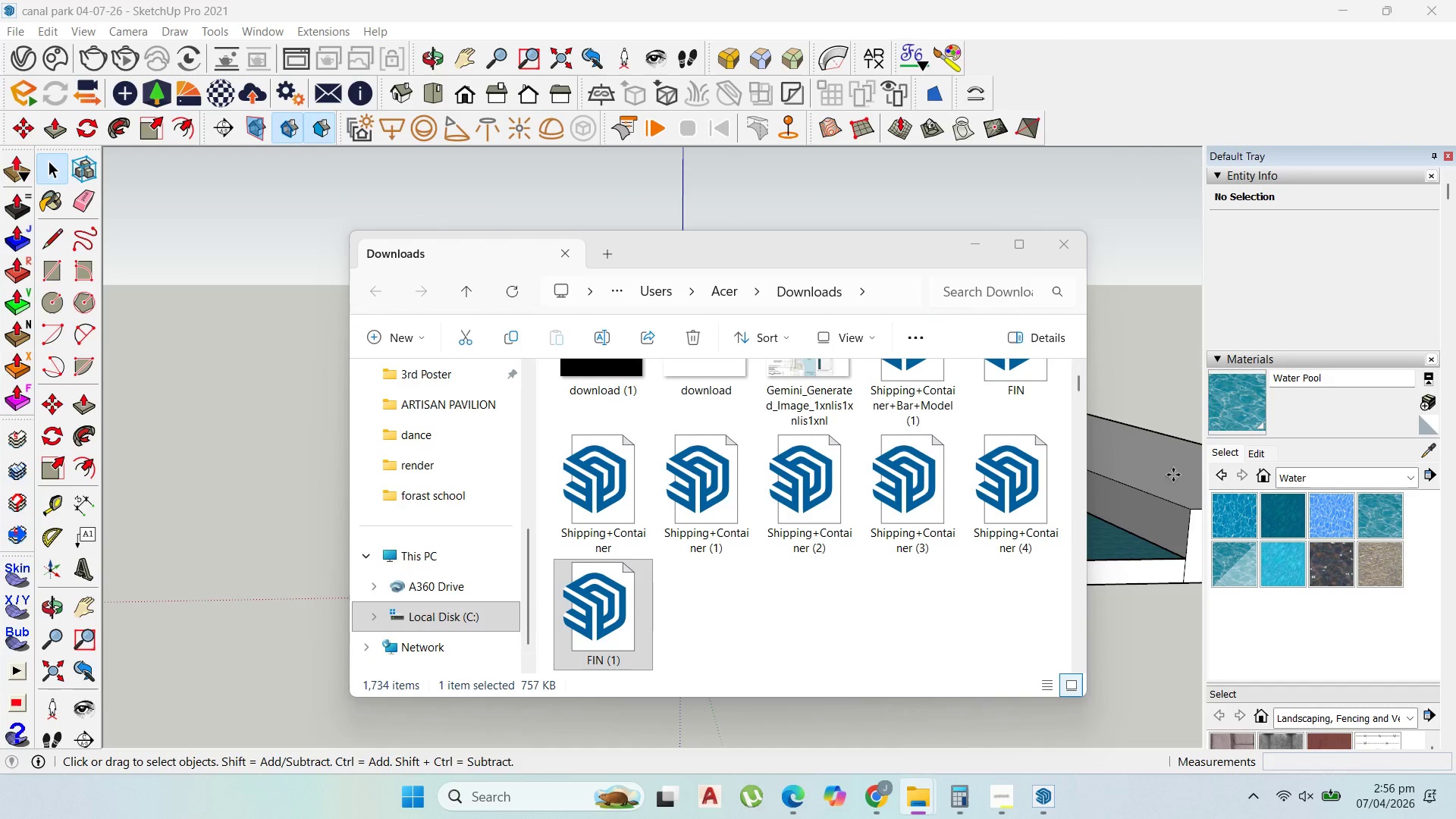 
left_click([1173, 475])
 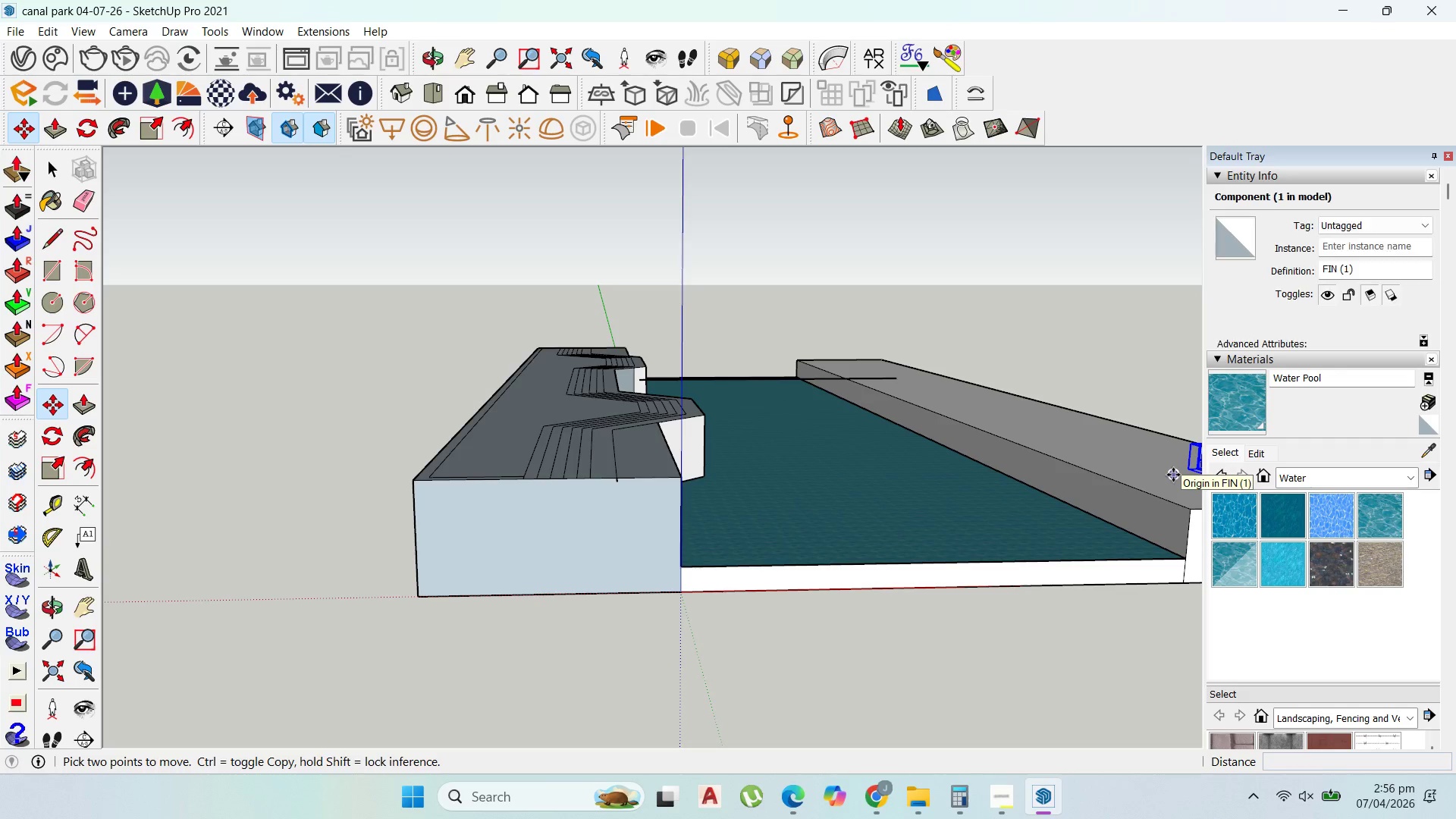 
left_click([1157, 482])
 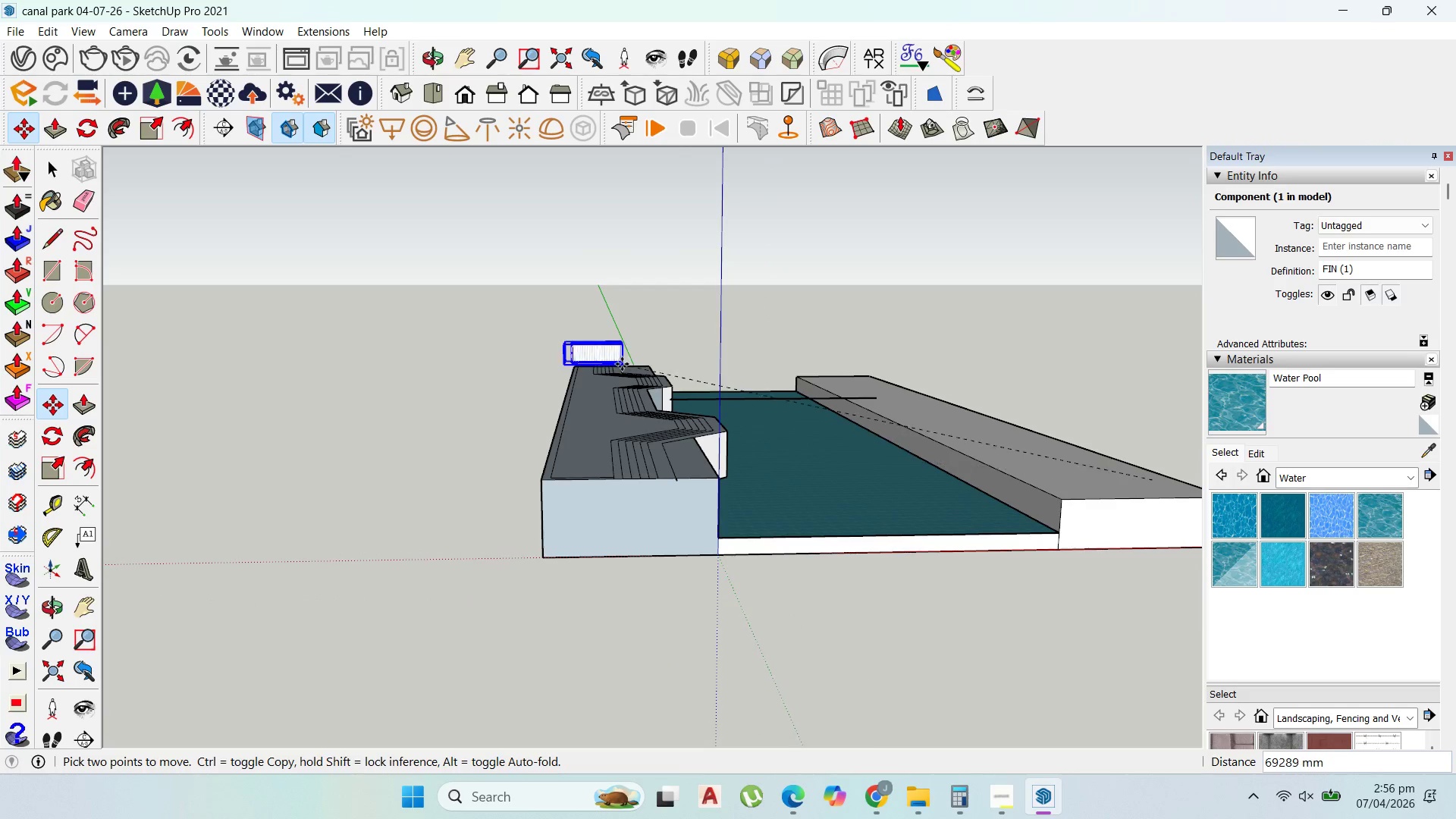 
scroll: coordinate [1179, 479], scroll_direction: down, amount: 1.0
 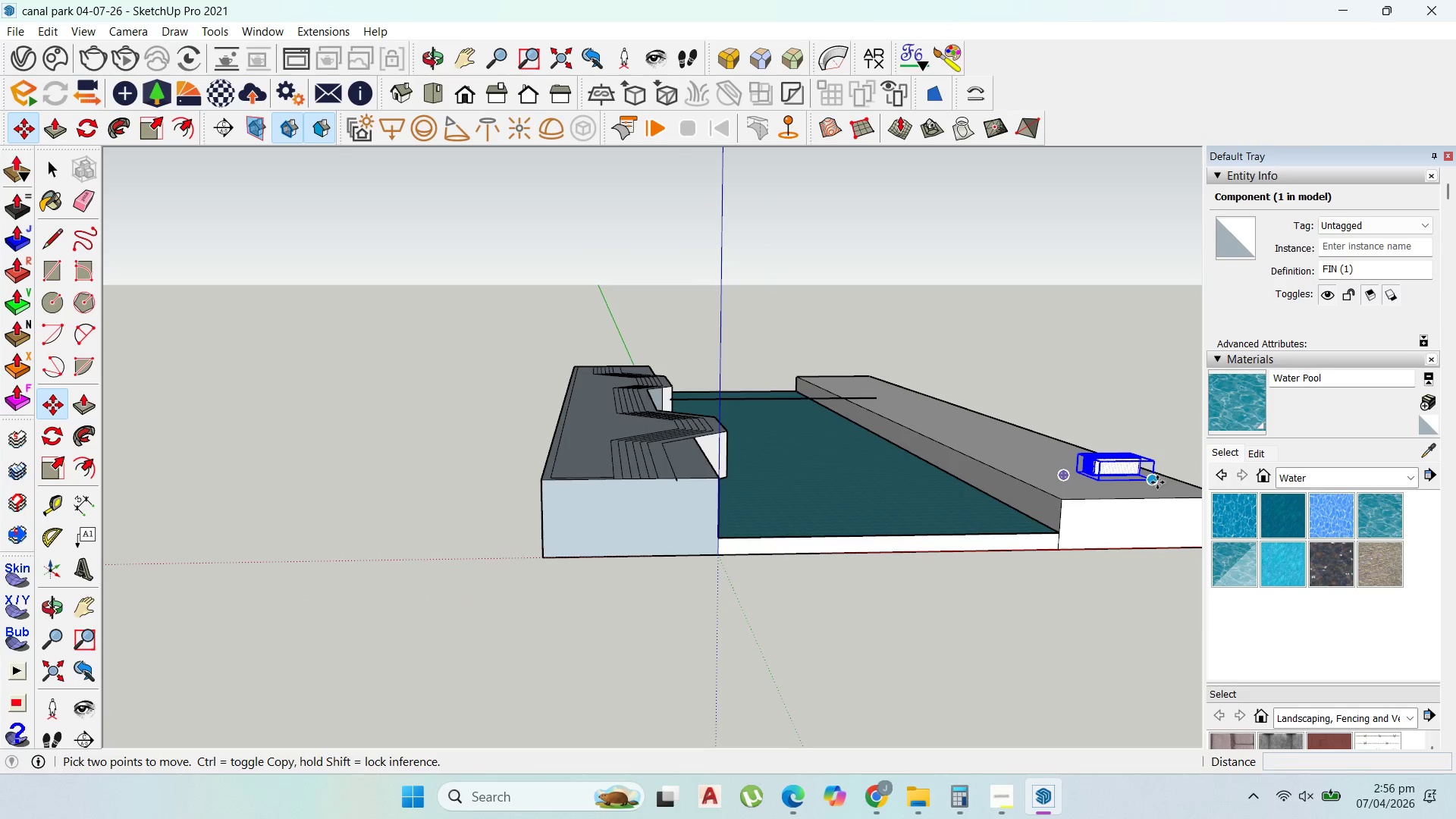 
scroll: coordinate [692, 478], scroll_direction: up, amount: 9.0
 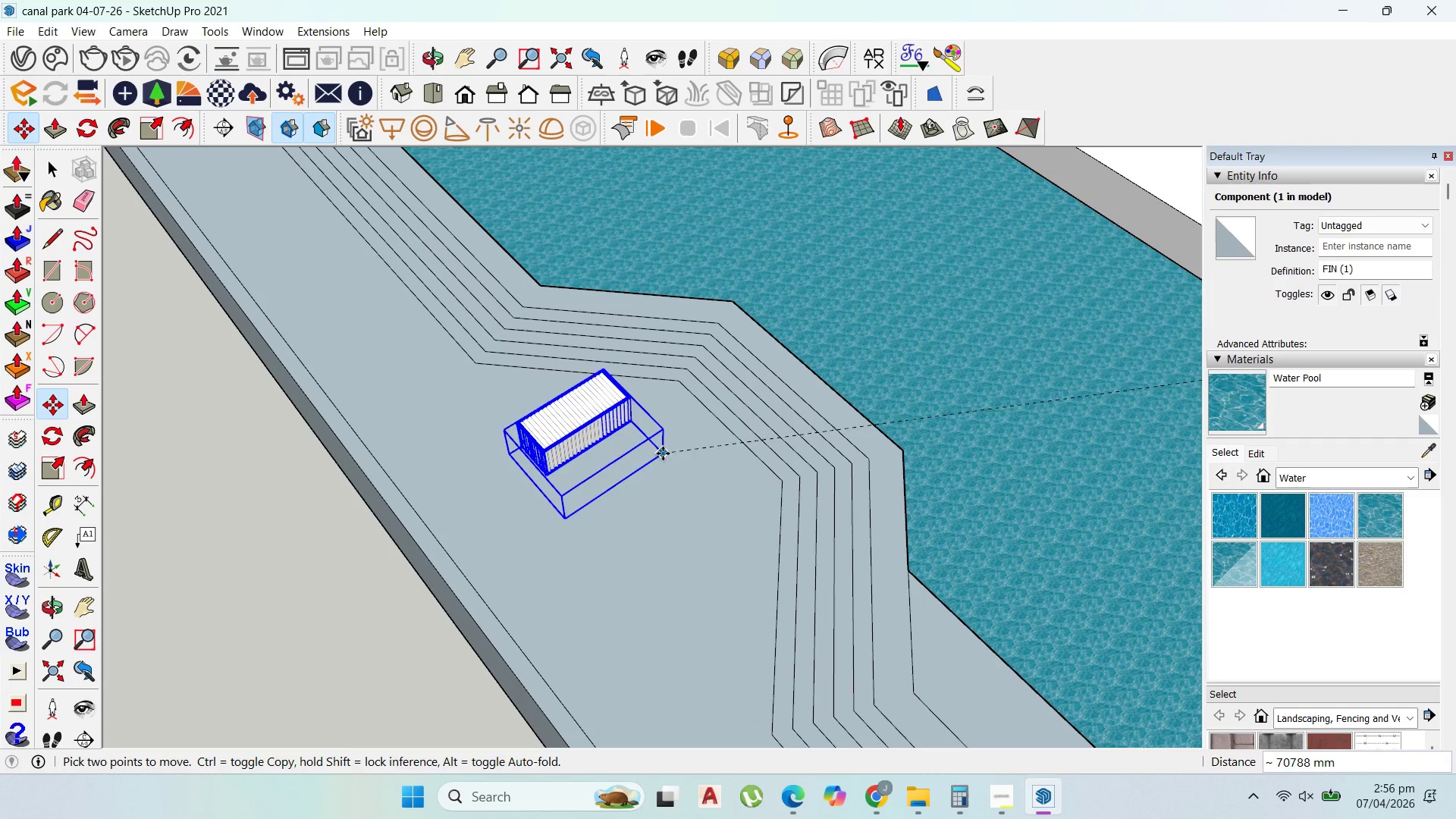 
scroll: coordinate [661, 438], scroll_direction: down, amount: 2.0
 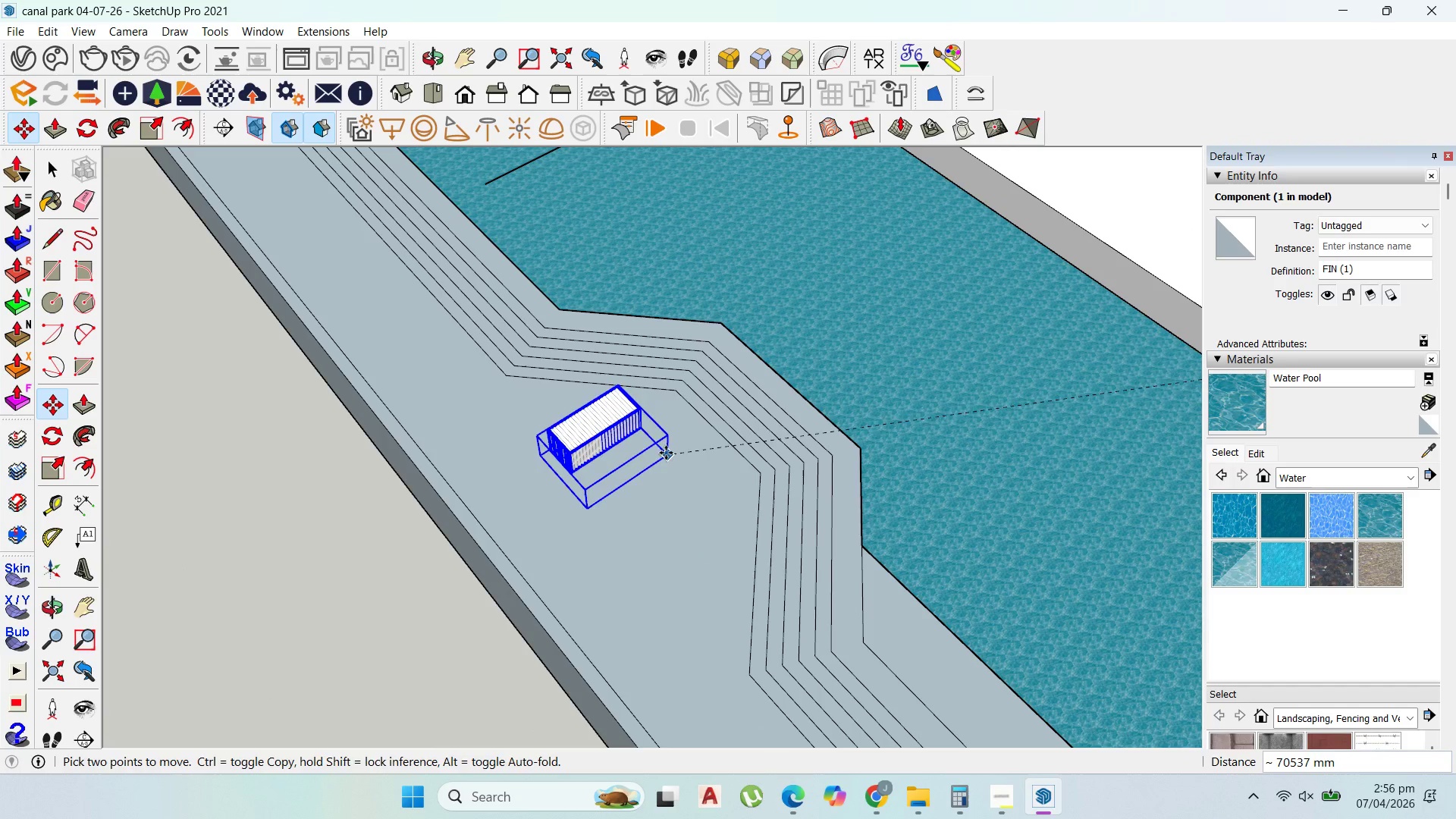 
left_click([659, 448])
 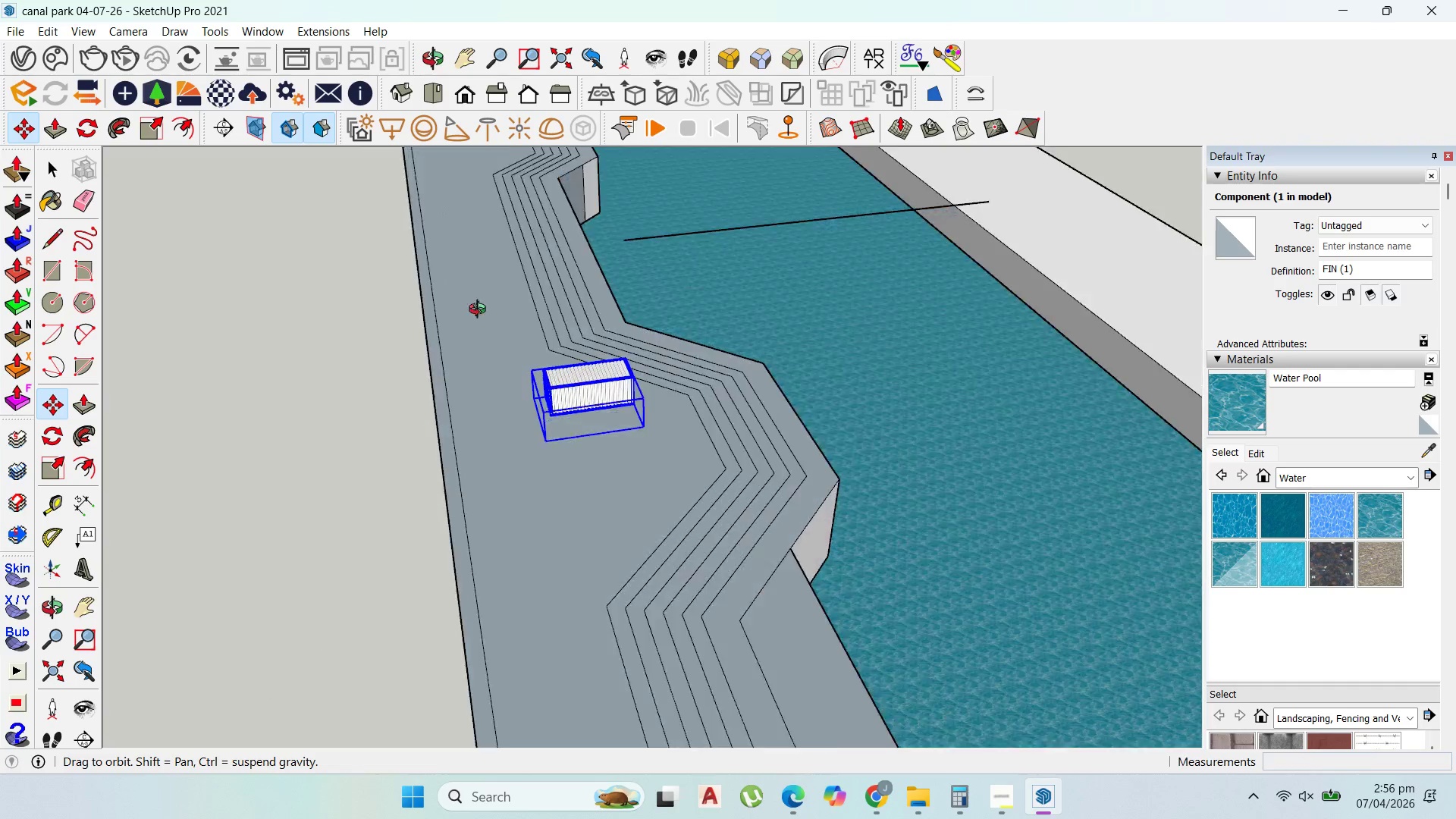 
scroll: coordinate [777, 566], scroll_direction: up, amount: 4.0
 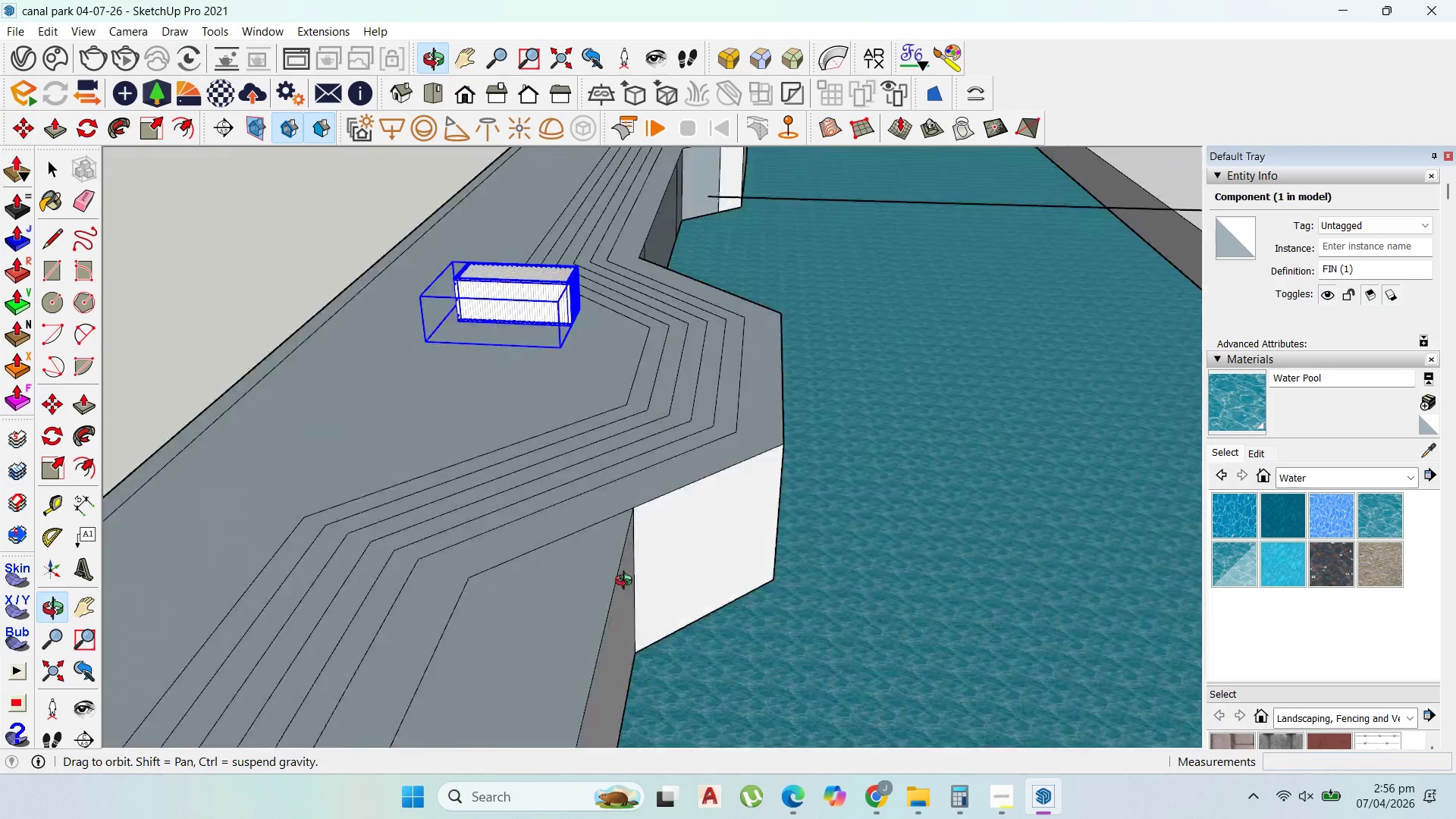 
scroll: coordinate [669, 574], scroll_direction: down, amount: 6.0
 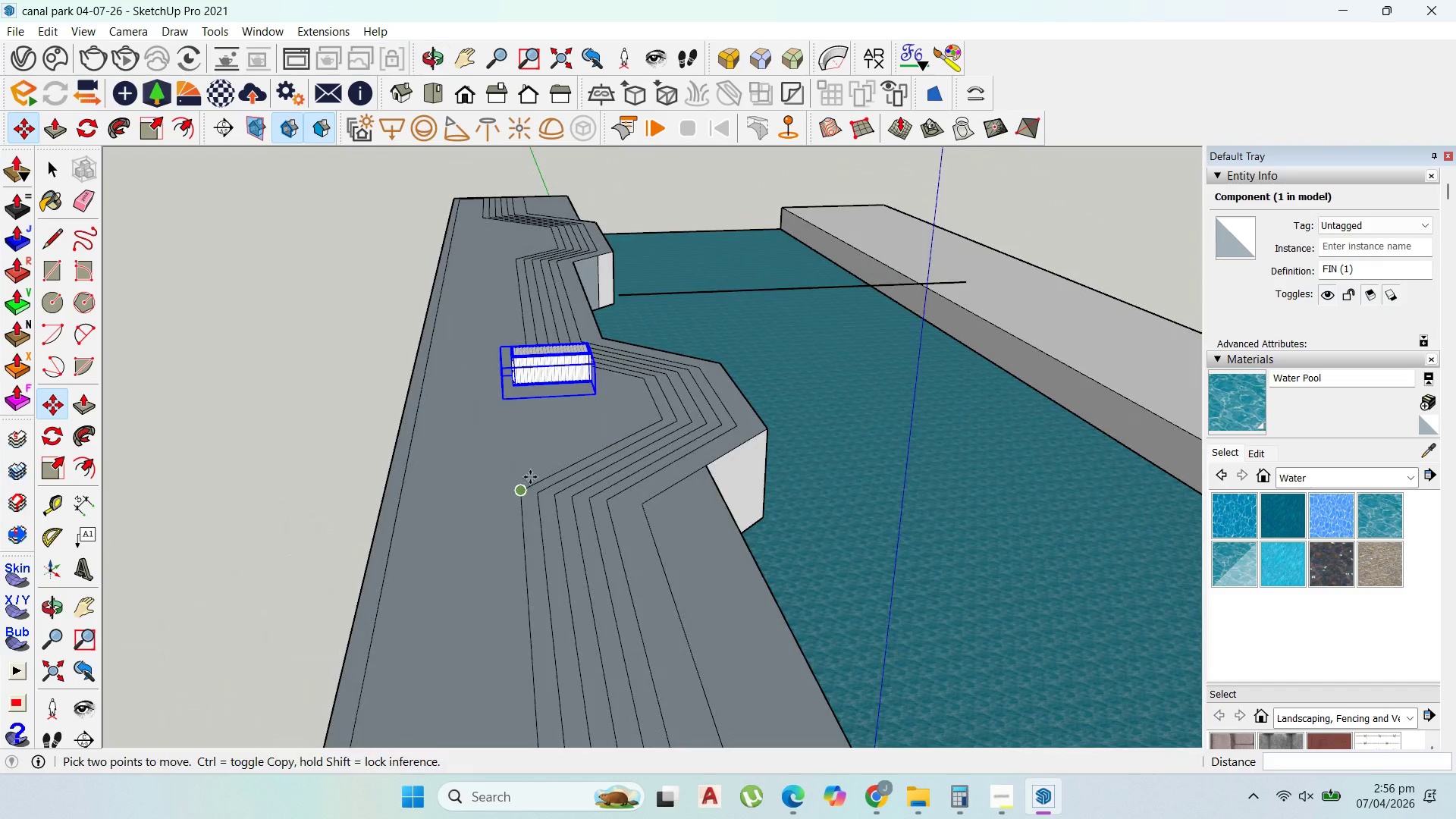 
scroll: coordinate [305, 341], scroll_direction: up, amount: 4.0
 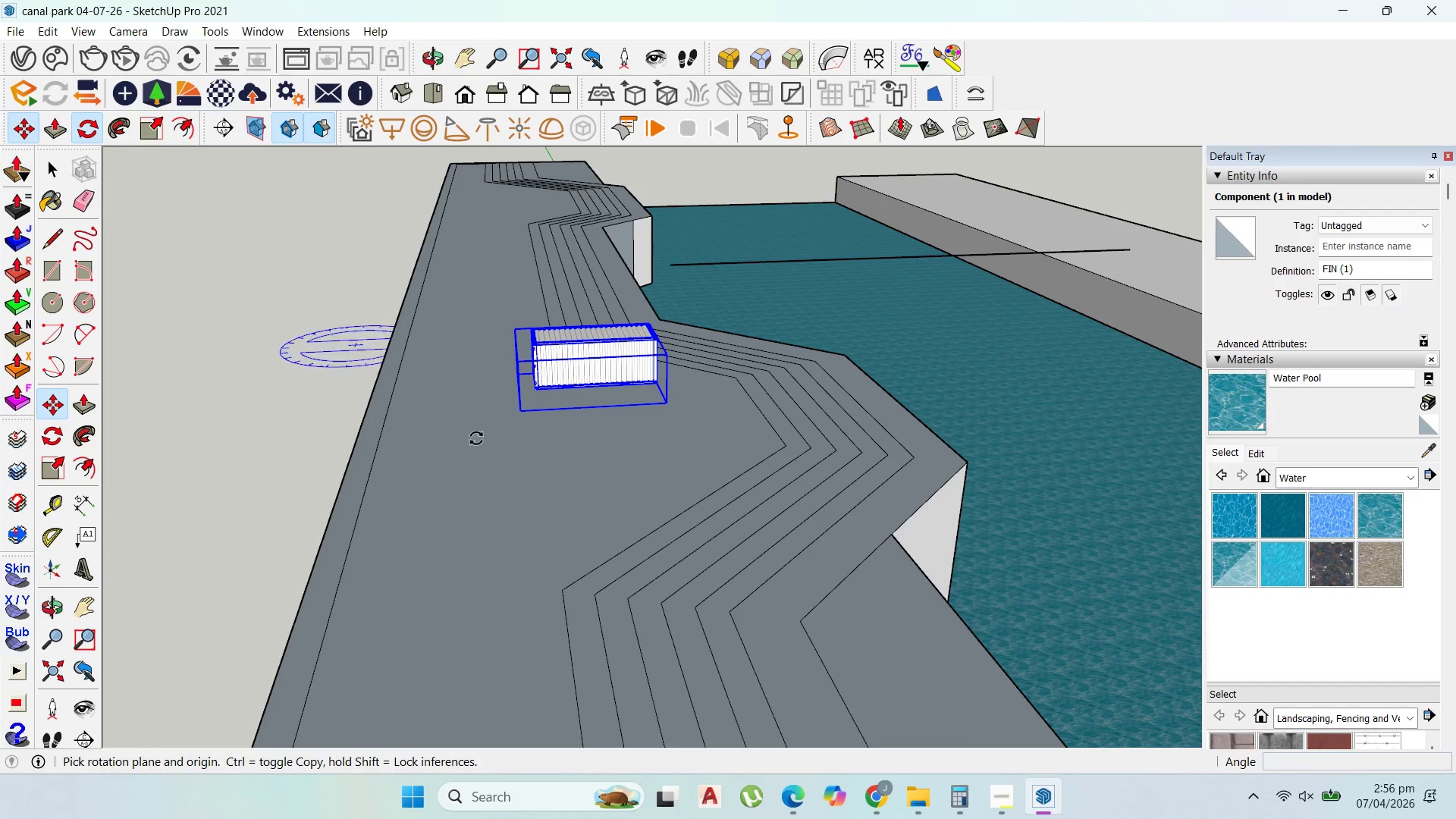 
left_click_drag(start_coordinate=[531, 435], to_coordinate=[541, 435])
 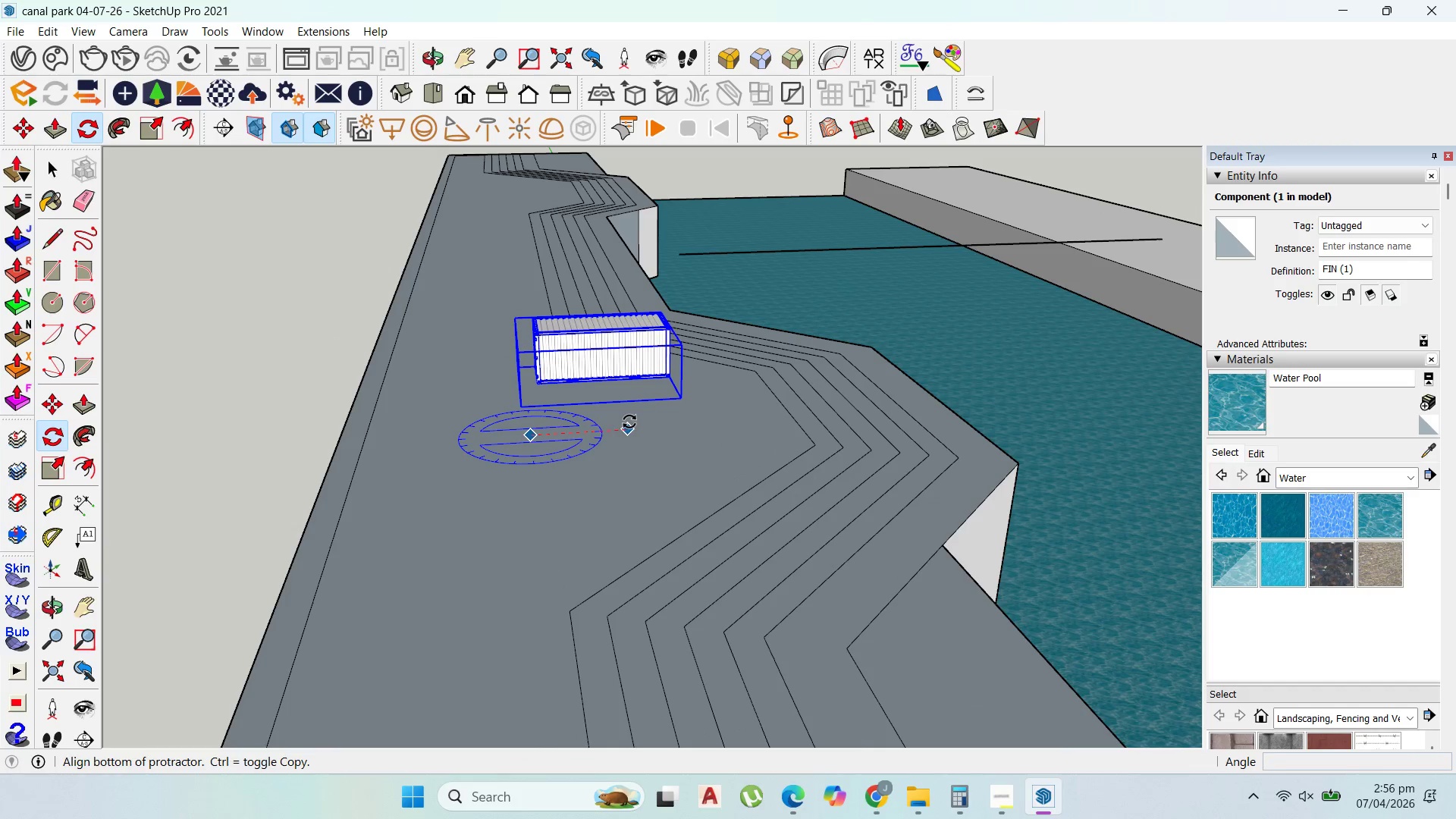 
scroll: coordinate [514, 453], scroll_direction: up, amount: 1.0
 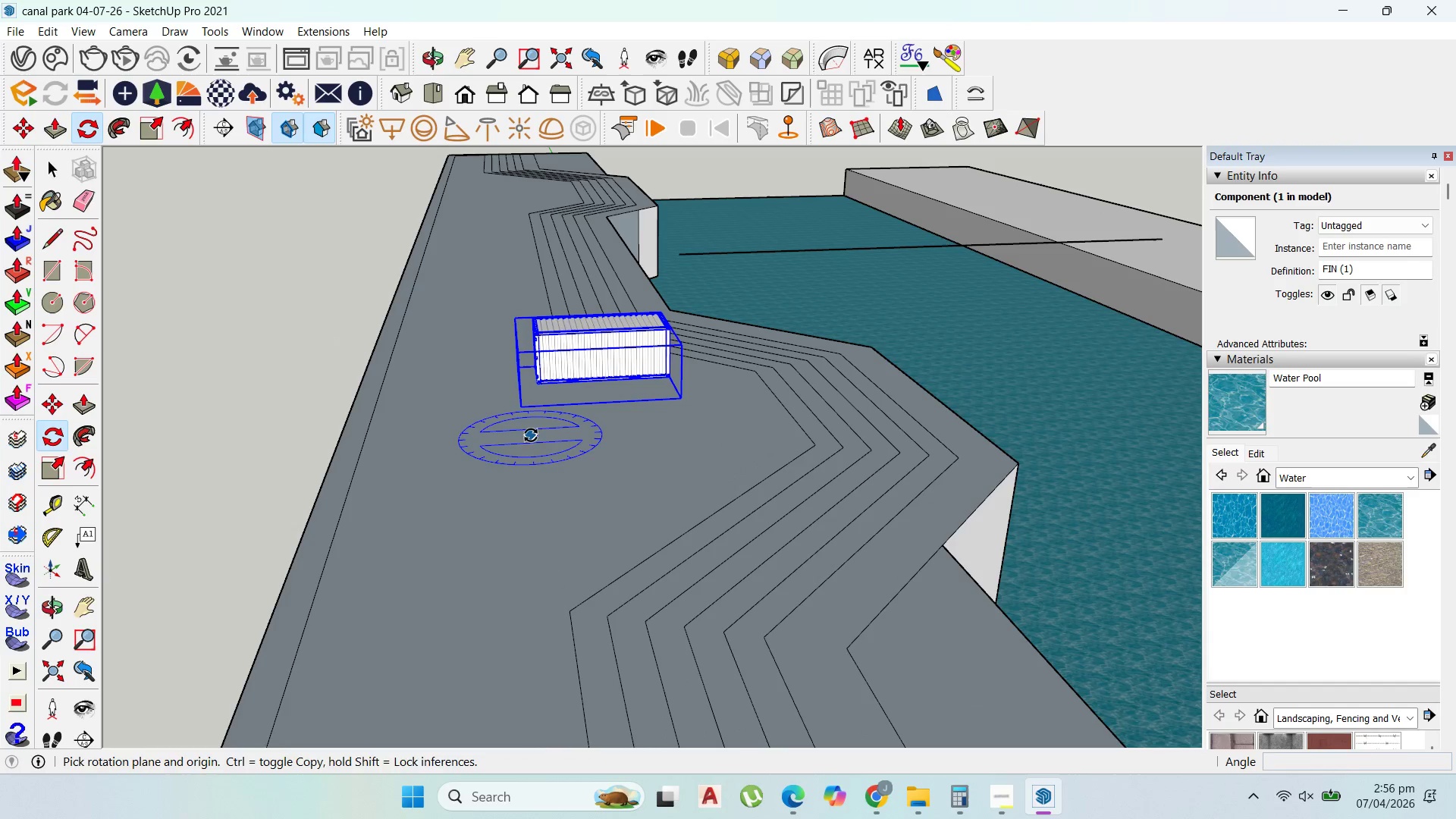 
left_click([631, 422])
 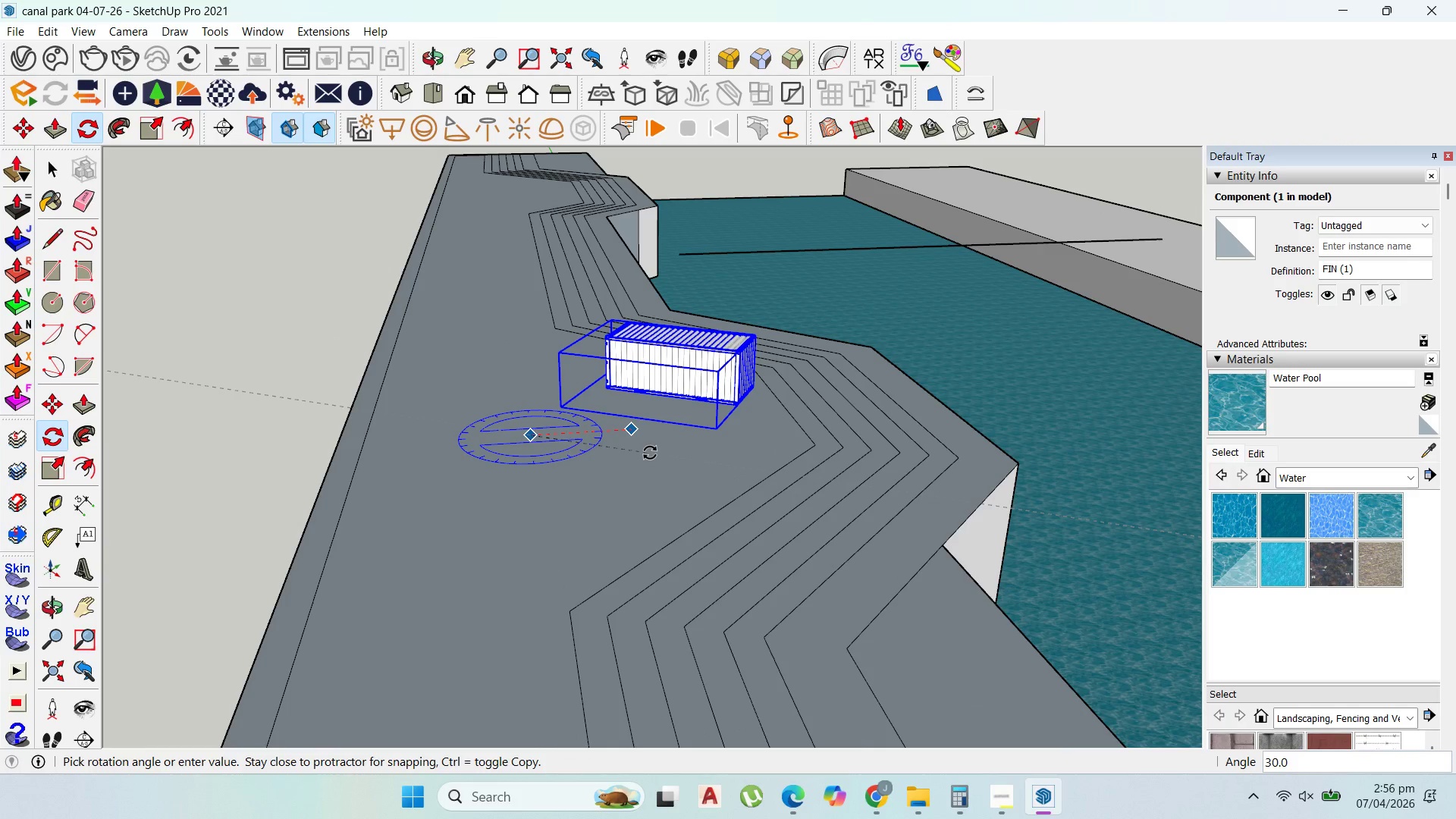 
left_click([650, 453])
 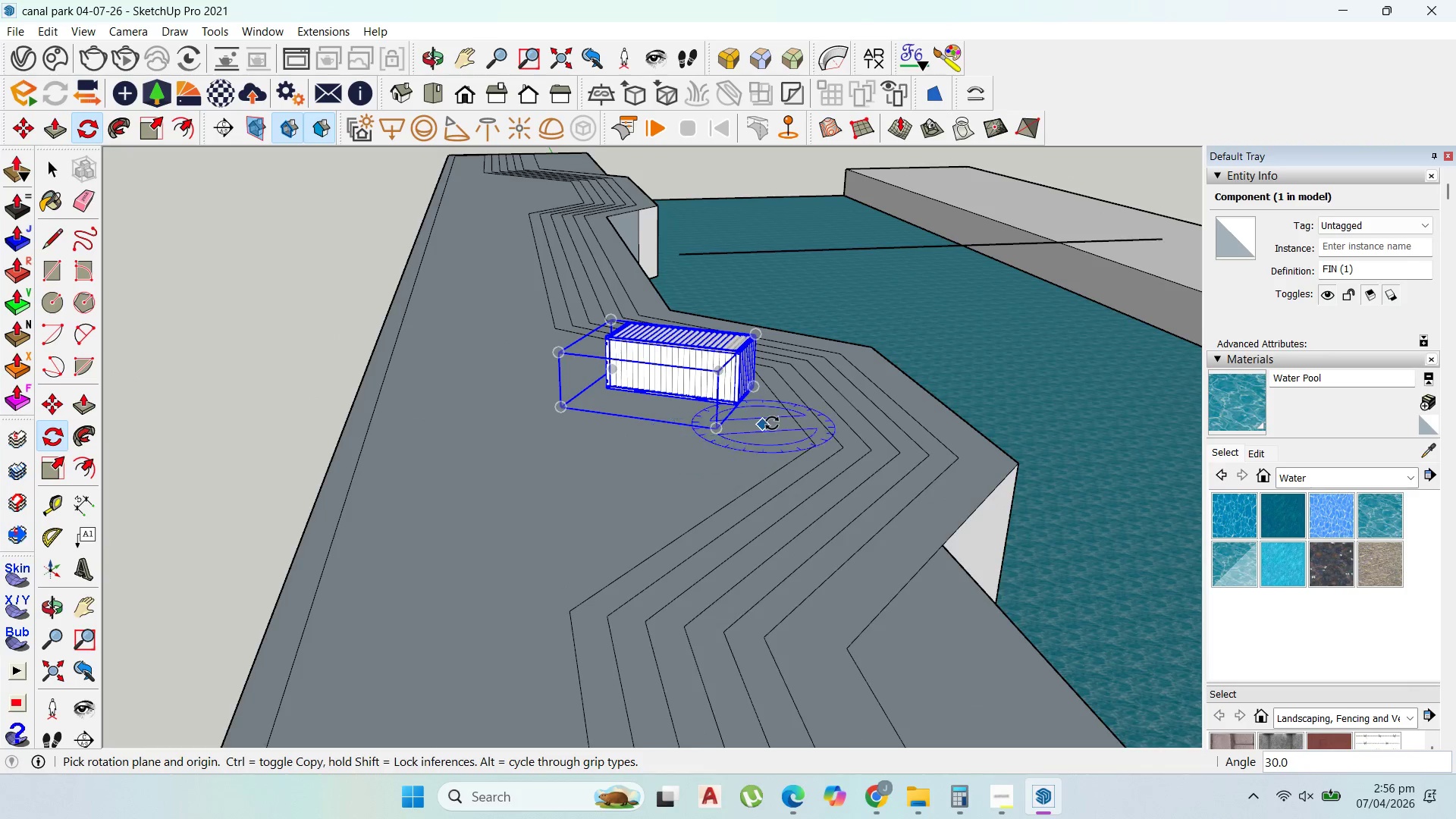 
scroll: coordinate [772, 423], scroll_direction: up, amount: 2.0
 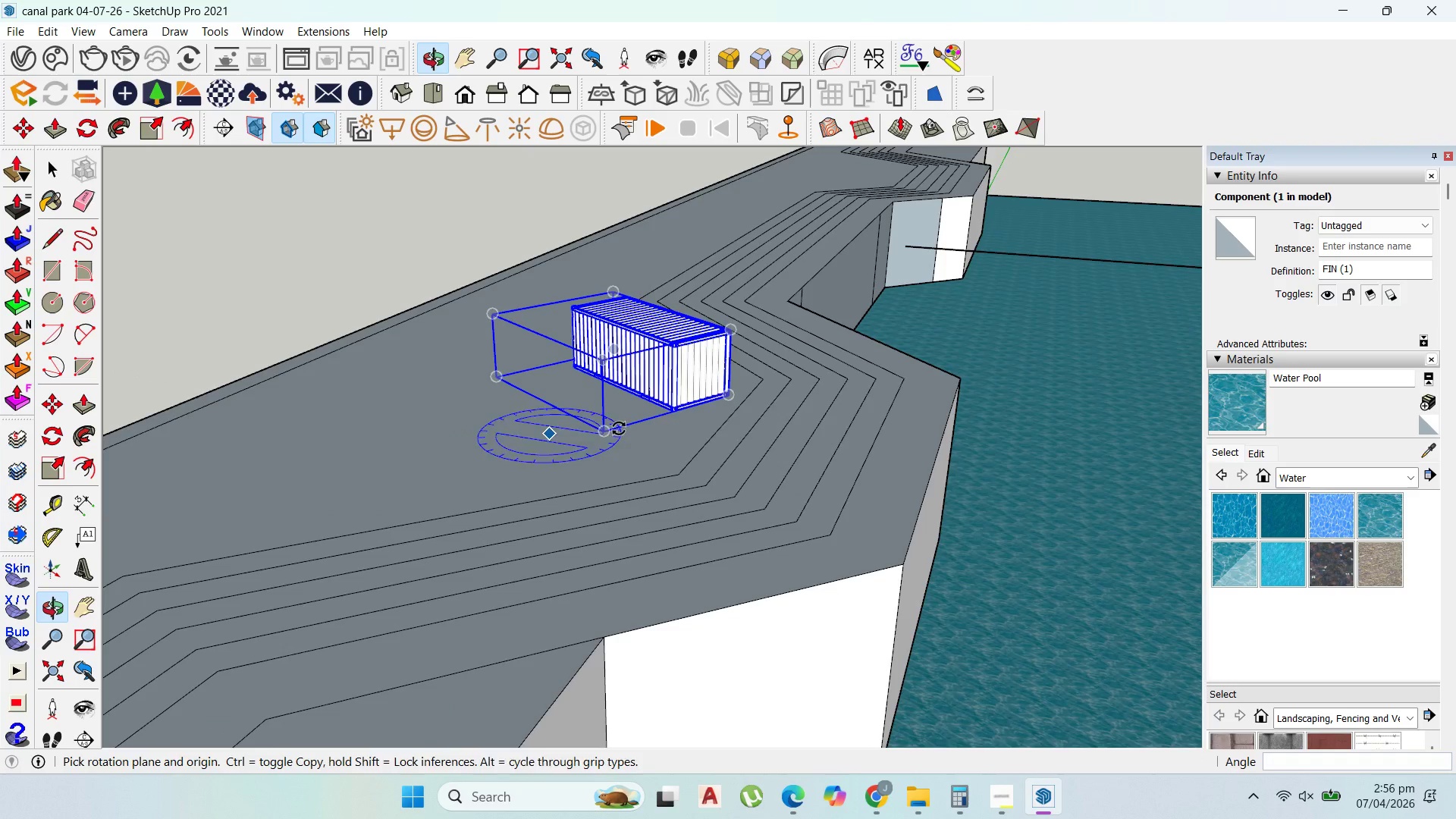 
scroll: coordinate [823, 428], scroll_direction: down, amount: 4.0
 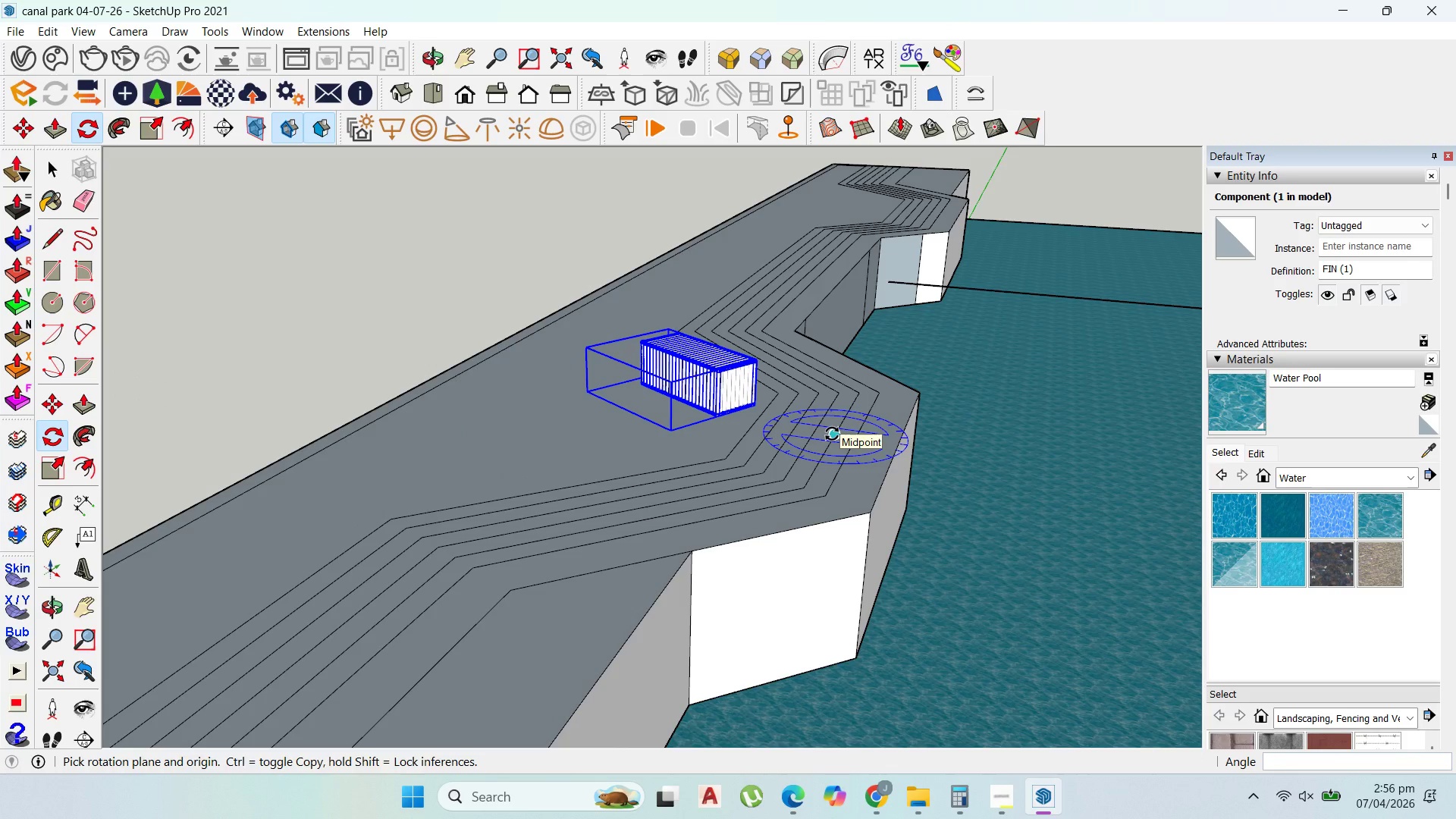 
scroll: coordinate [729, 386], scroll_direction: up, amount: 8.0
 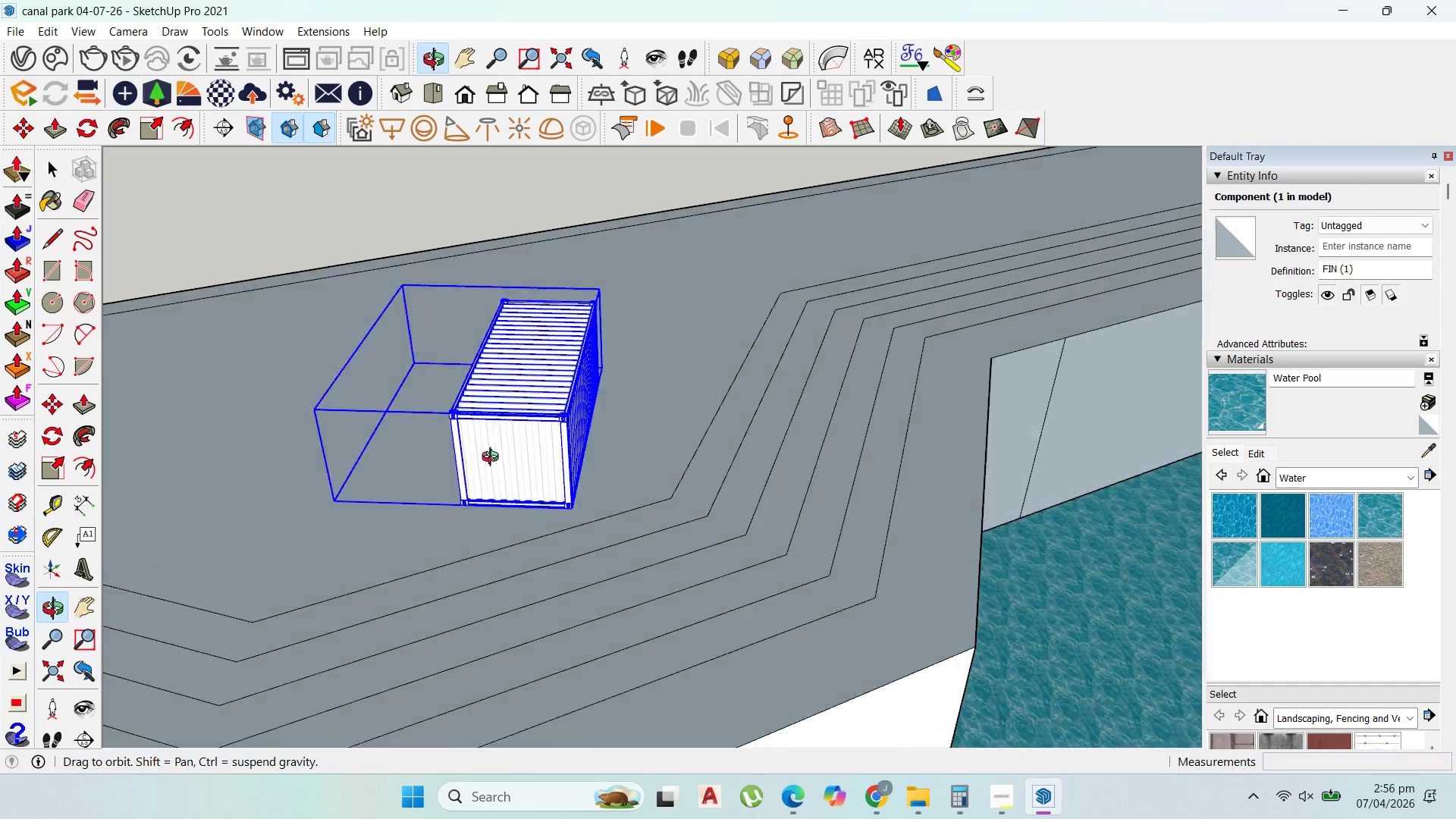 
scroll: coordinate [632, 453], scroll_direction: down, amount: 11.0
 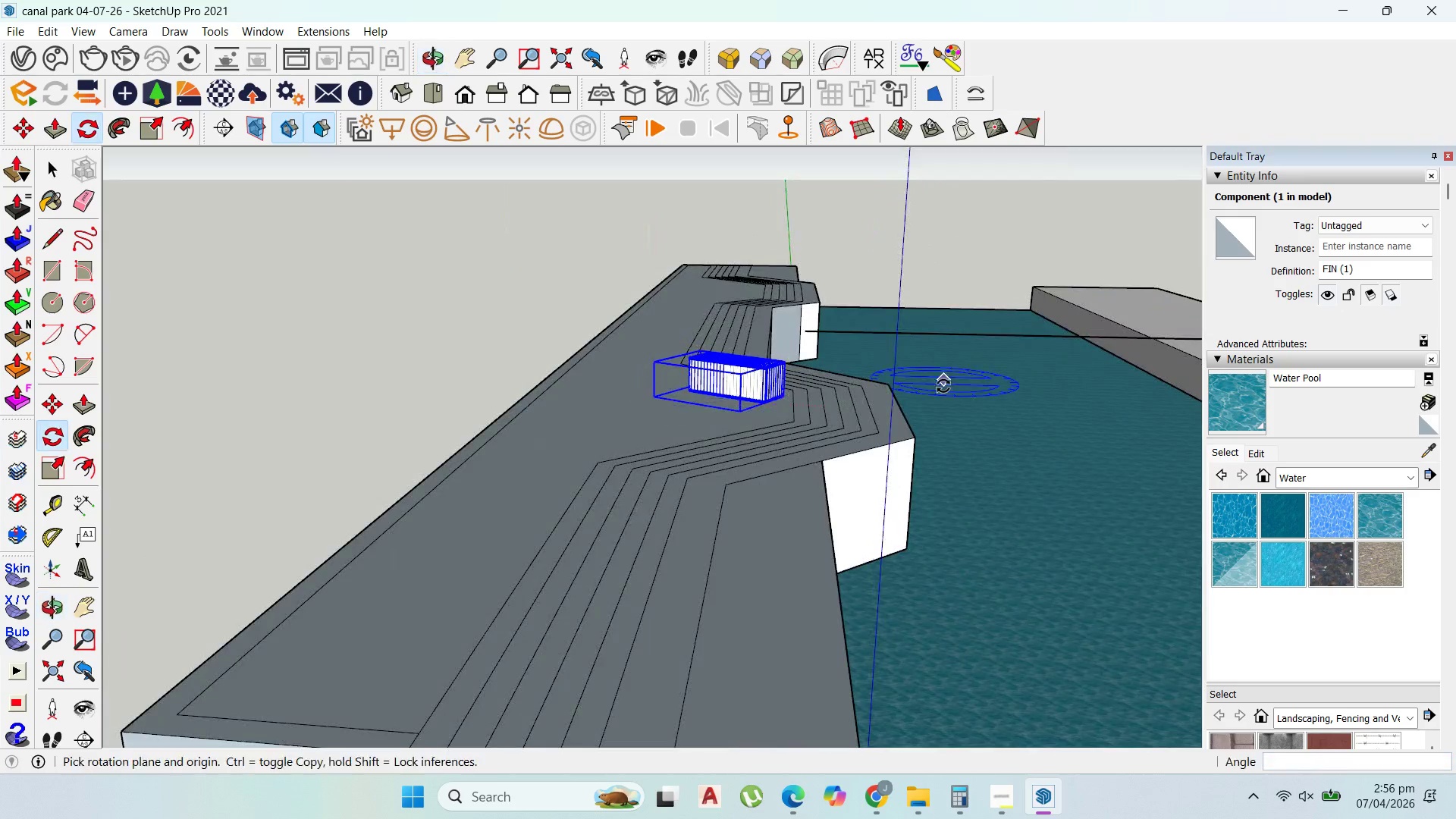 
key(Delete)
 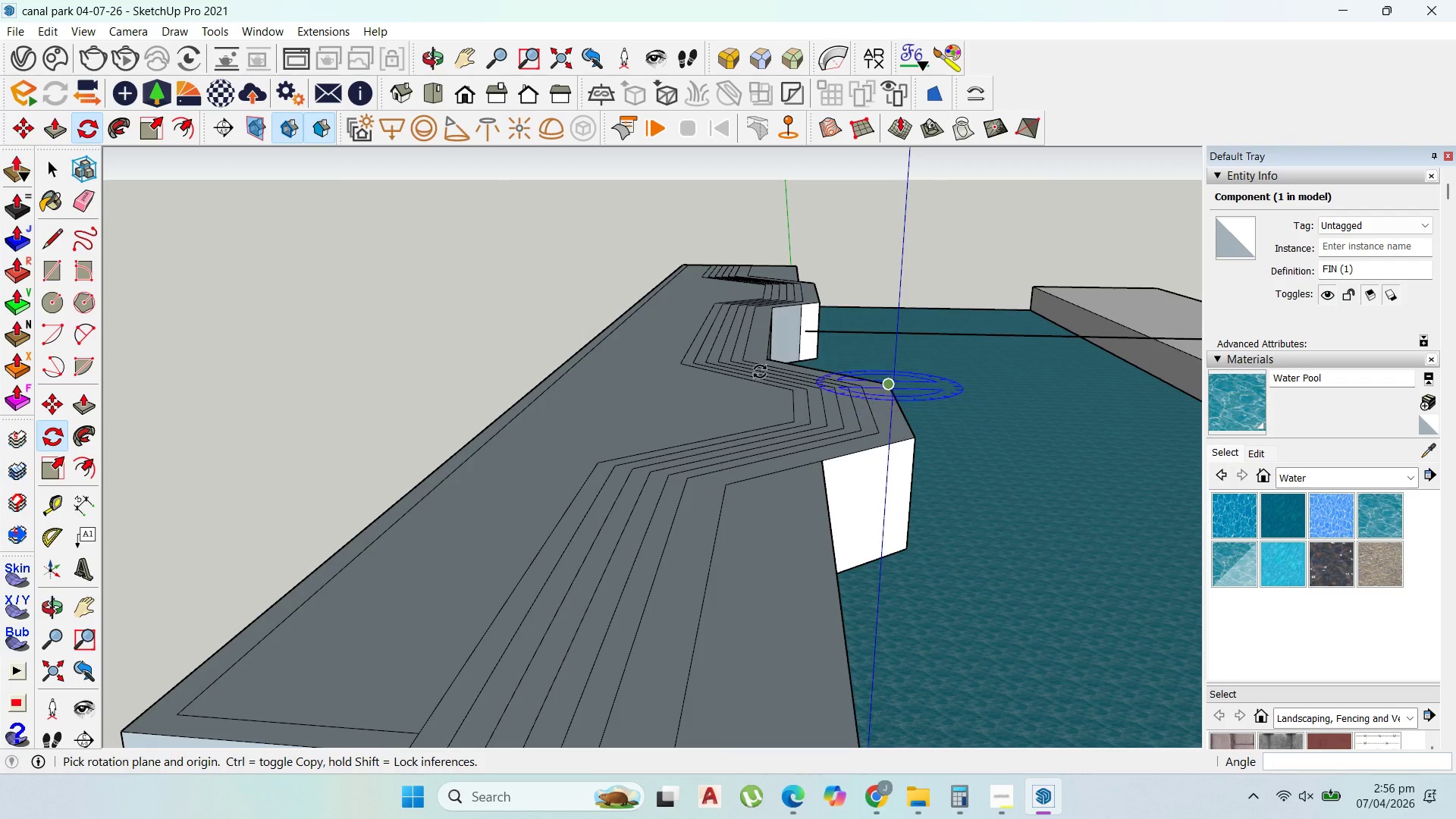 
scroll: coordinate [673, 453], scroll_direction: down, amount: 13.0
 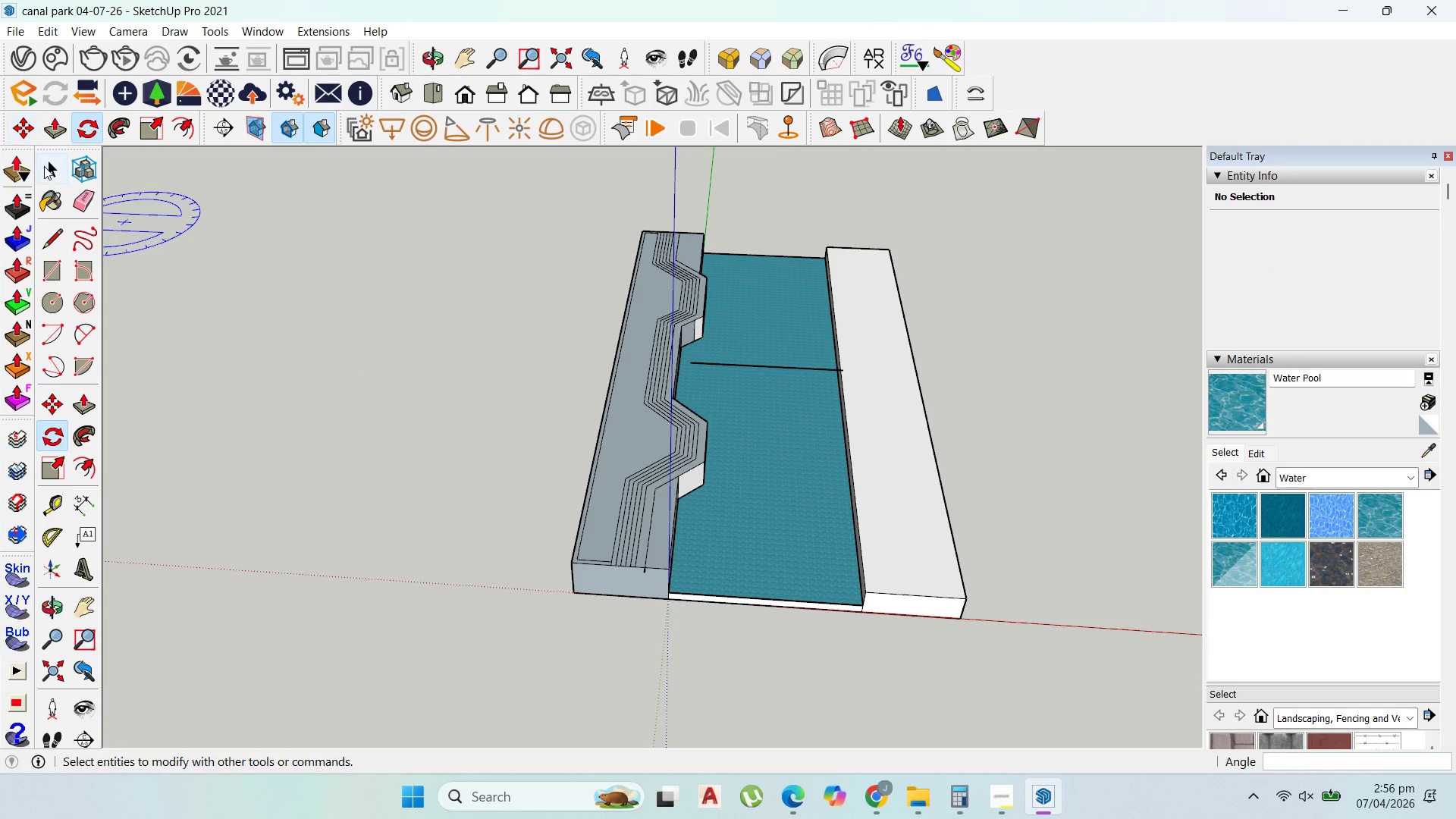 
left_click([47, 173])
 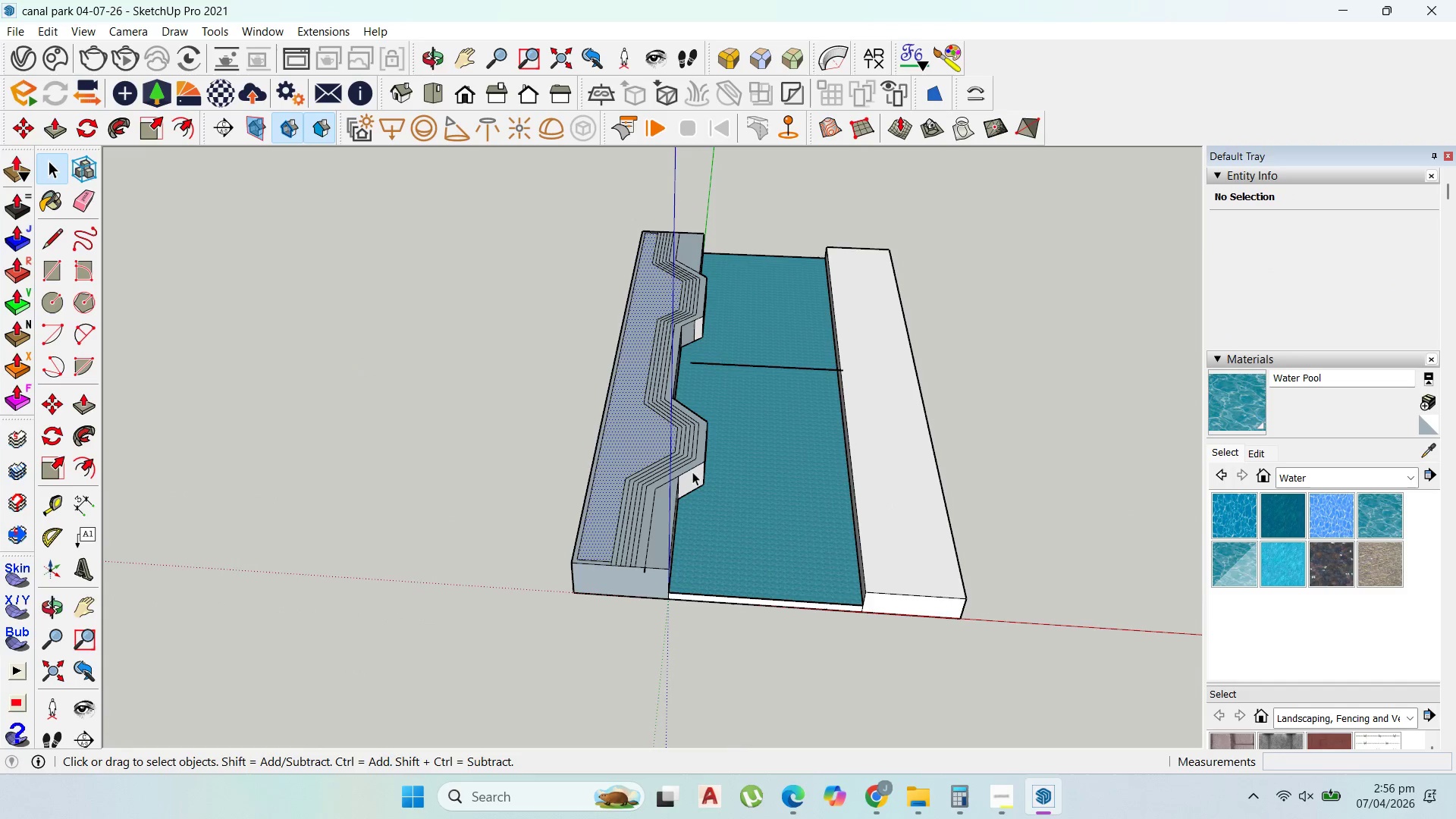 
left_click([762, 518])
 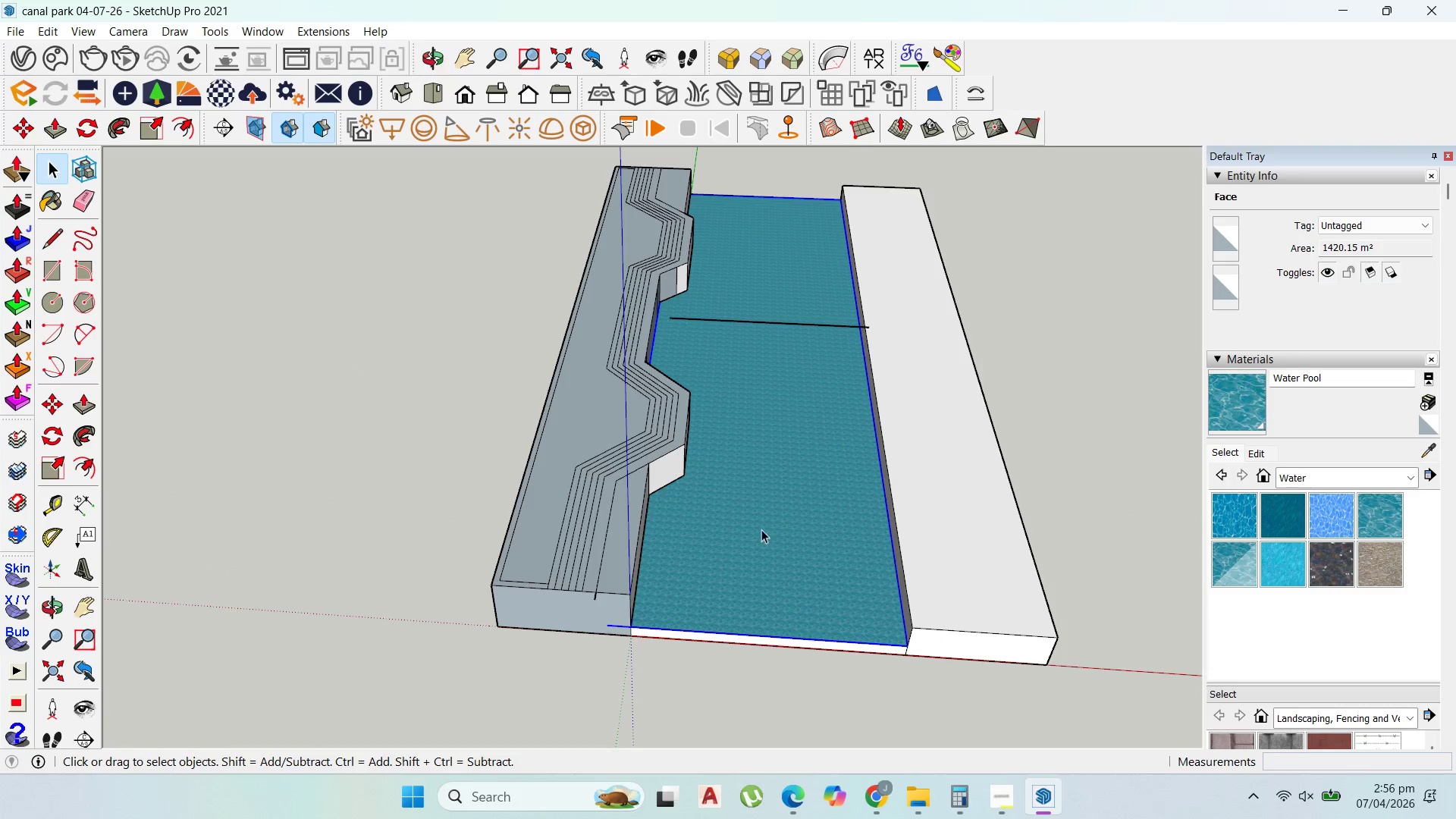 
scroll: coordinate [773, 554], scroll_direction: up, amount: 4.0
 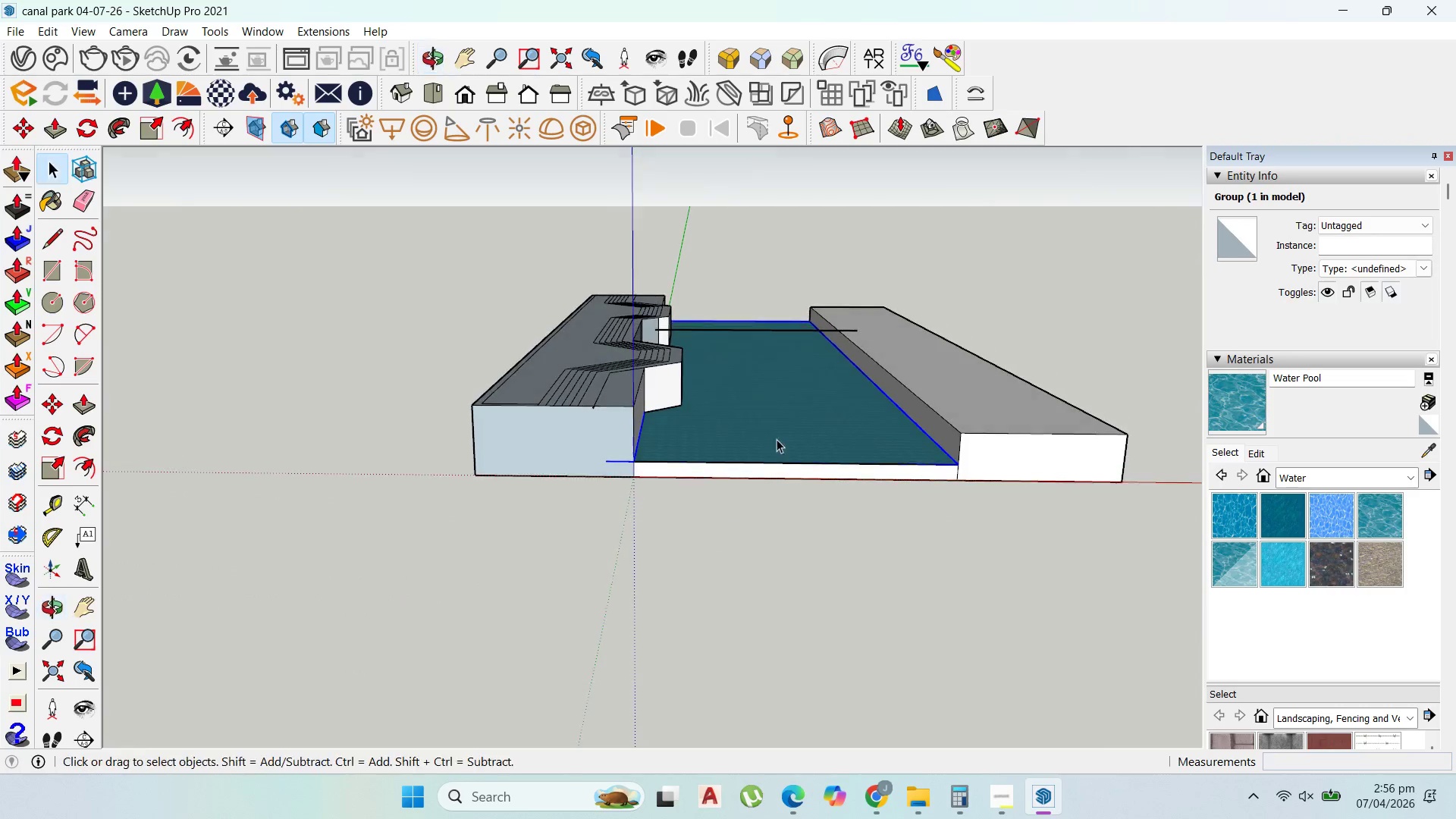 
left_click([768, 483])
 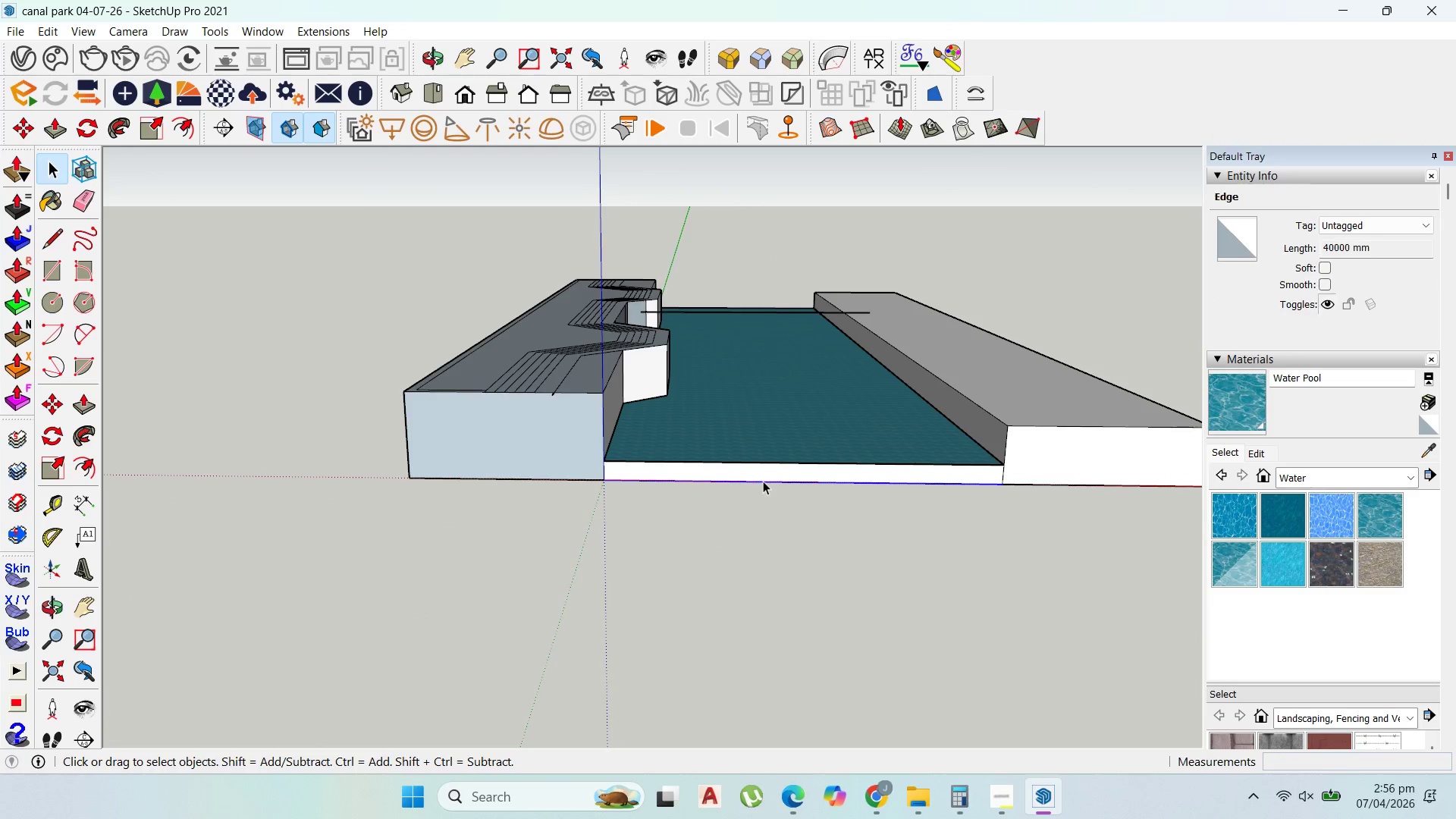 
scroll: coordinate [762, 480], scroll_direction: up, amount: 3.0
 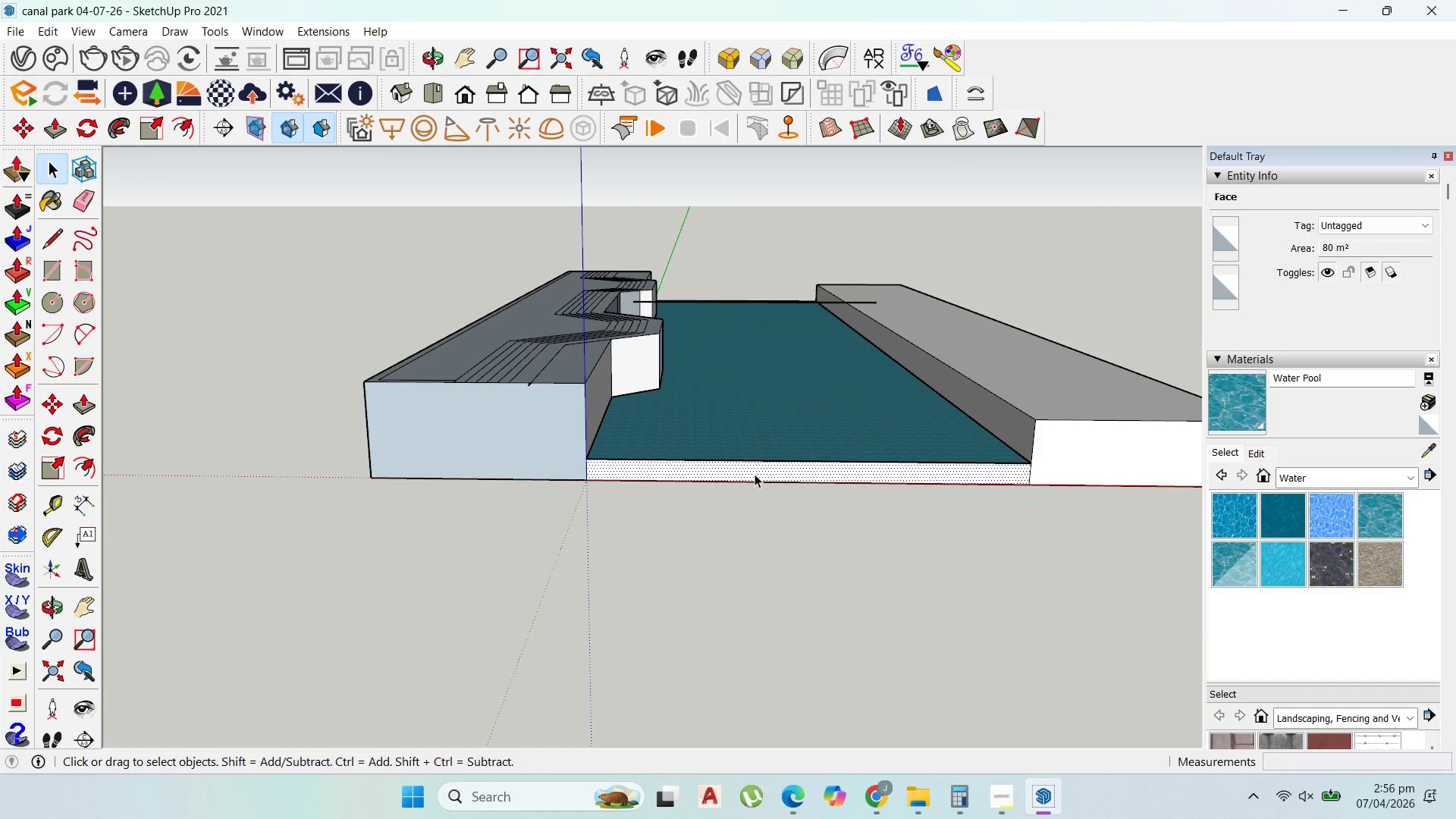 
double_click([755, 474])
 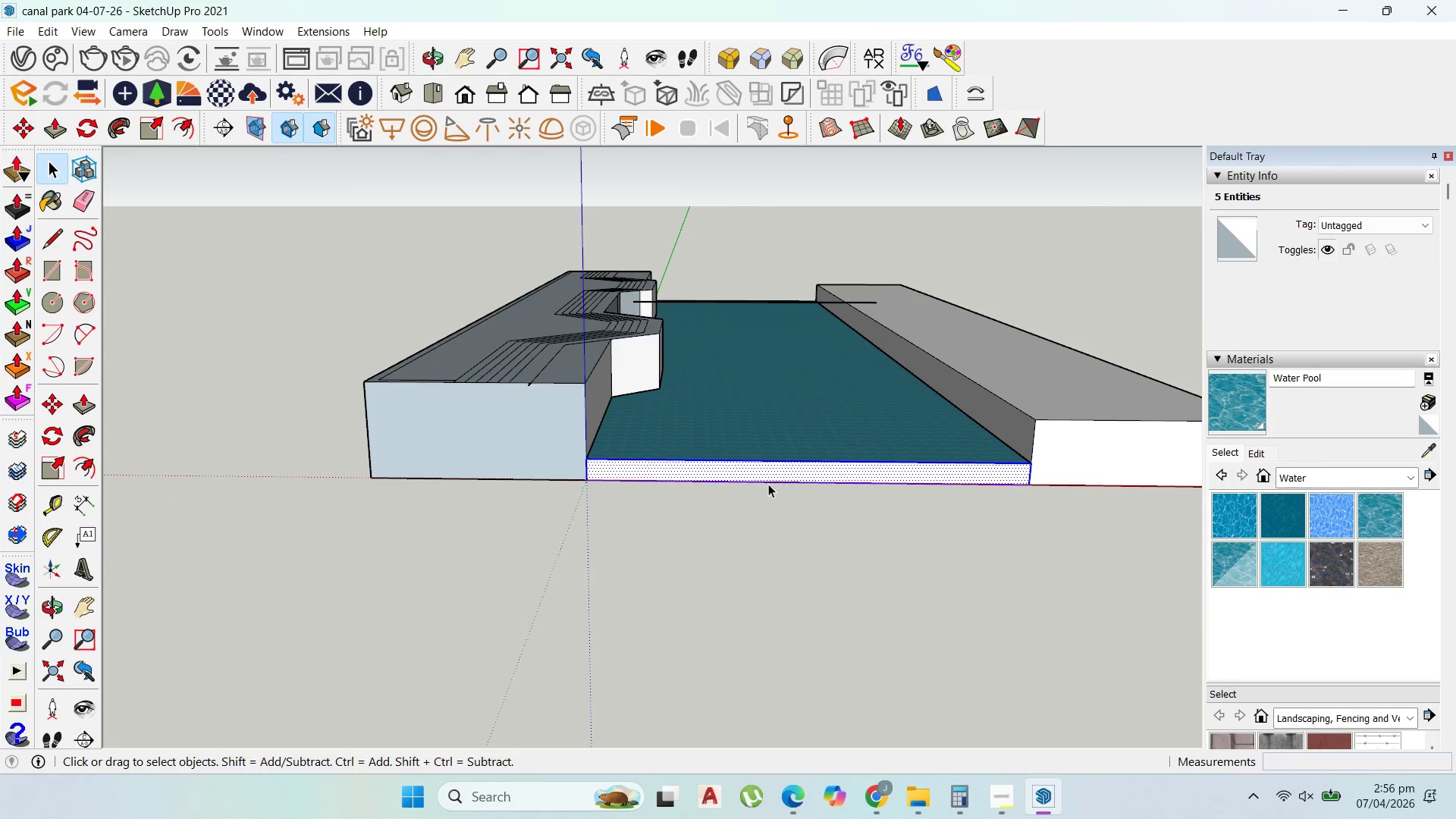 
left_click([768, 483])
 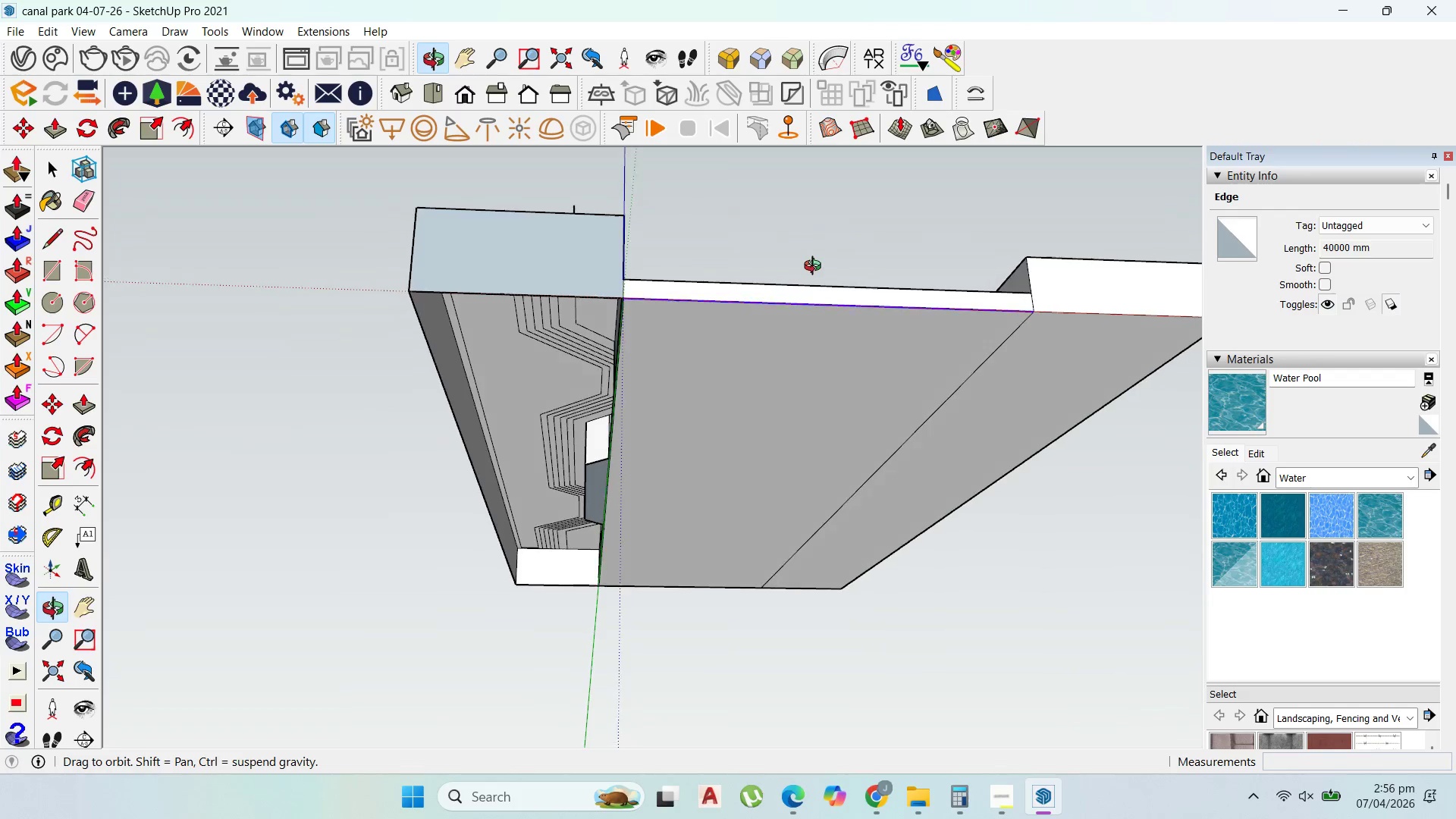 
left_click([800, 360])
 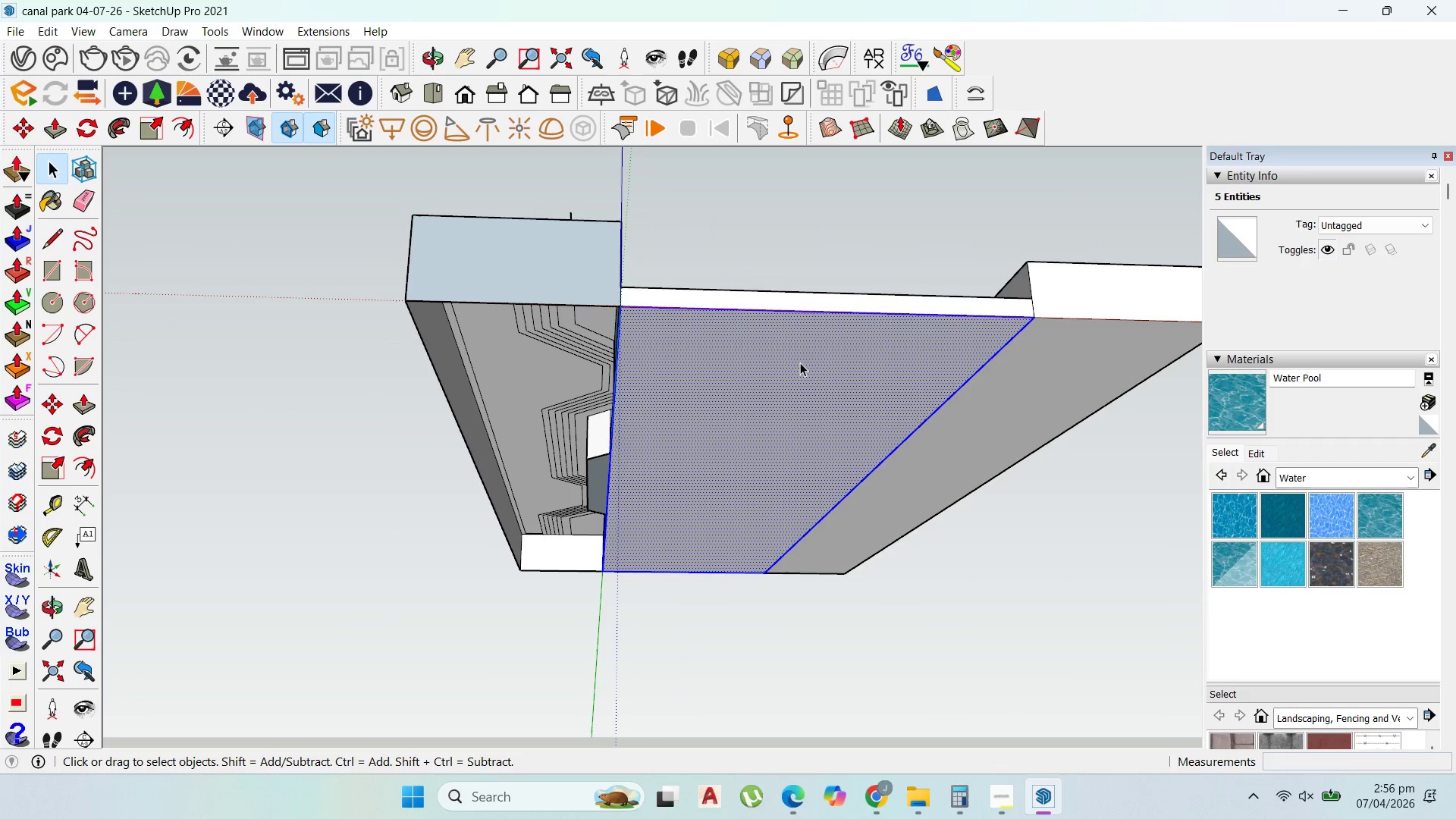 
hold_key(key=Delete, duration=3.34)
 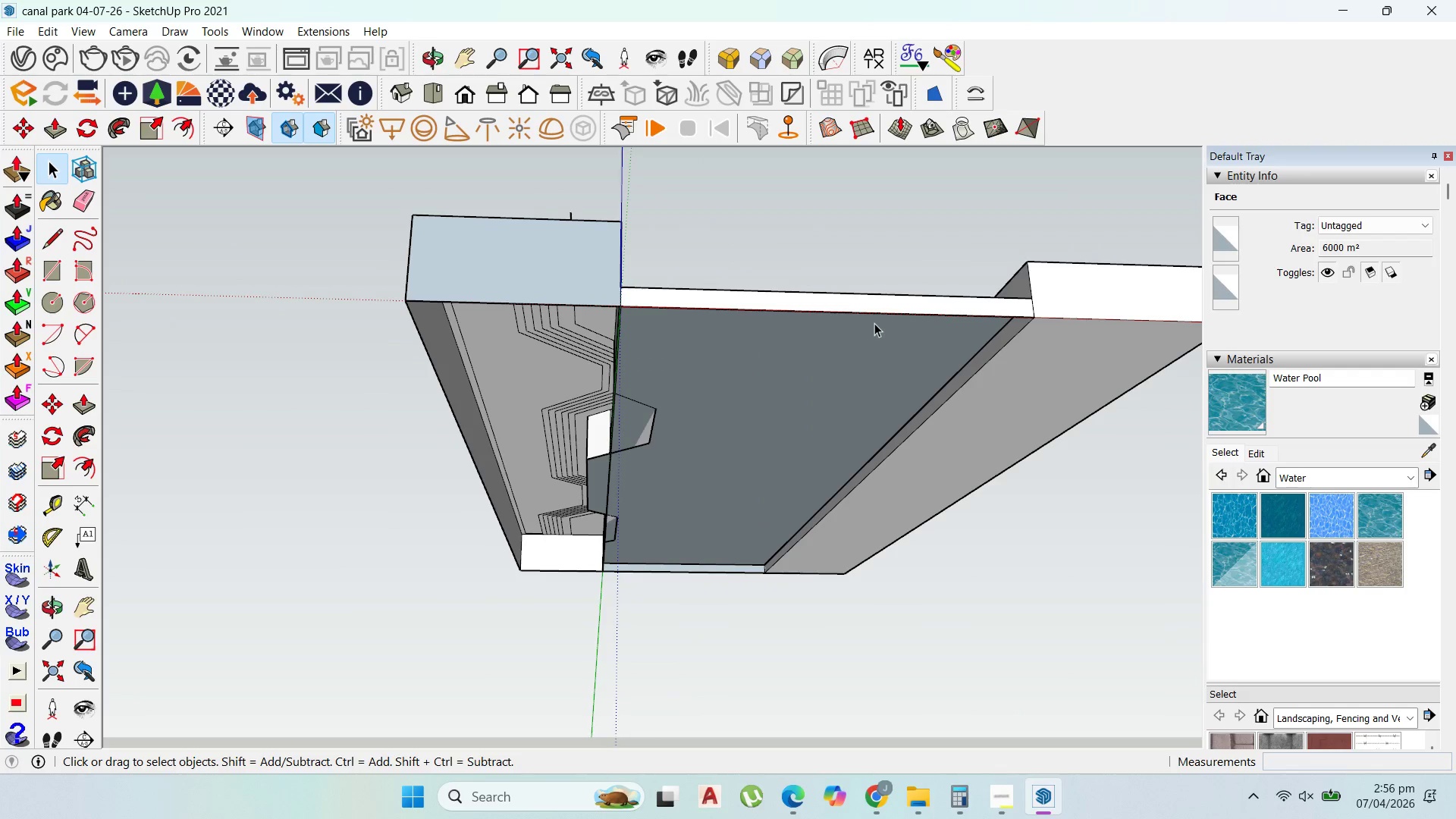 
key(Control+Z)
 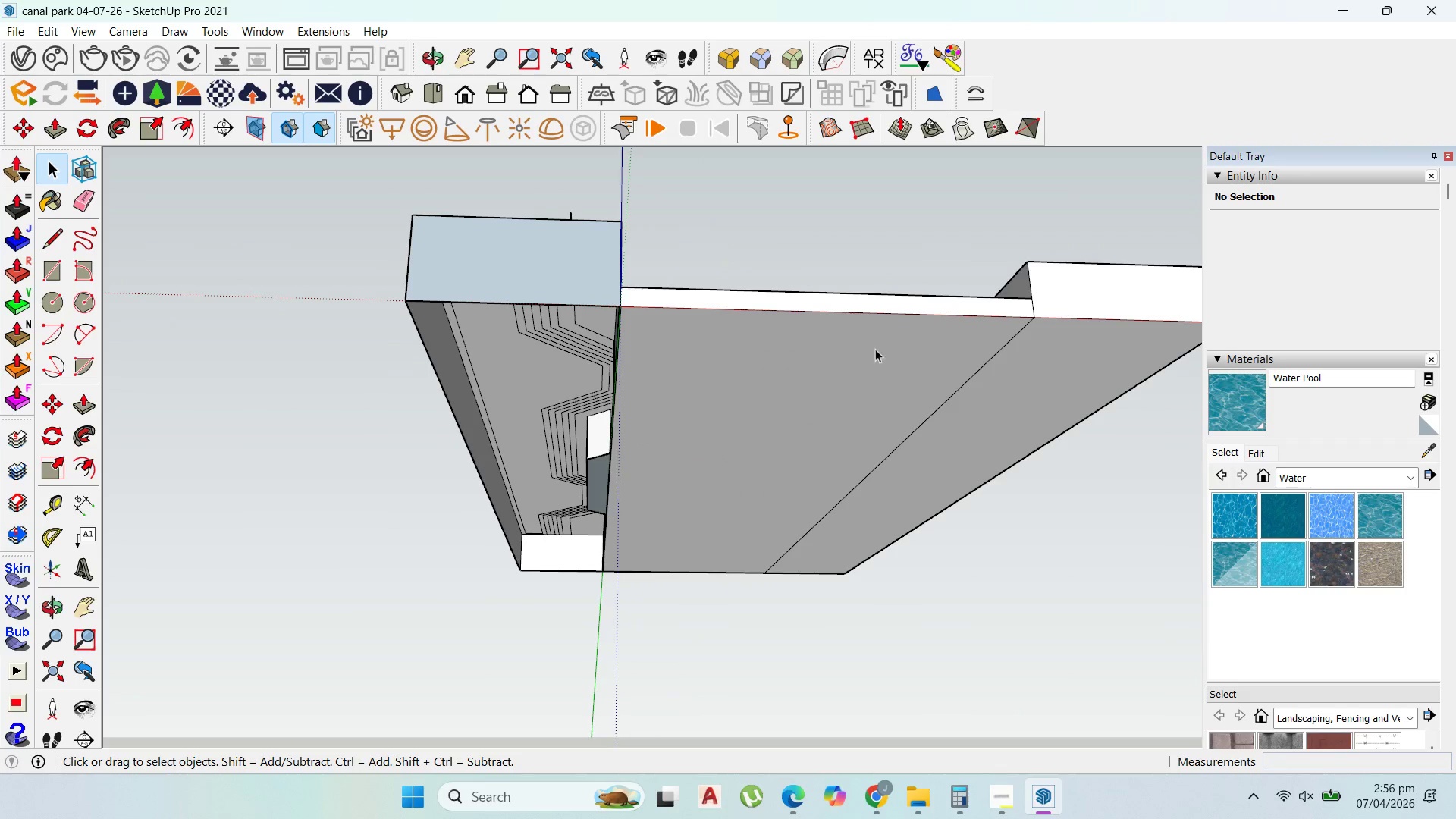 
left_click([874, 347])
 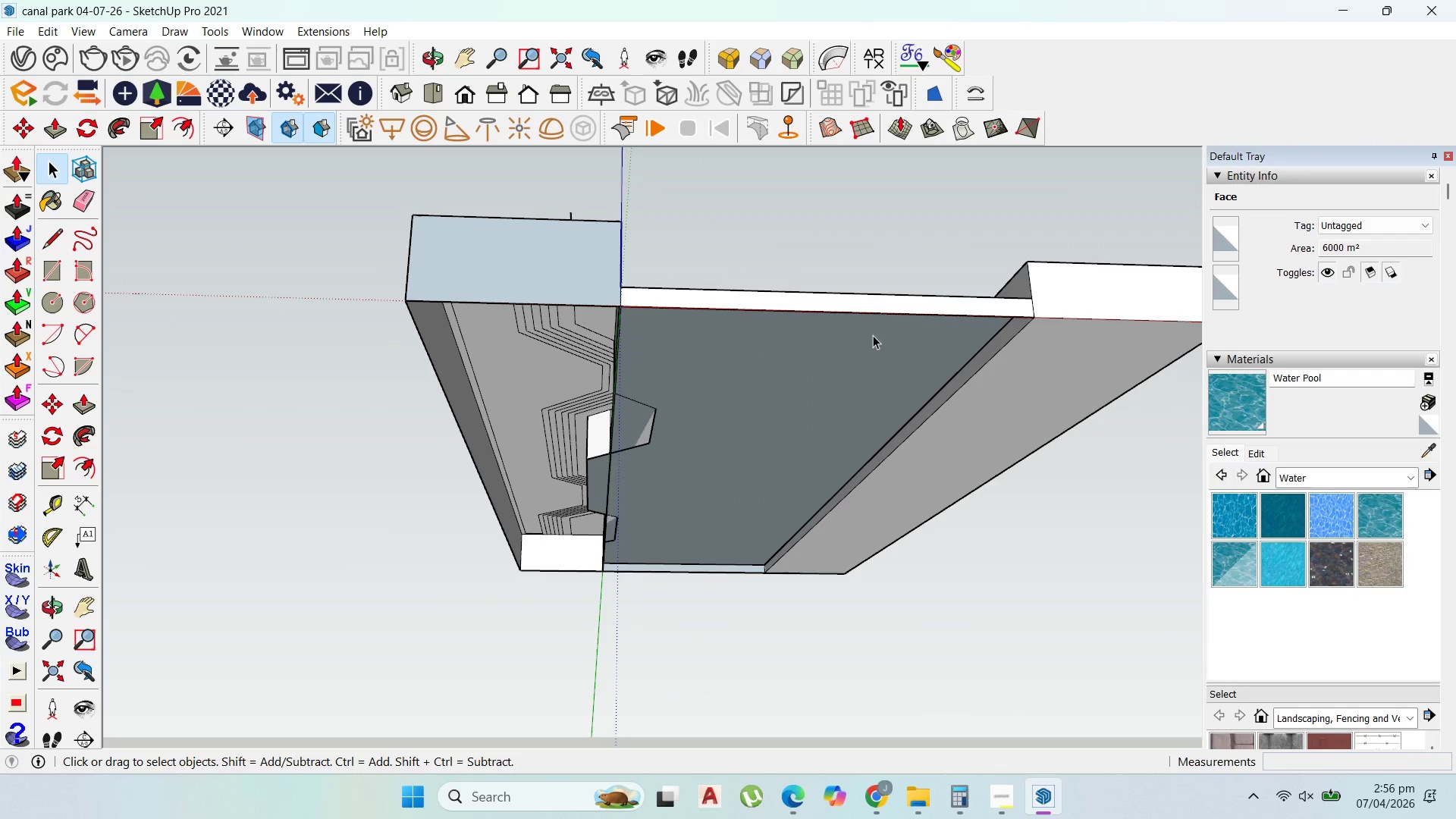 
left_click([874, 323])
 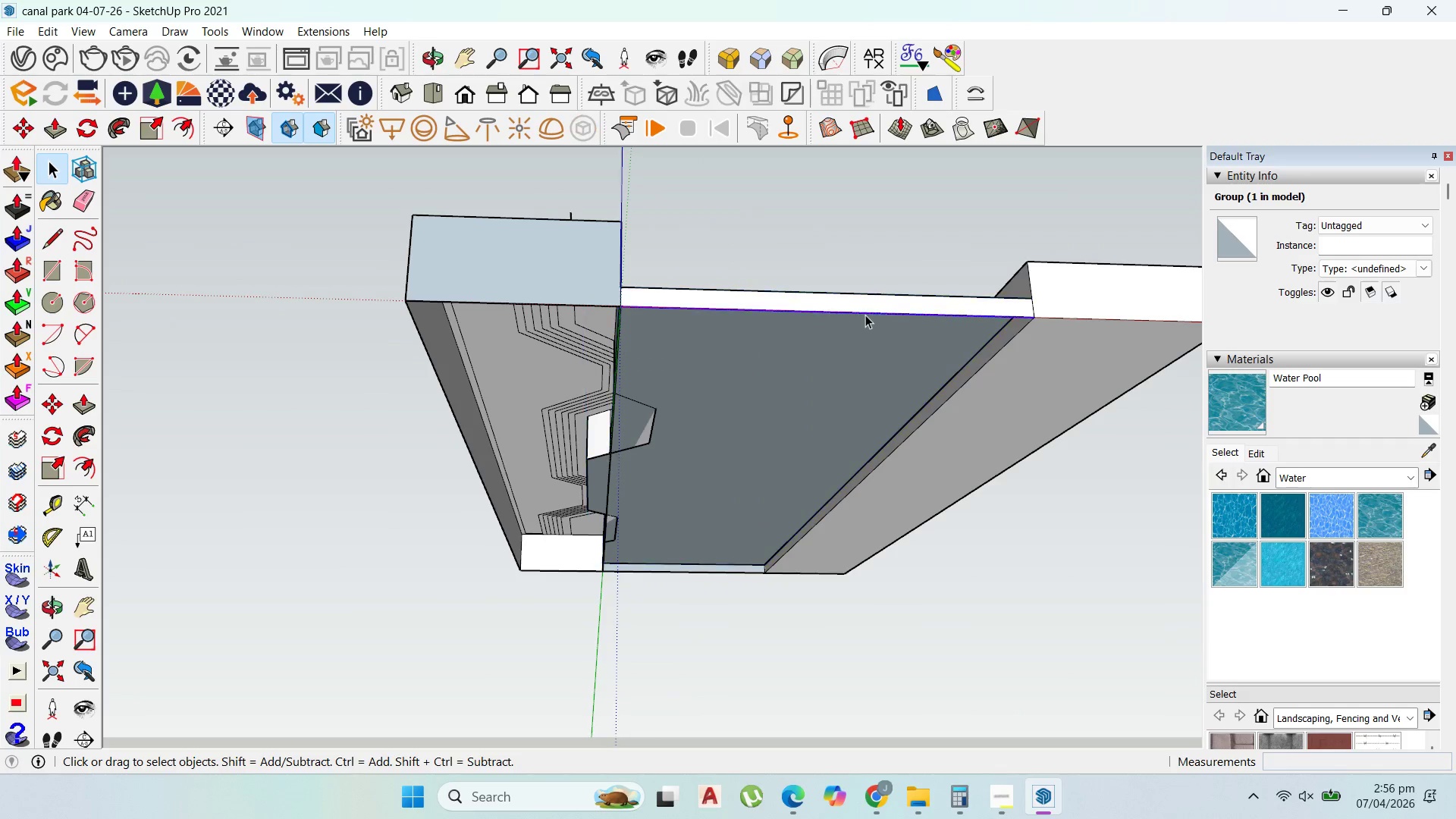 
key(Delete)
 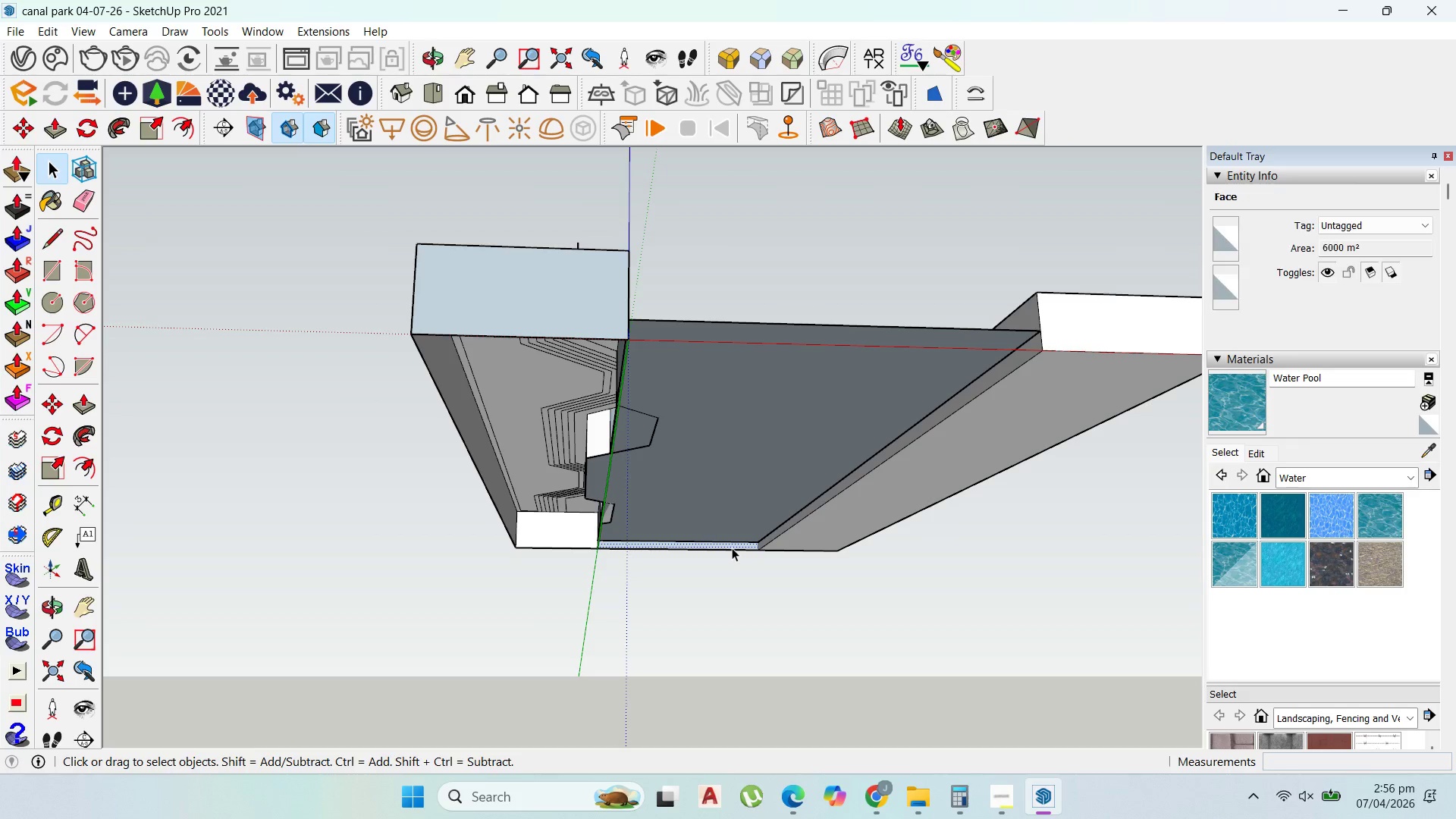 
left_click([730, 551])
 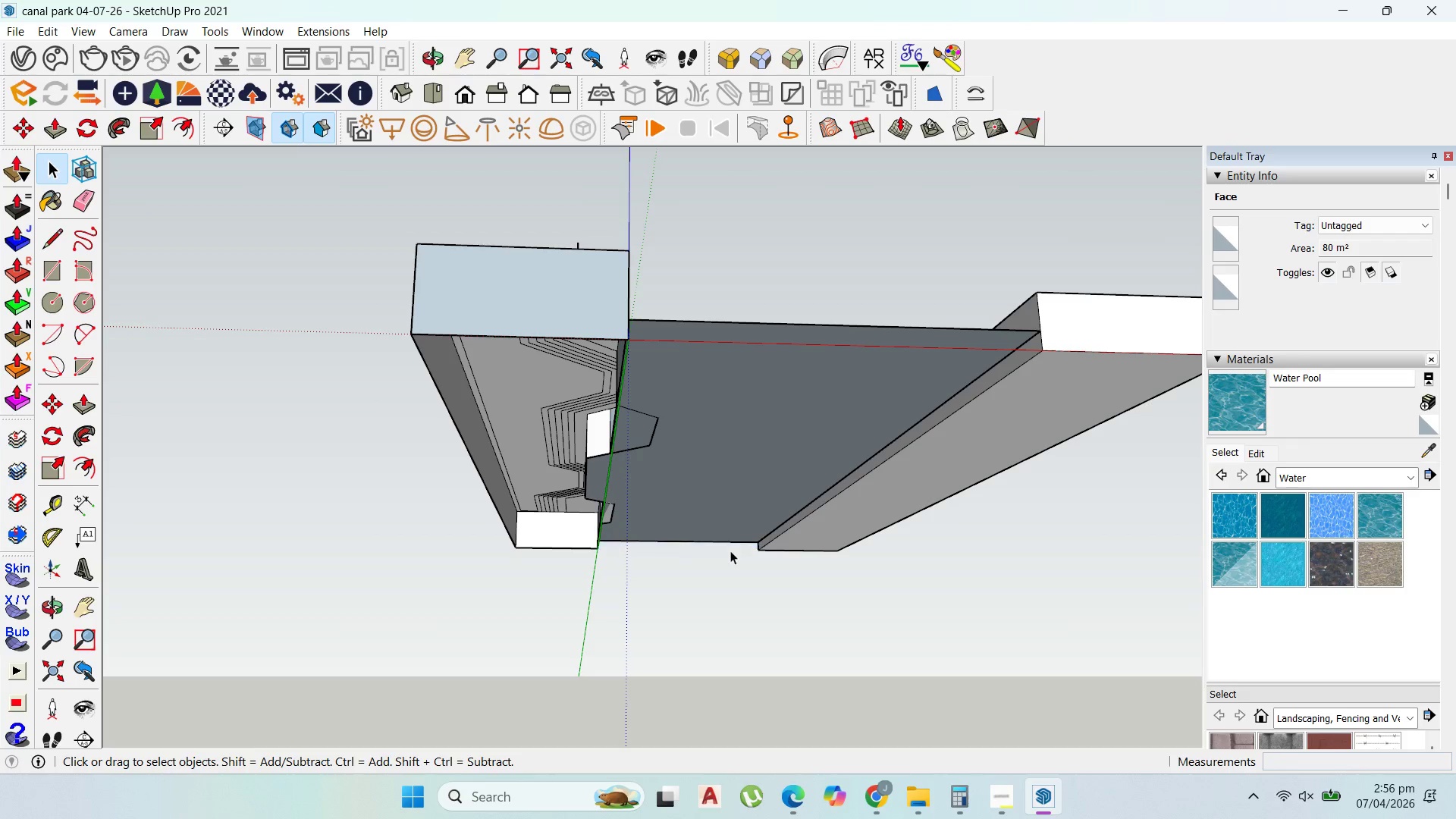 
key(Delete)
 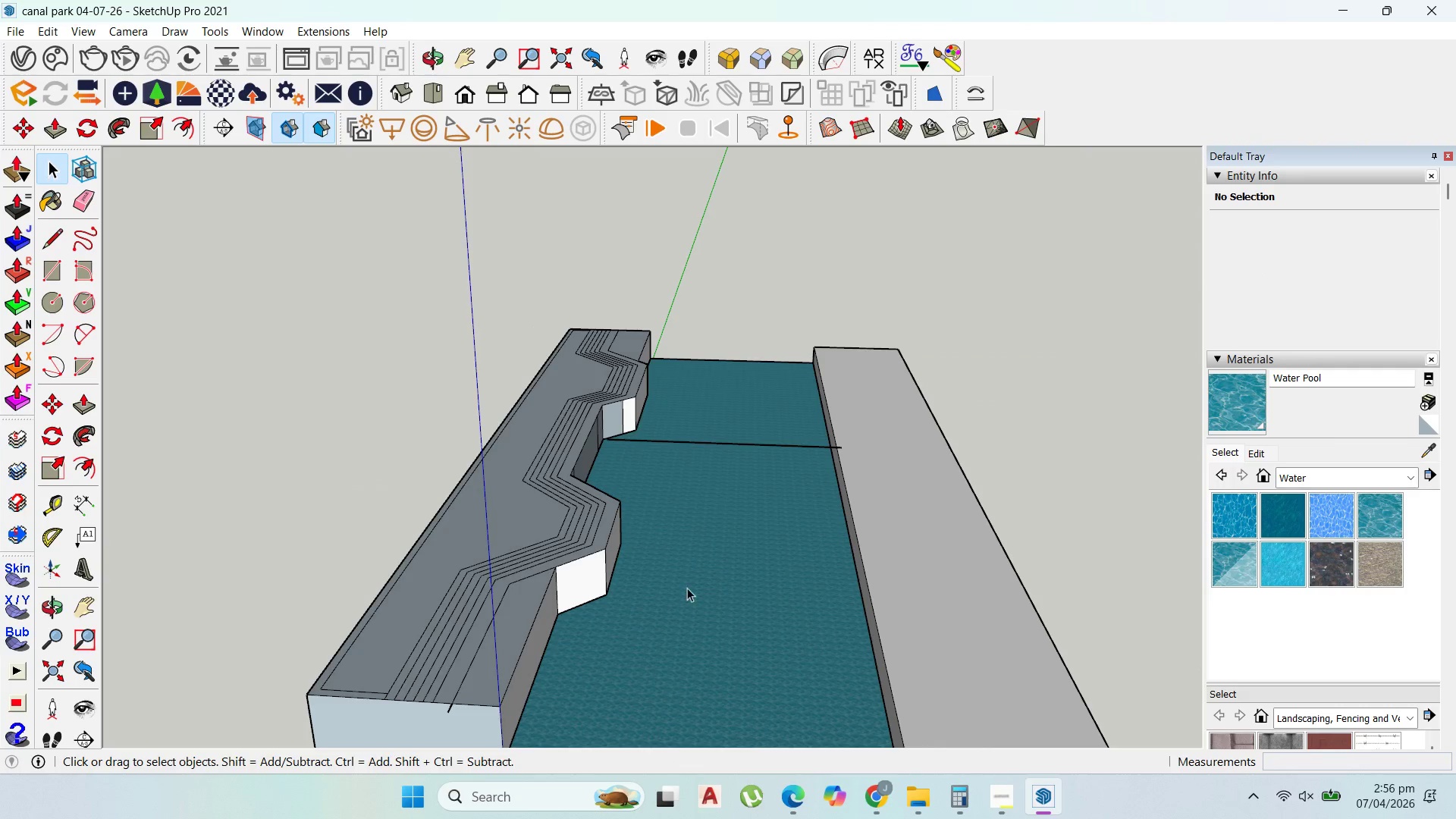 
scroll: coordinate [835, 579], scroll_direction: down, amount: 5.0
 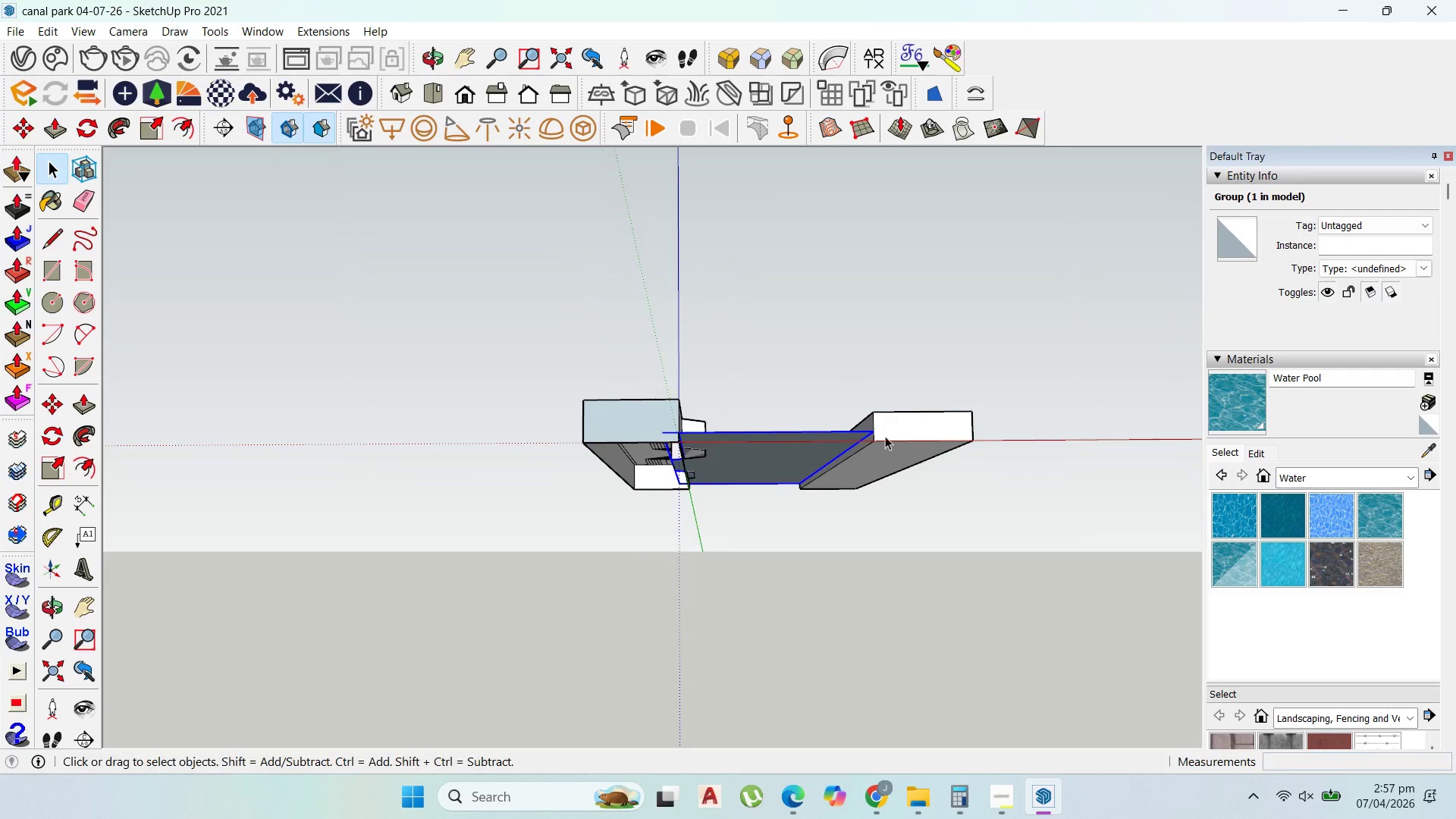 
left_click([905, 453])
 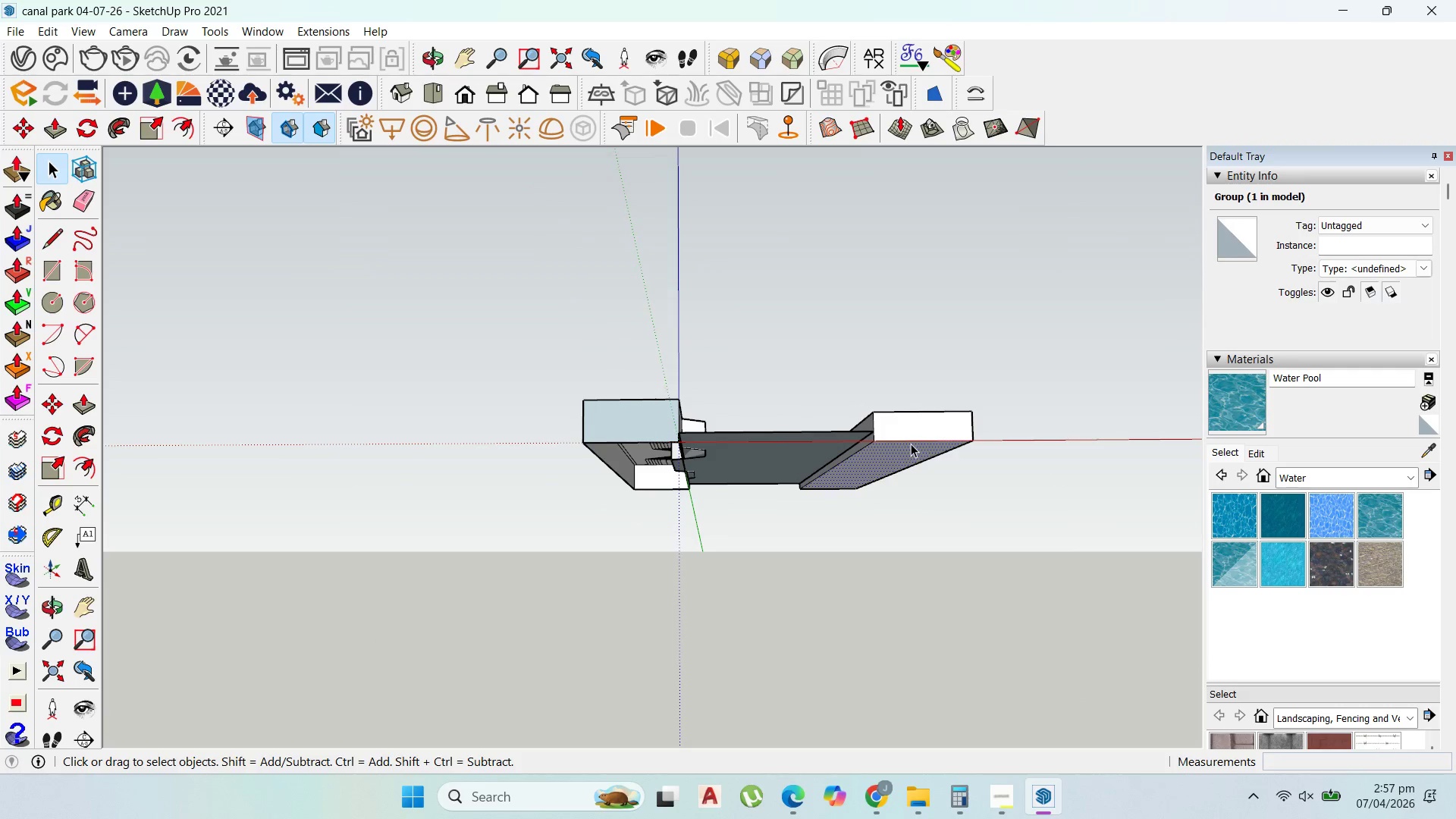 
double_click([911, 444])
 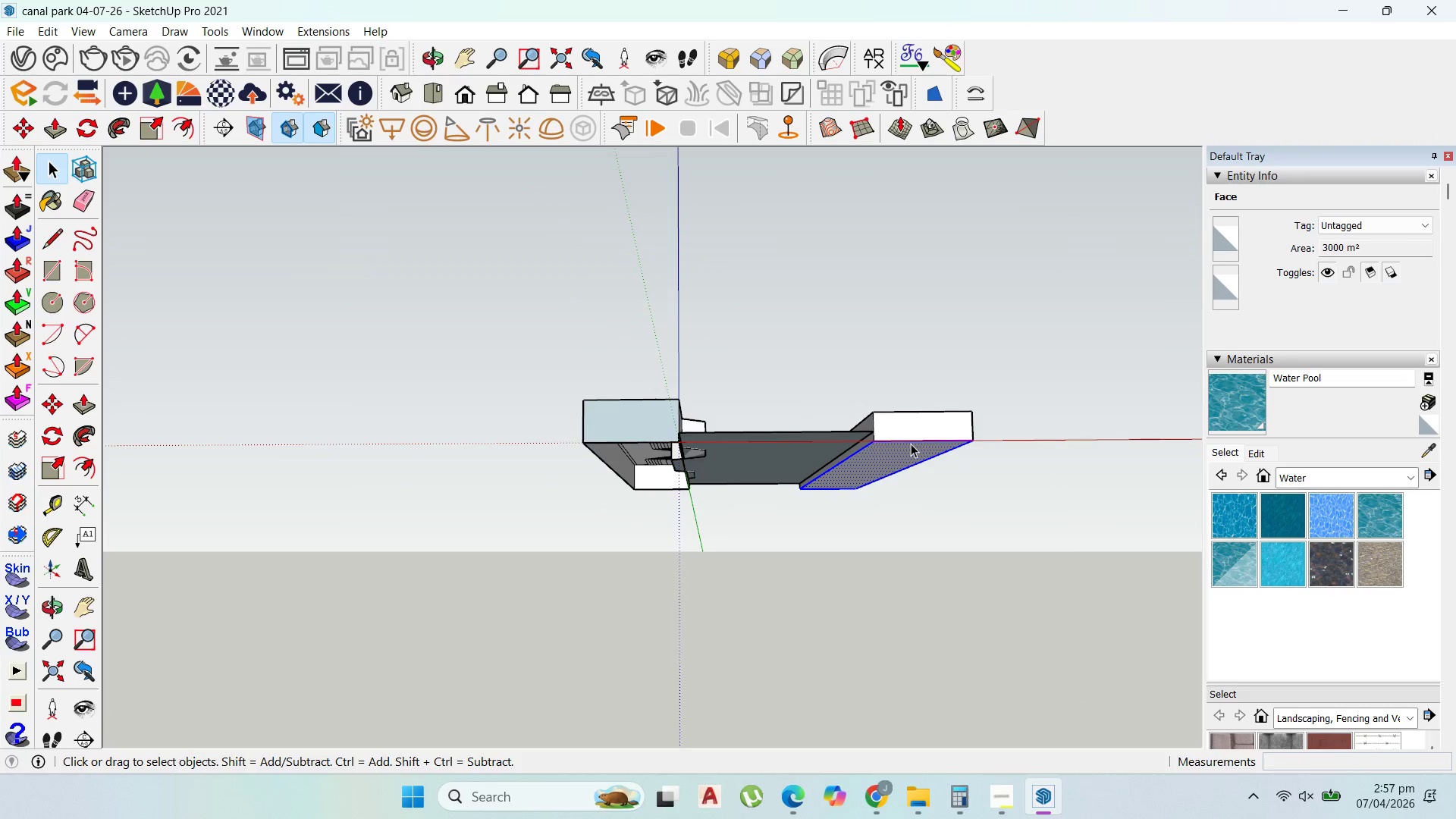 
triple_click([911, 444])
 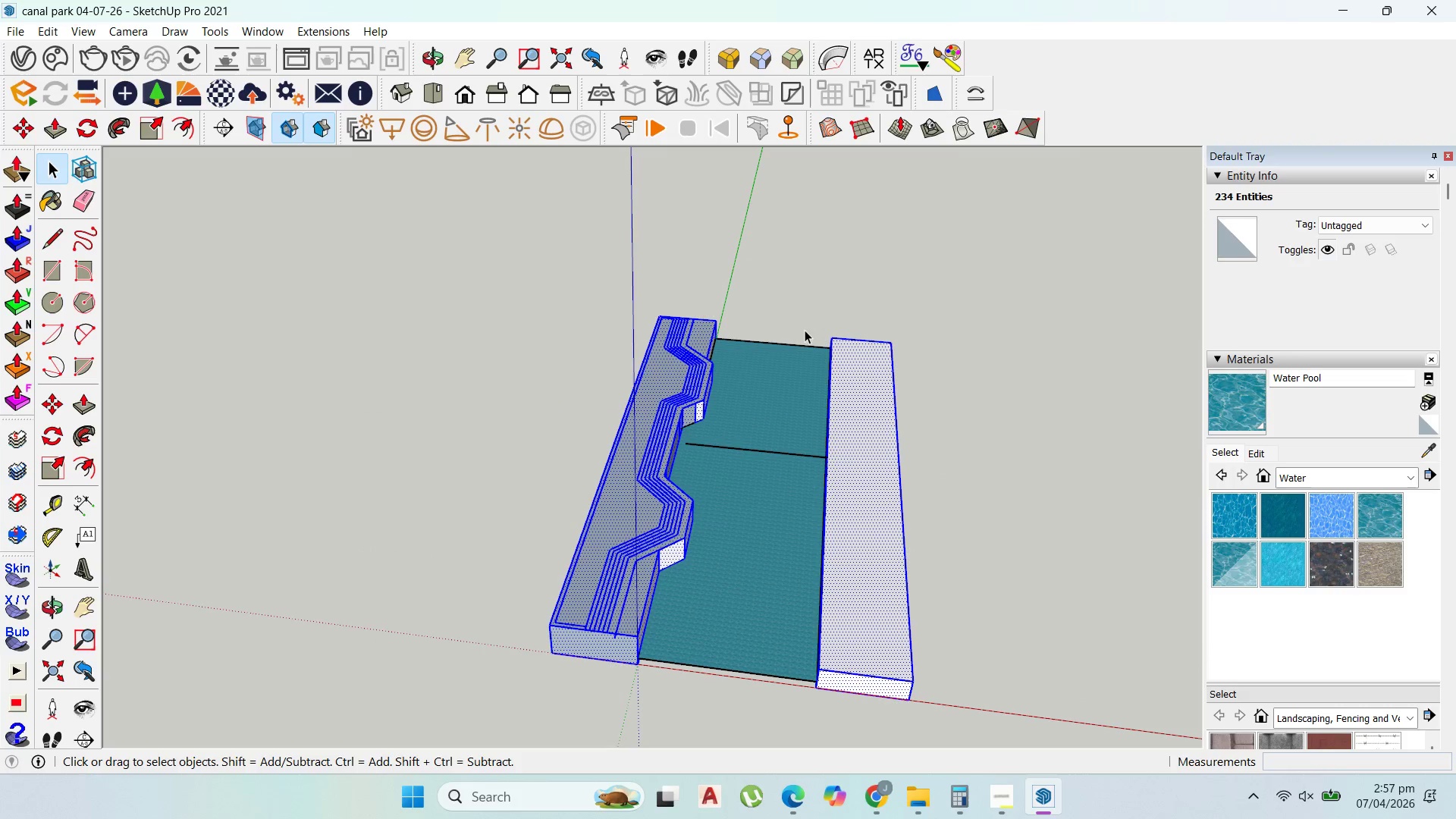 
left_click([809, 344])
 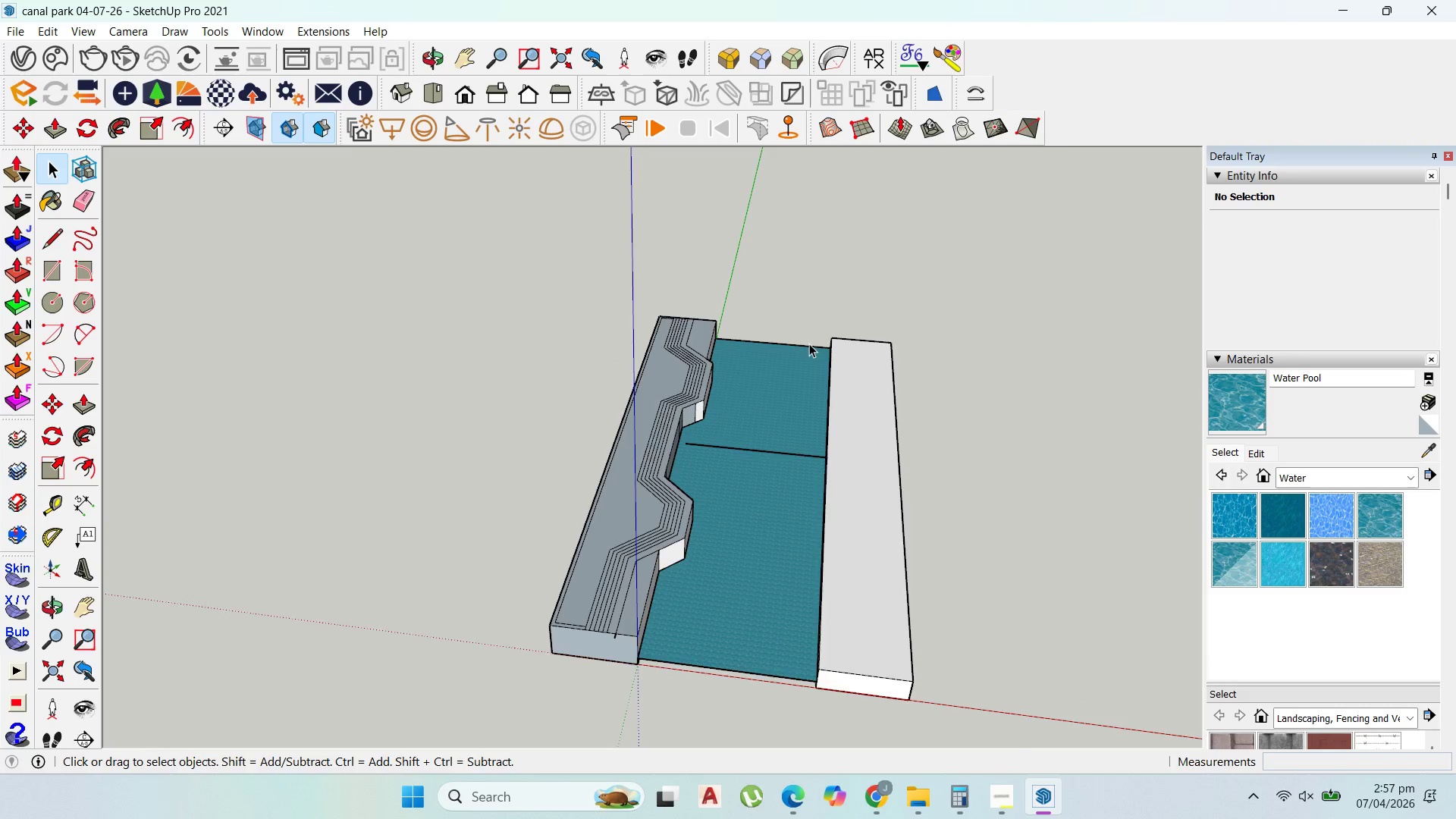 
key(Delete)
 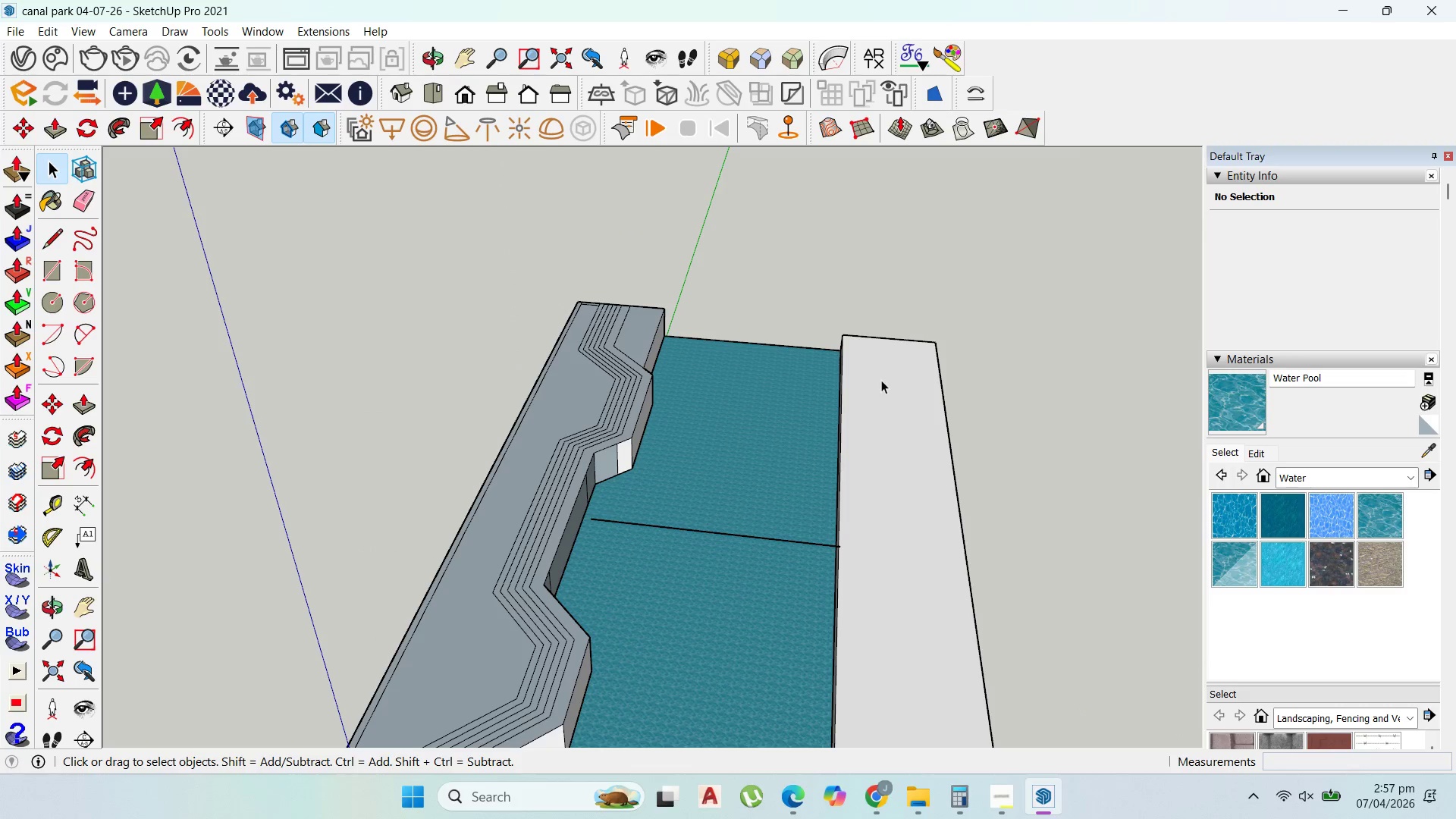 
scroll: coordinate [815, 344], scroll_direction: up, amount: 7.0
 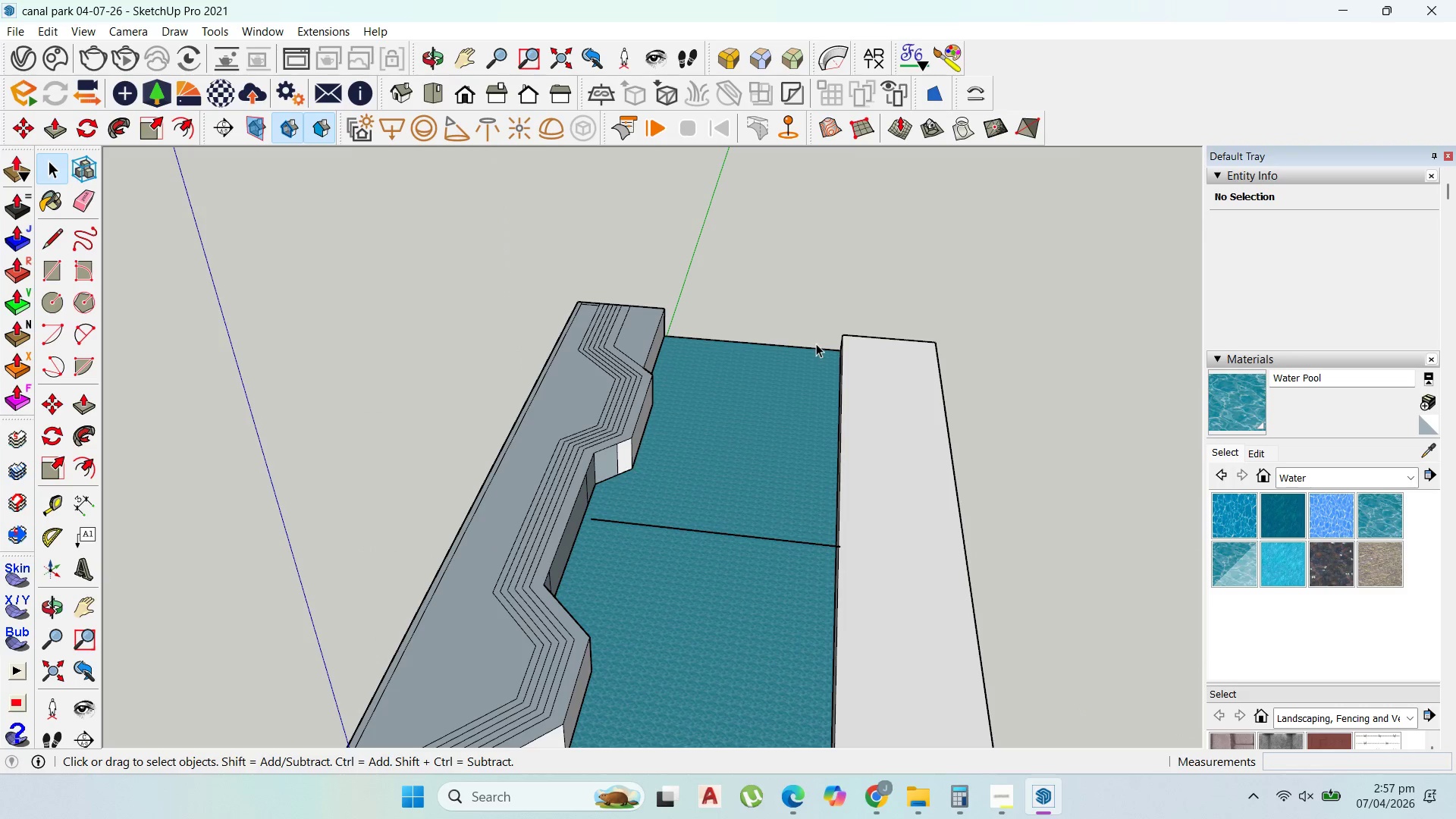 
left_click([881, 381])
 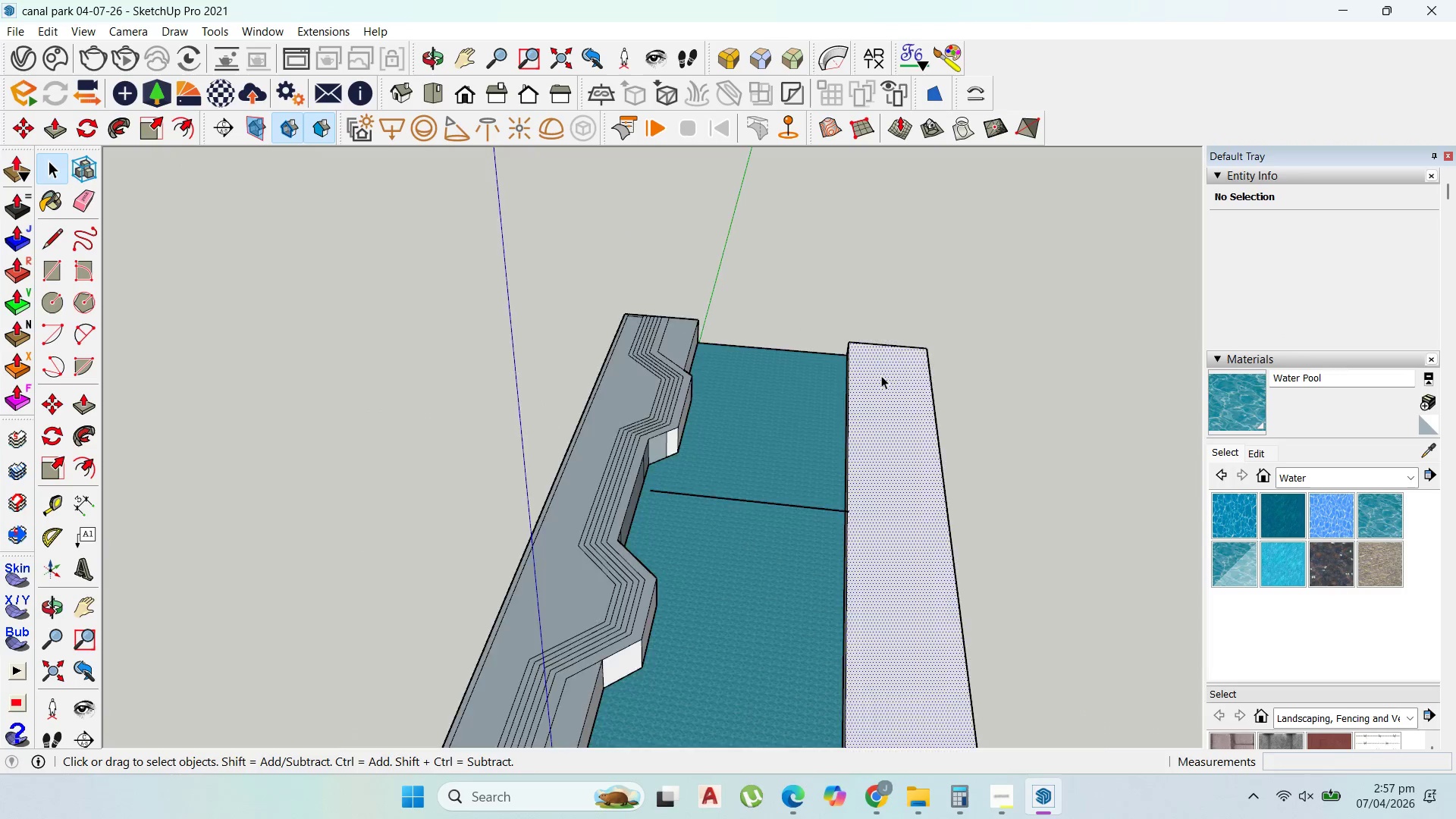 
double_click([881, 375])
 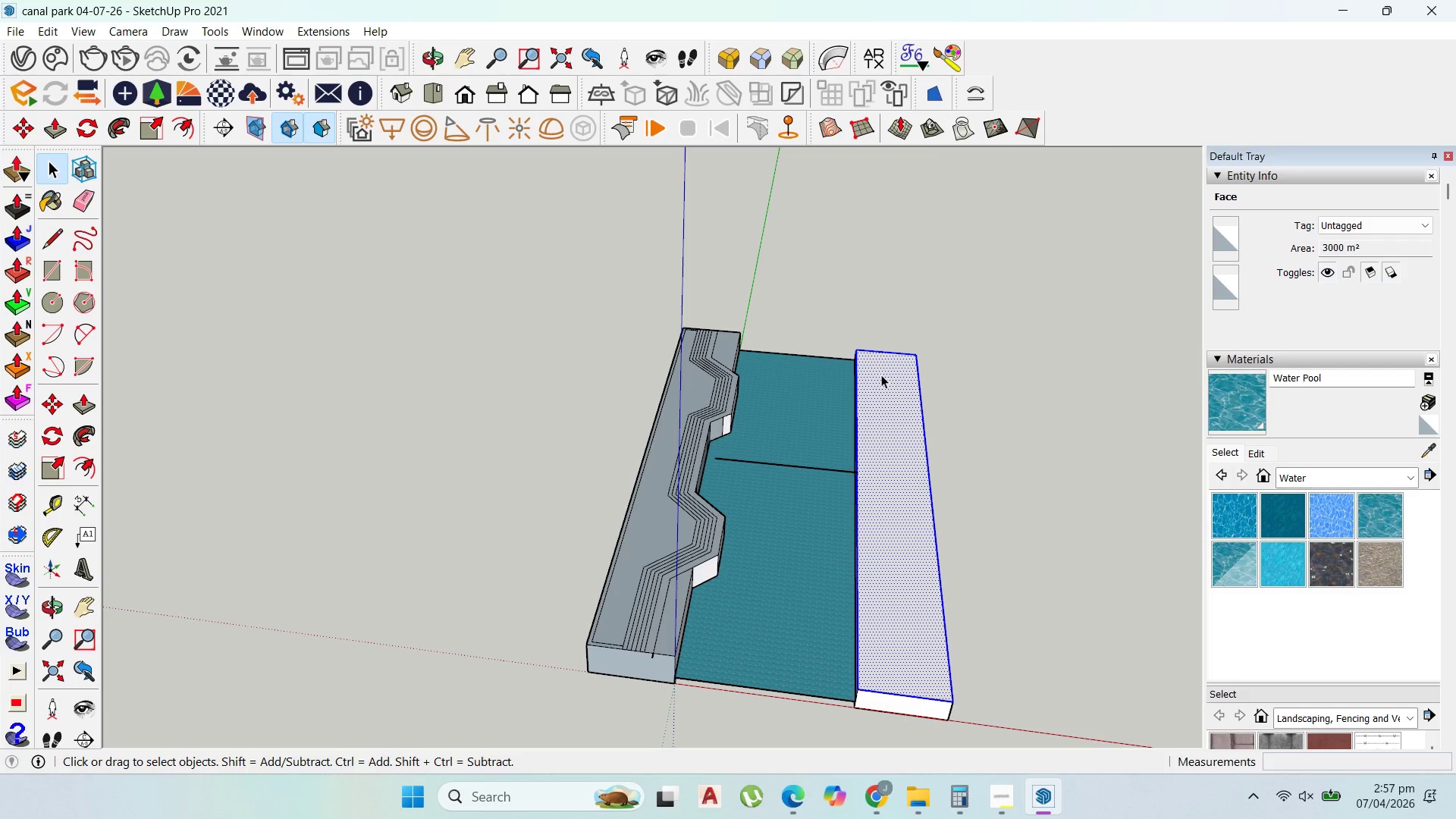 
triple_click([881, 375])
 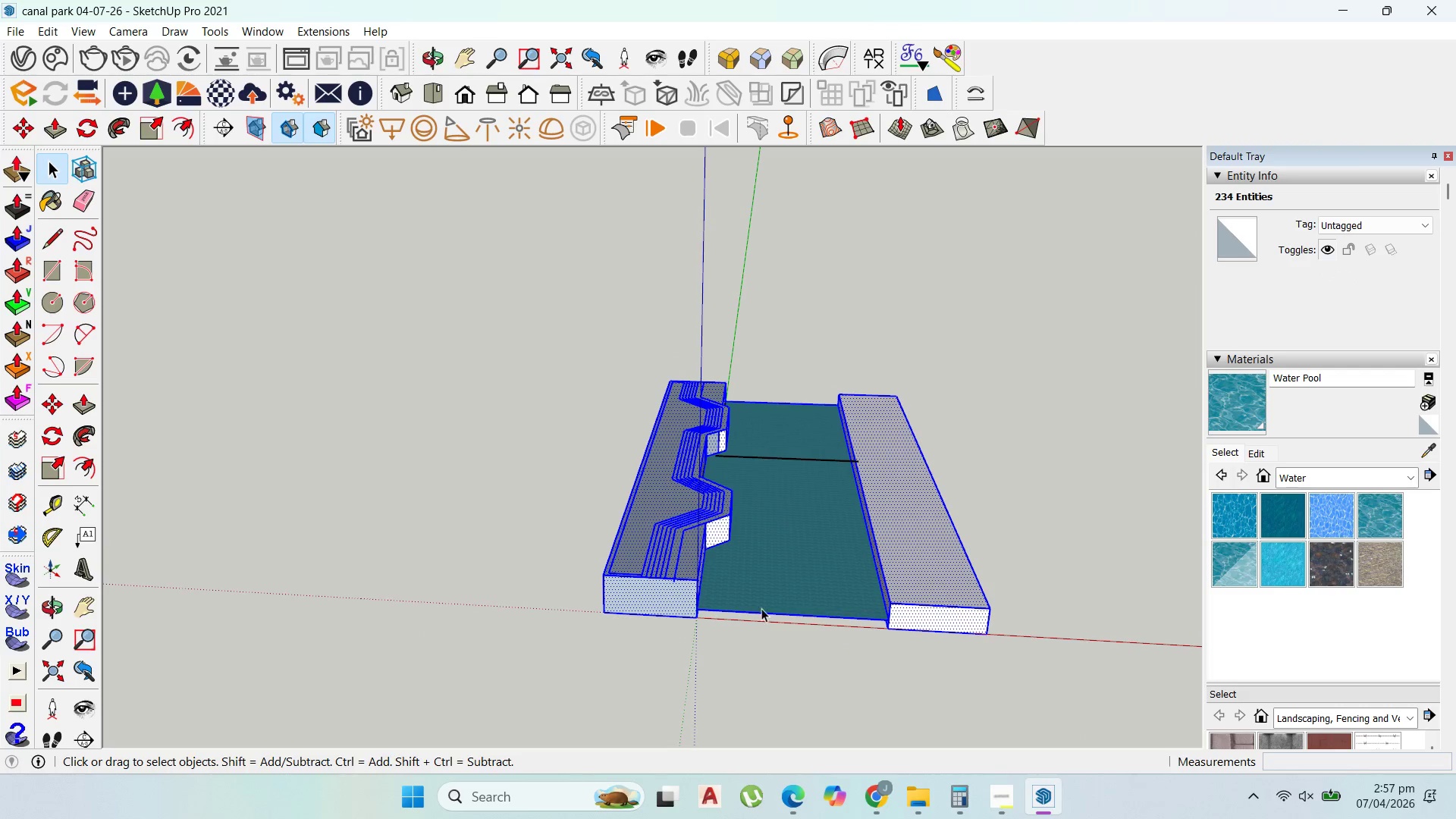 
scroll: coordinate [881, 375], scroll_direction: down, amount: 5.0
 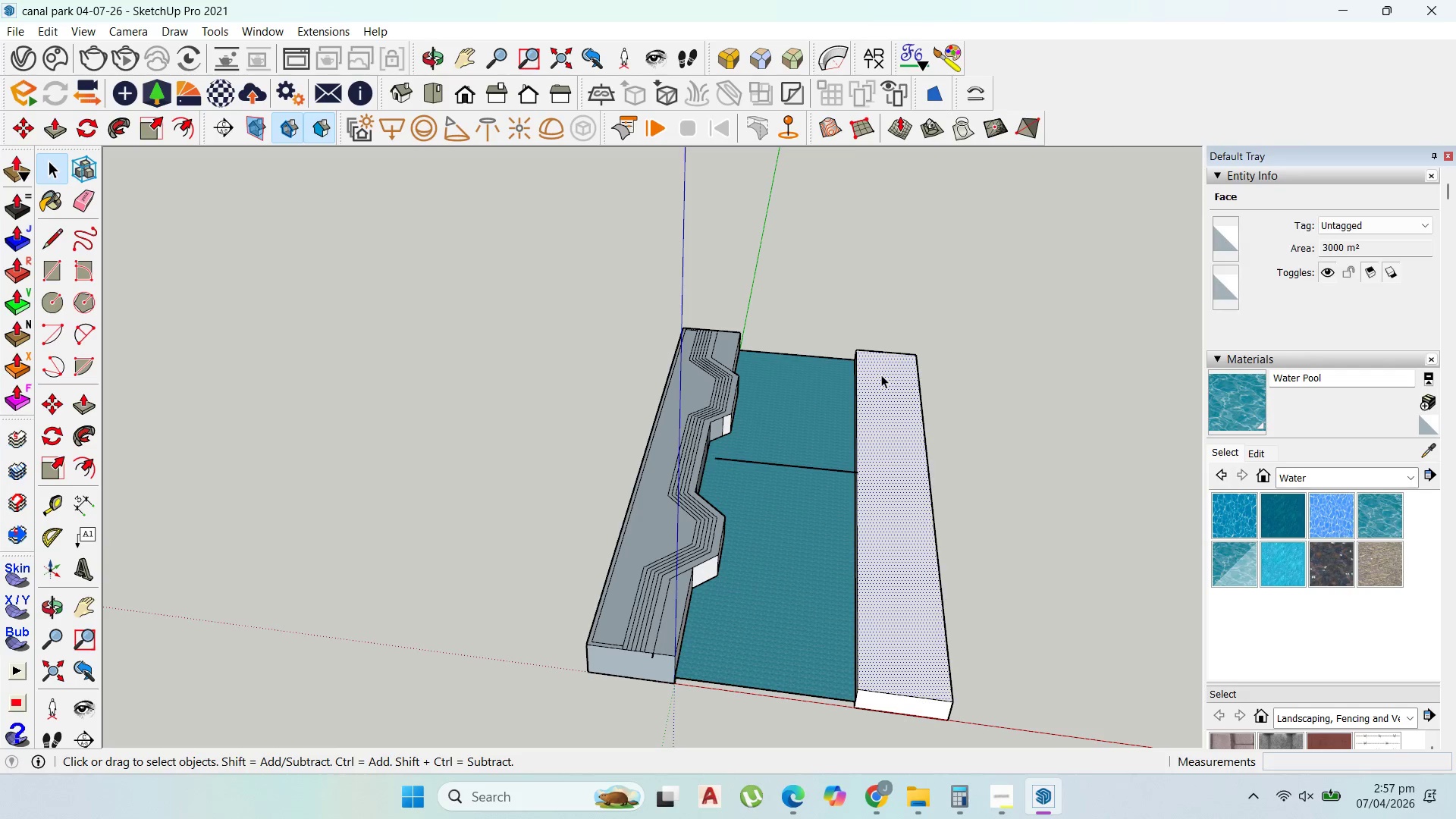 
left_click([773, 617])
 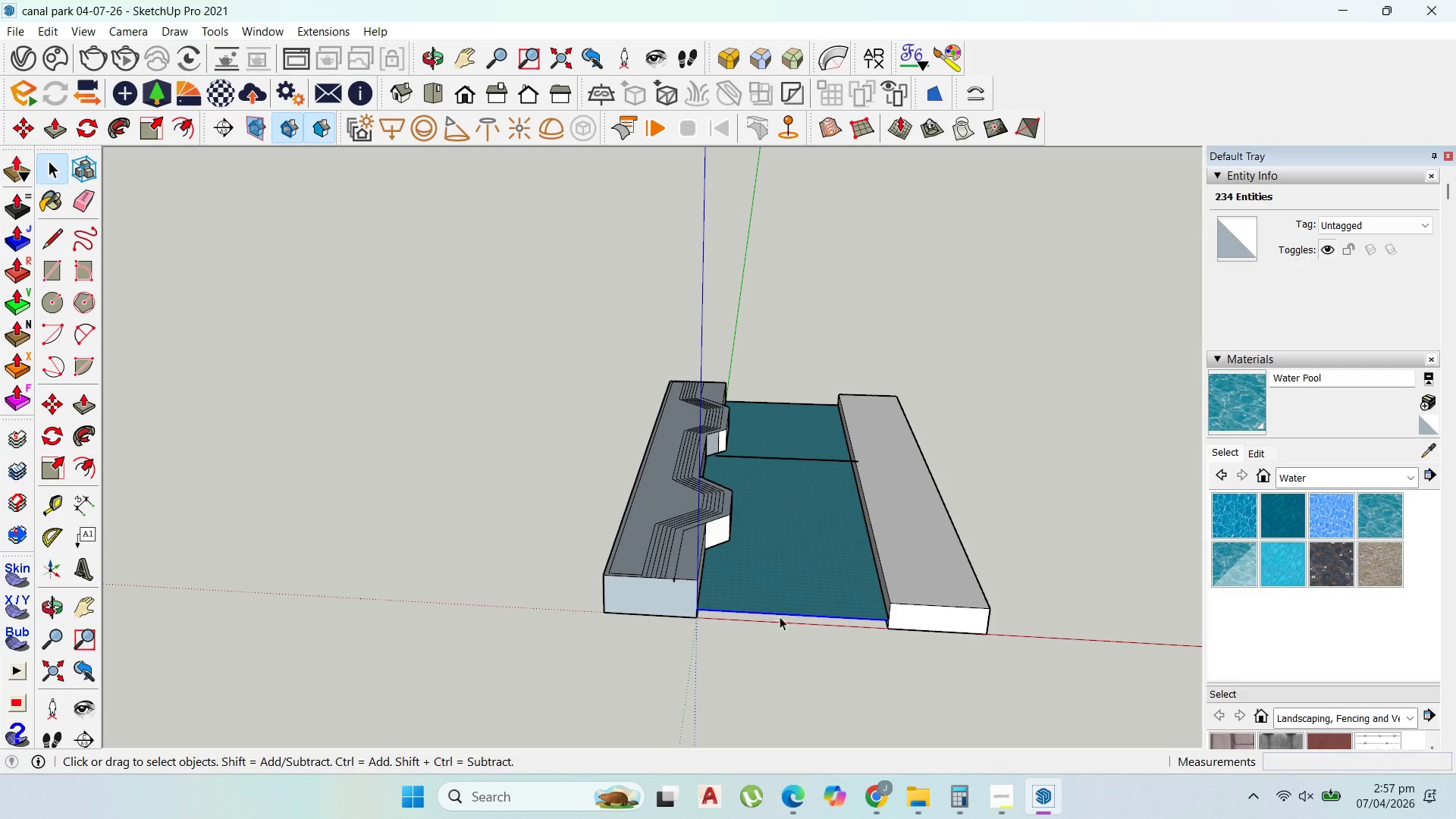 
key(Delete)
 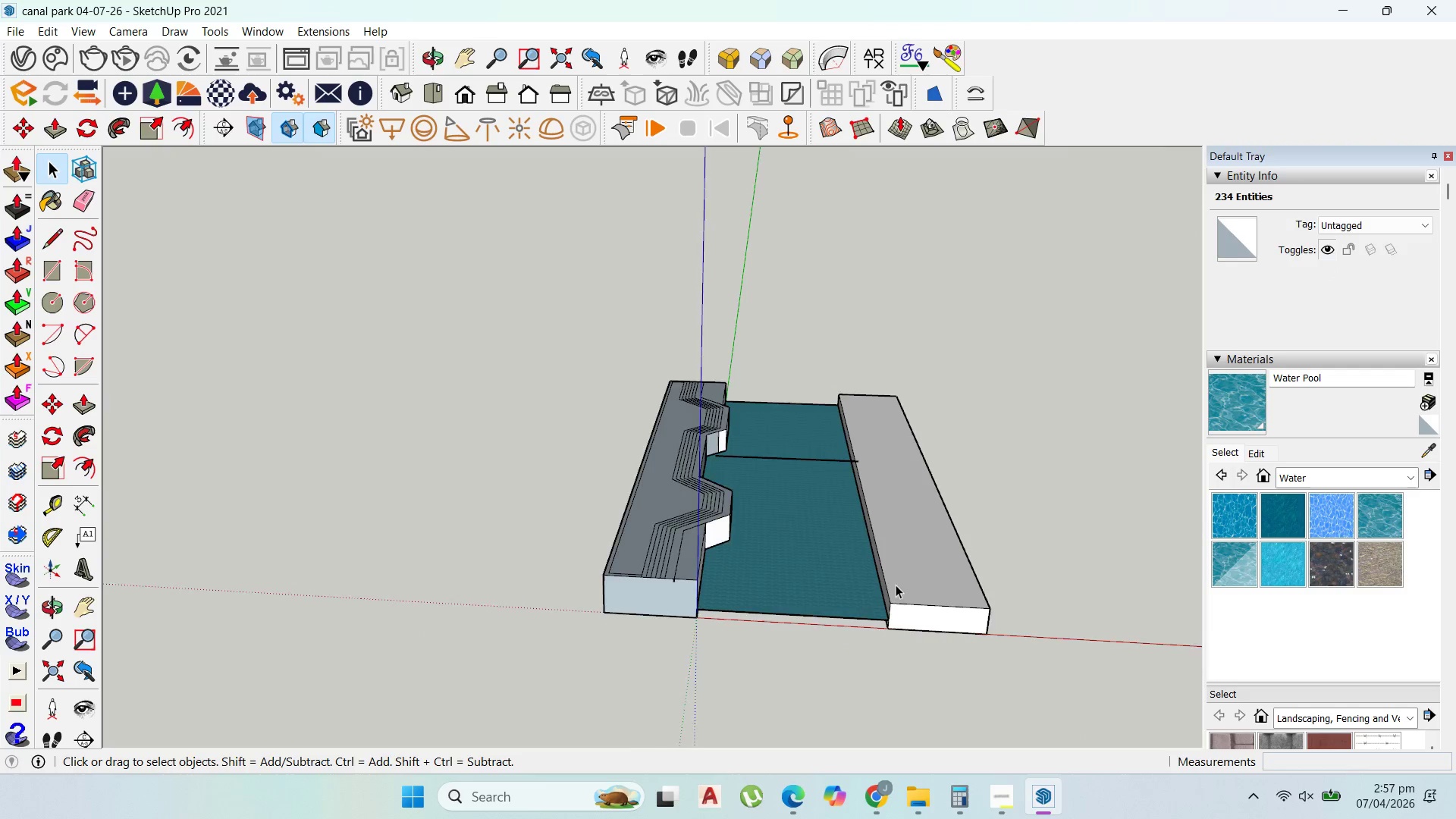 
double_click([916, 586])
 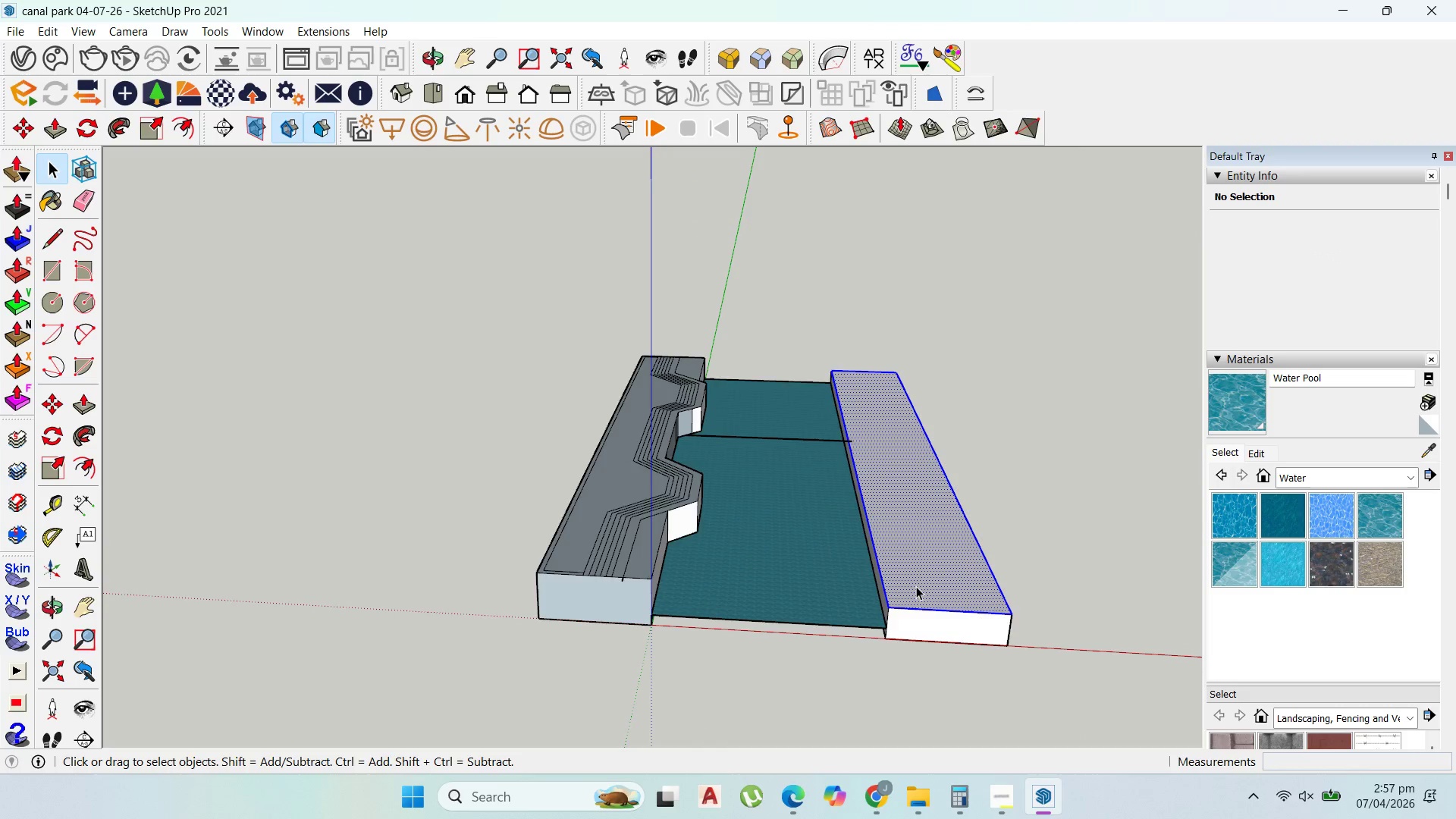 
triple_click([916, 586])
 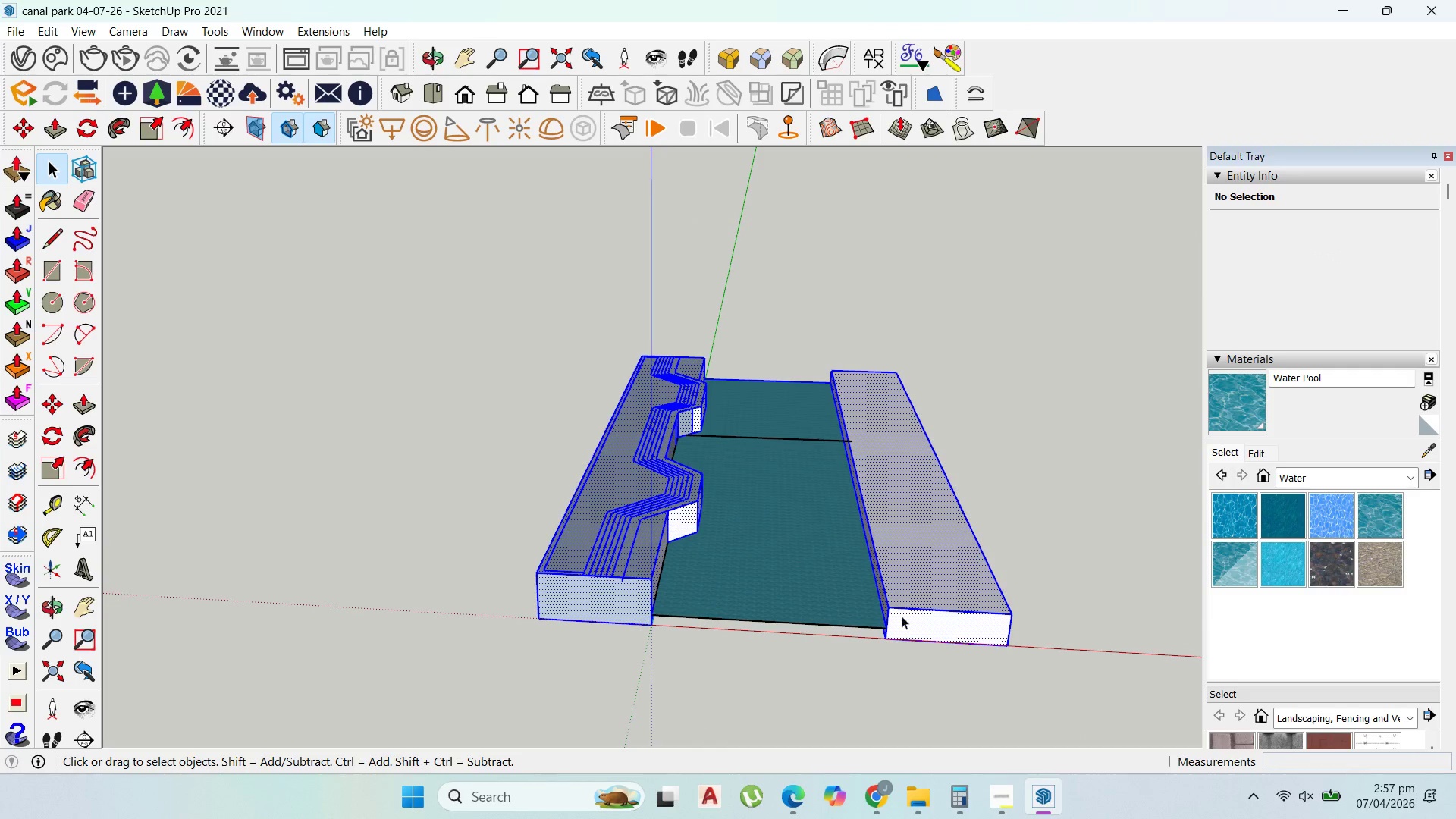 
scroll: coordinate [923, 574], scroll_direction: up, amount: 13.0
 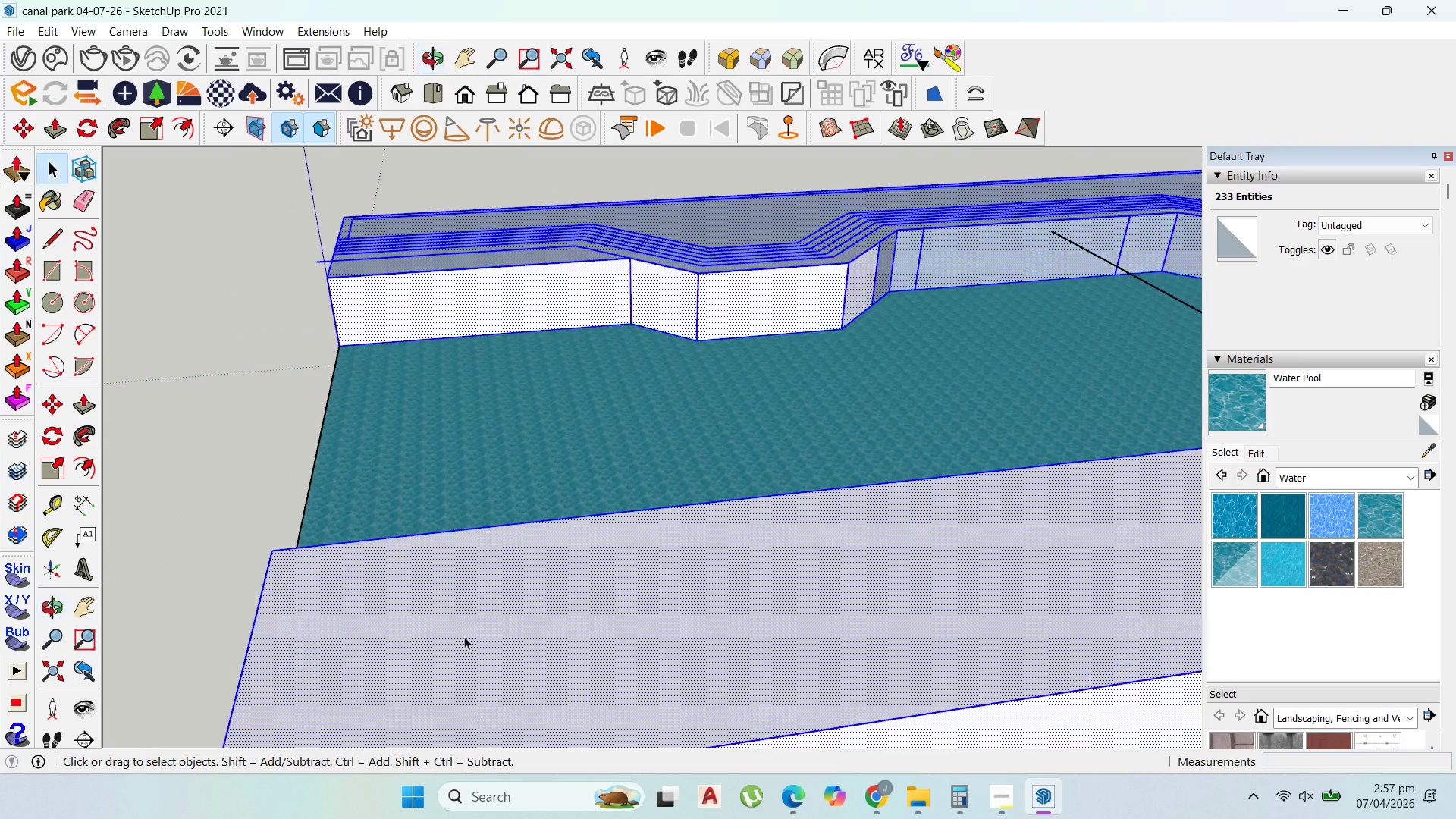 
scroll: coordinate [861, 615], scroll_direction: down, amount: 14.0
 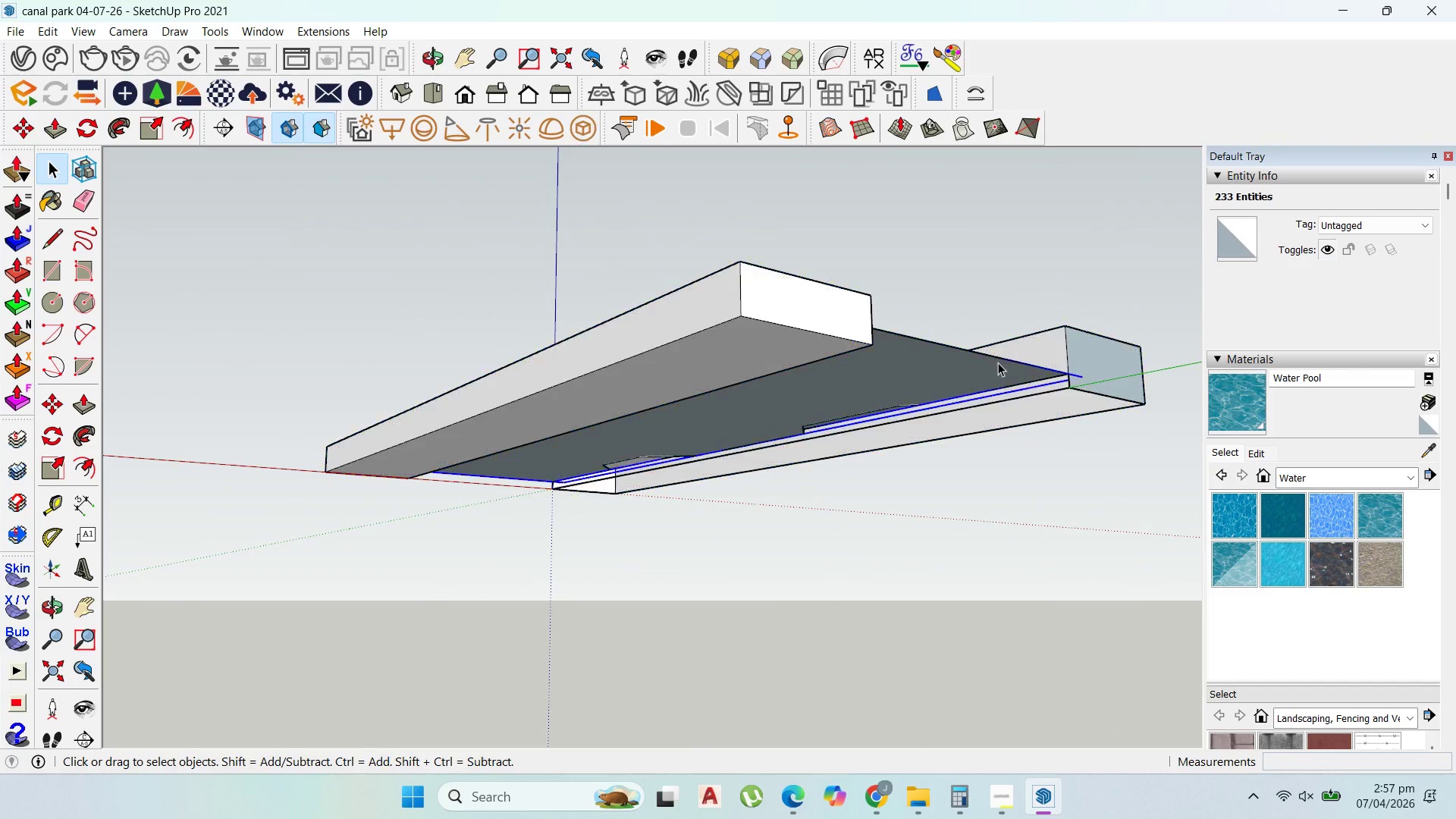 
key(Delete)
 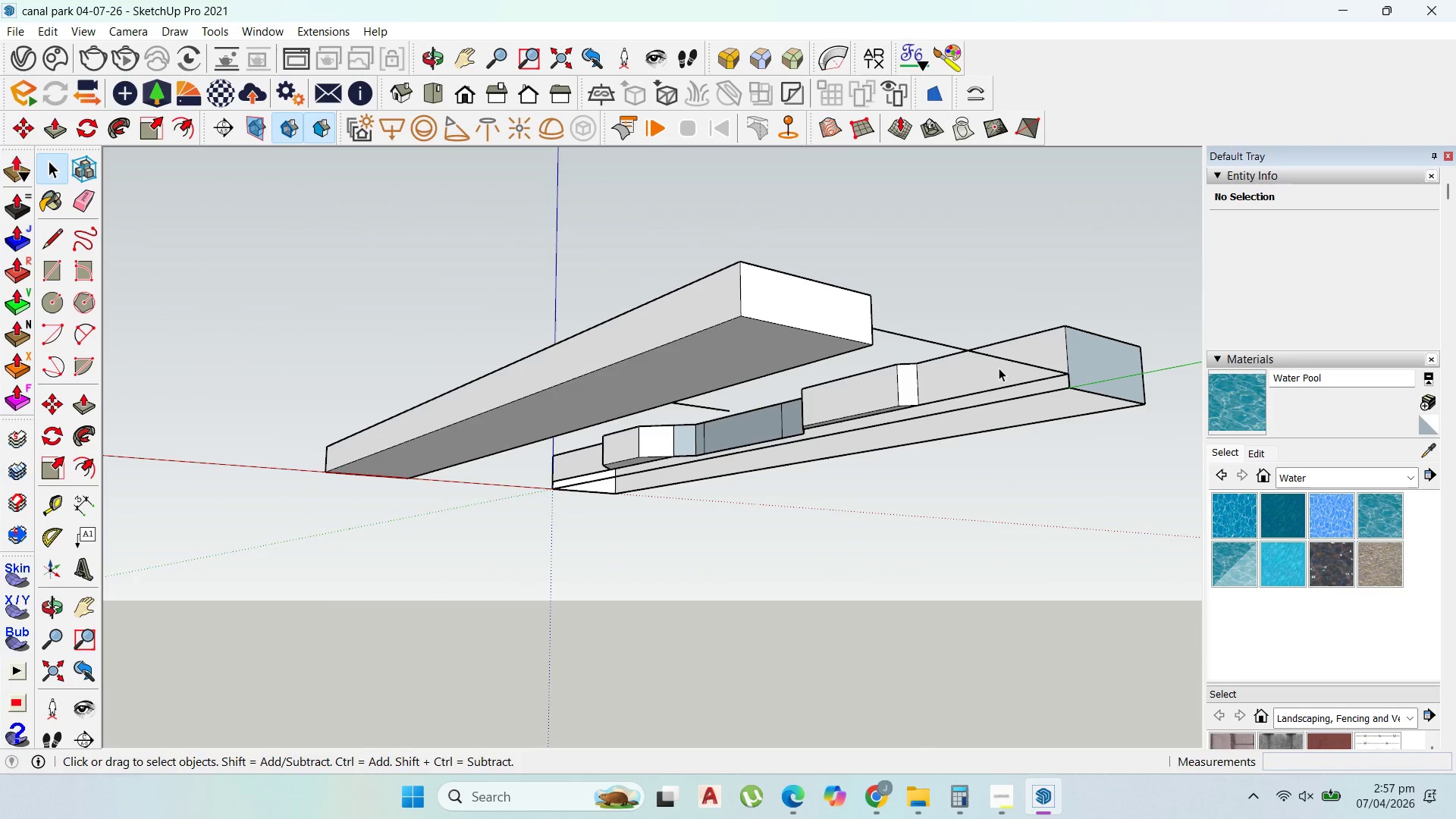 
key(Control+Z)
 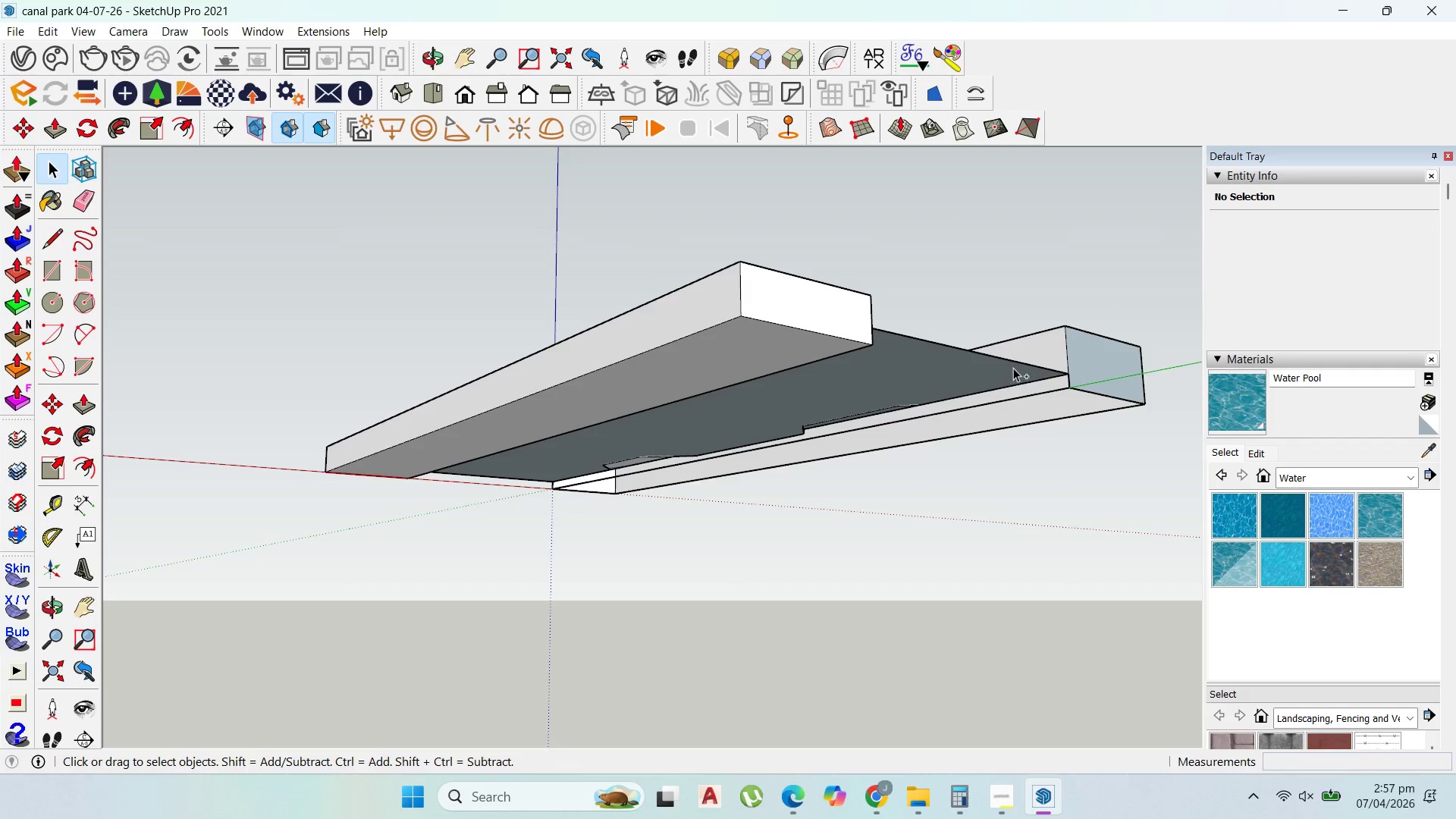 
left_click([1021, 362])
 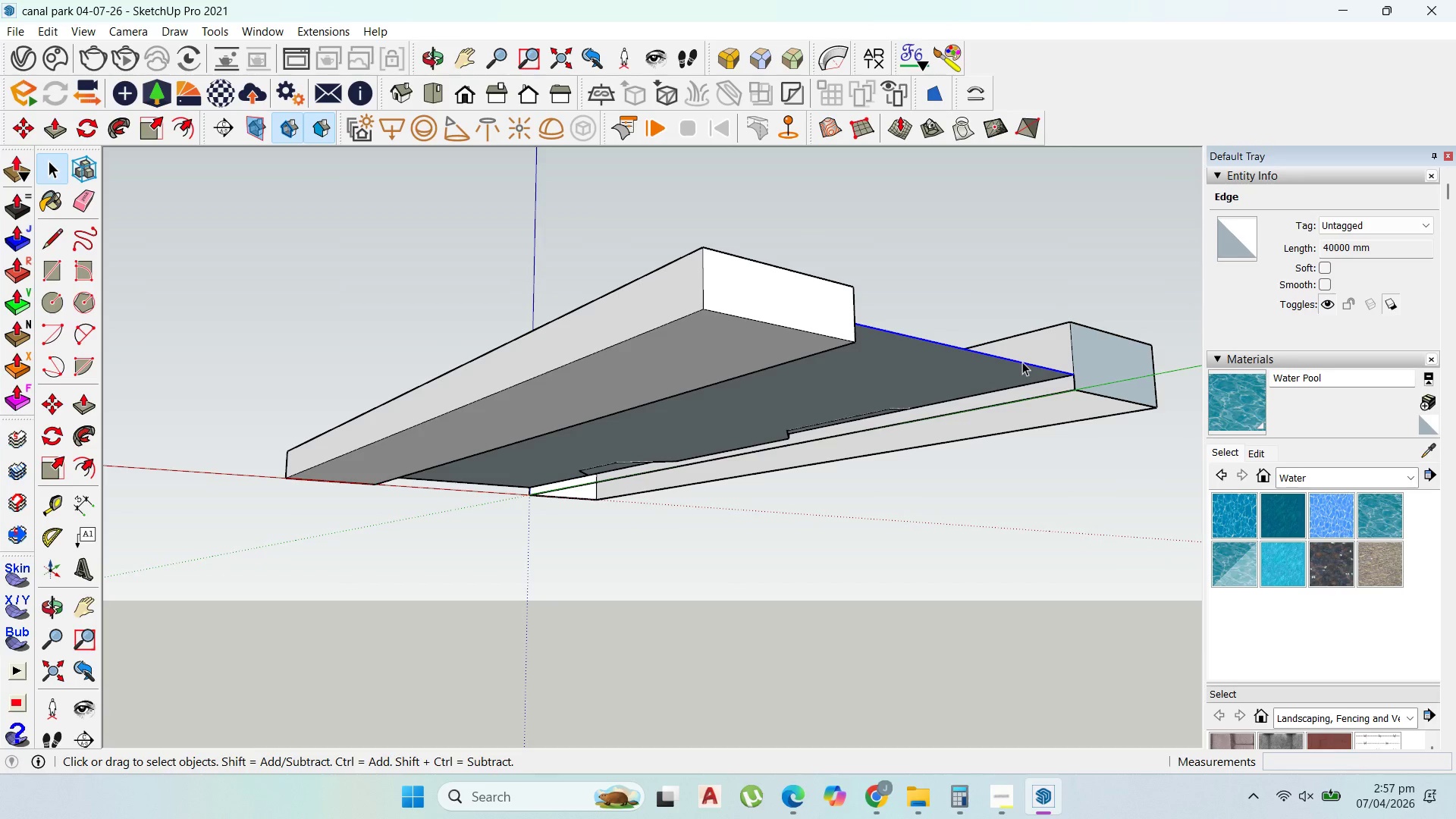 
scroll: coordinate [1015, 366], scroll_direction: up, amount: 1.0
 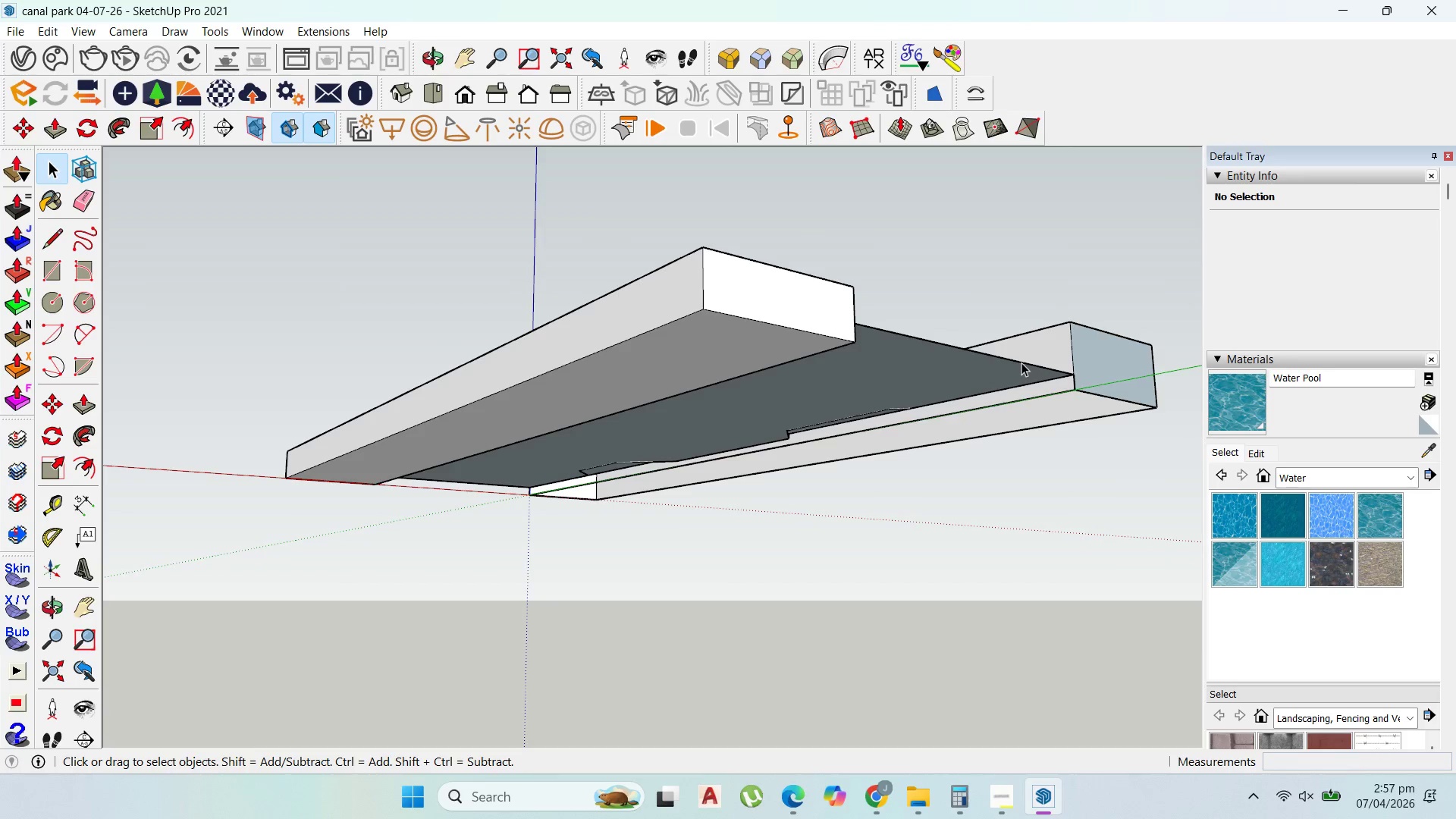 
key(Delete)
 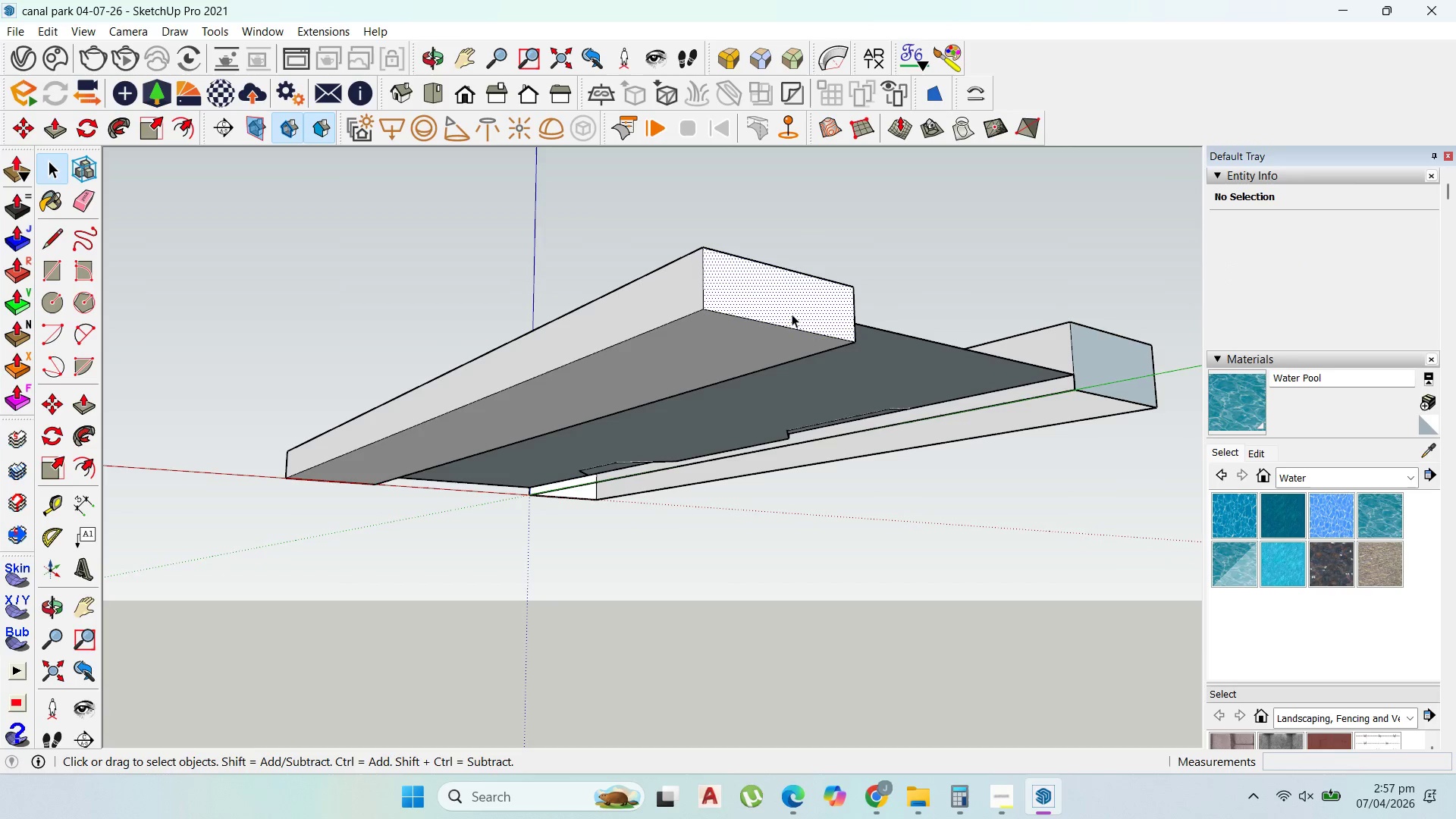 
triple_click([786, 309])
 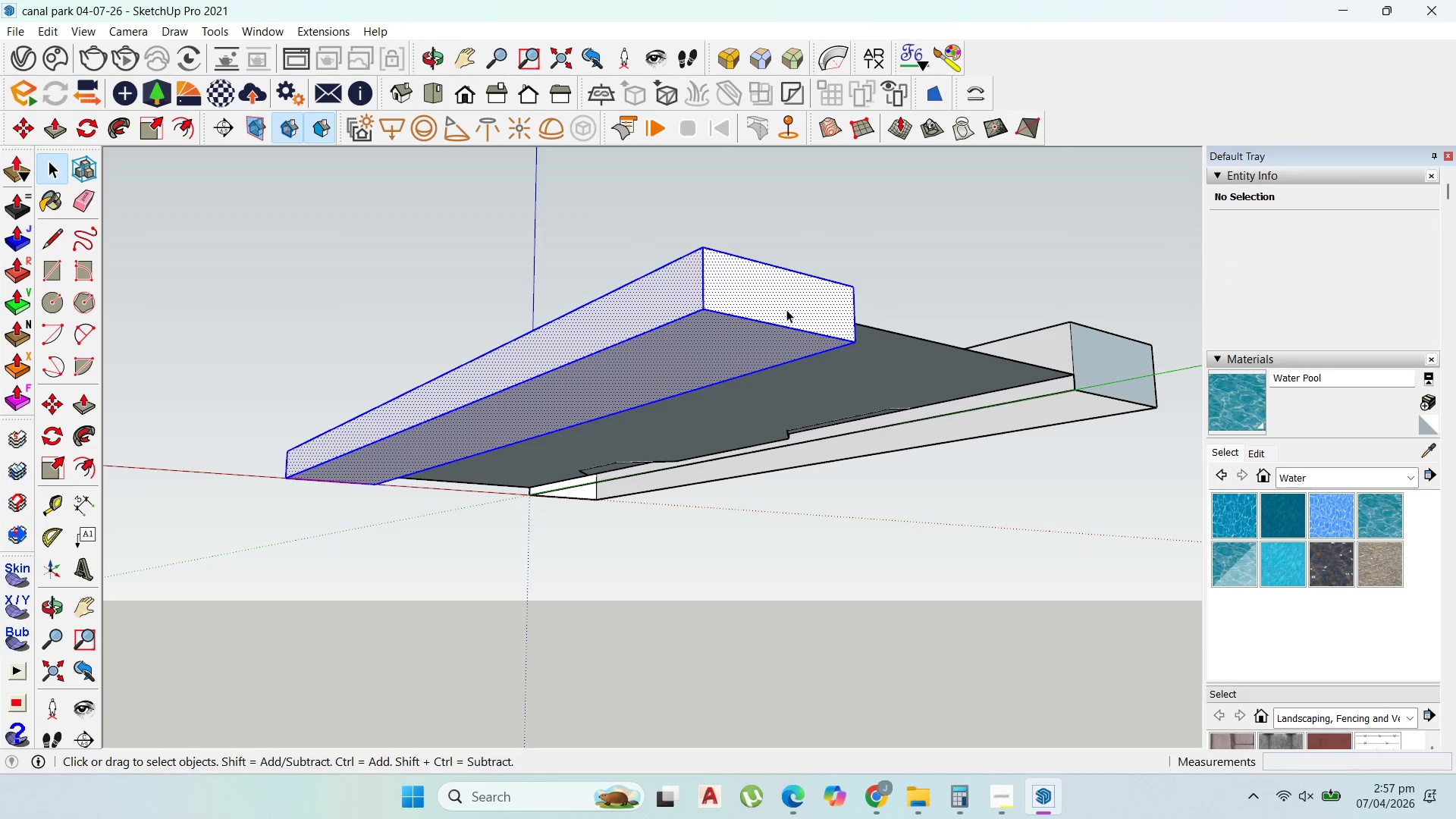 
triple_click([786, 309])
 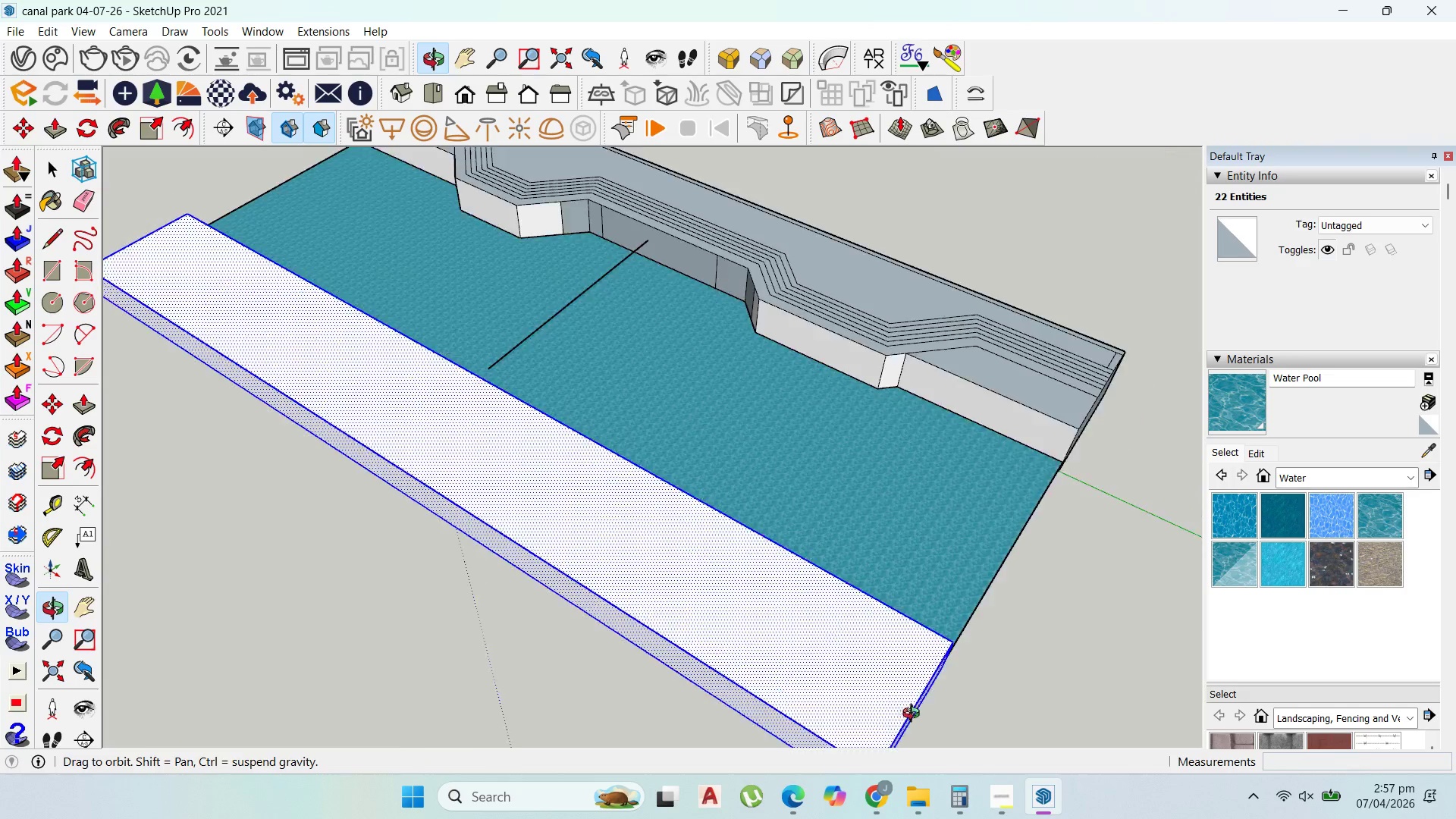 
scroll: coordinate [943, 674], scroll_direction: down, amount: 4.0
 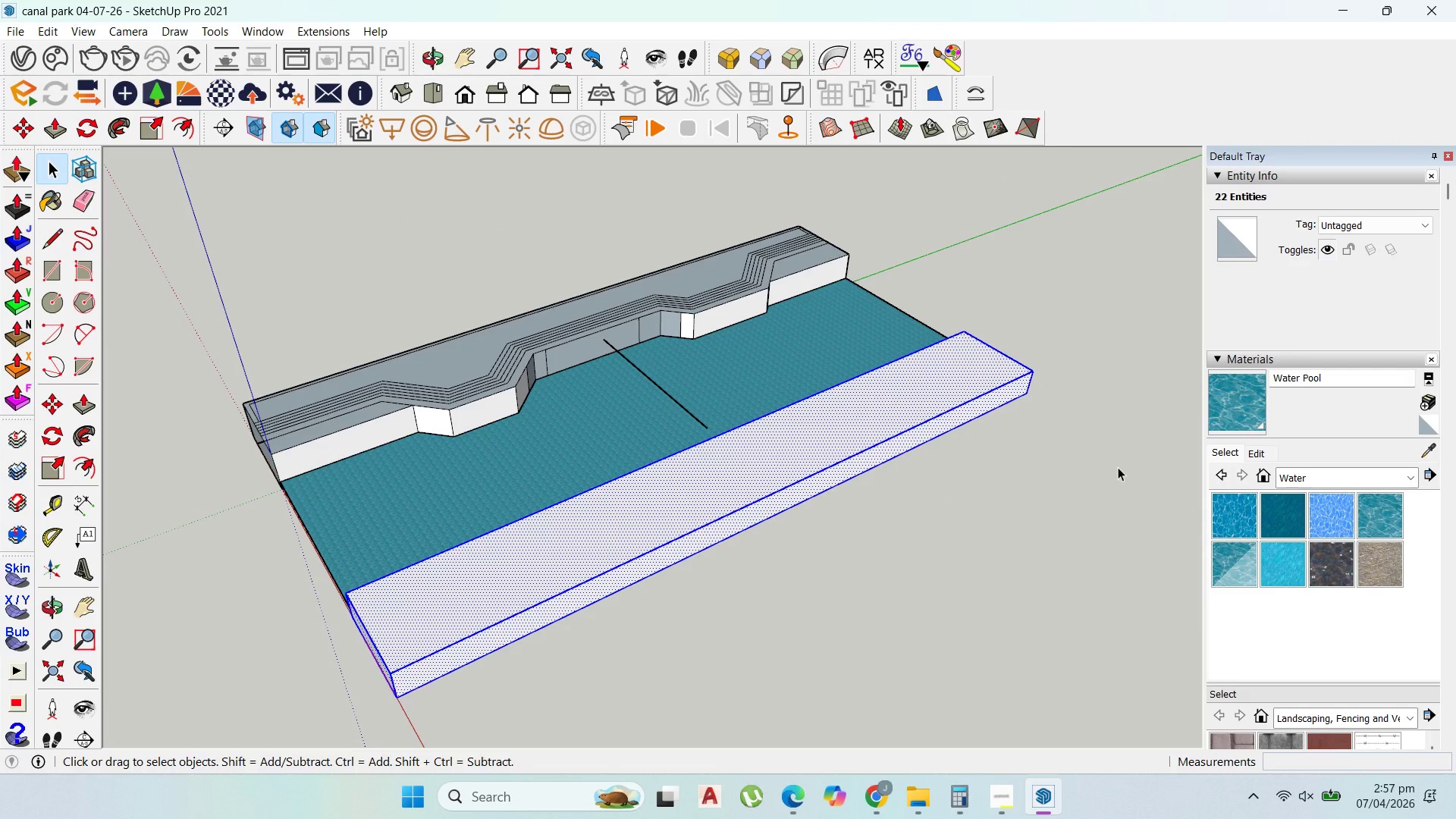 
wait(10.03)
 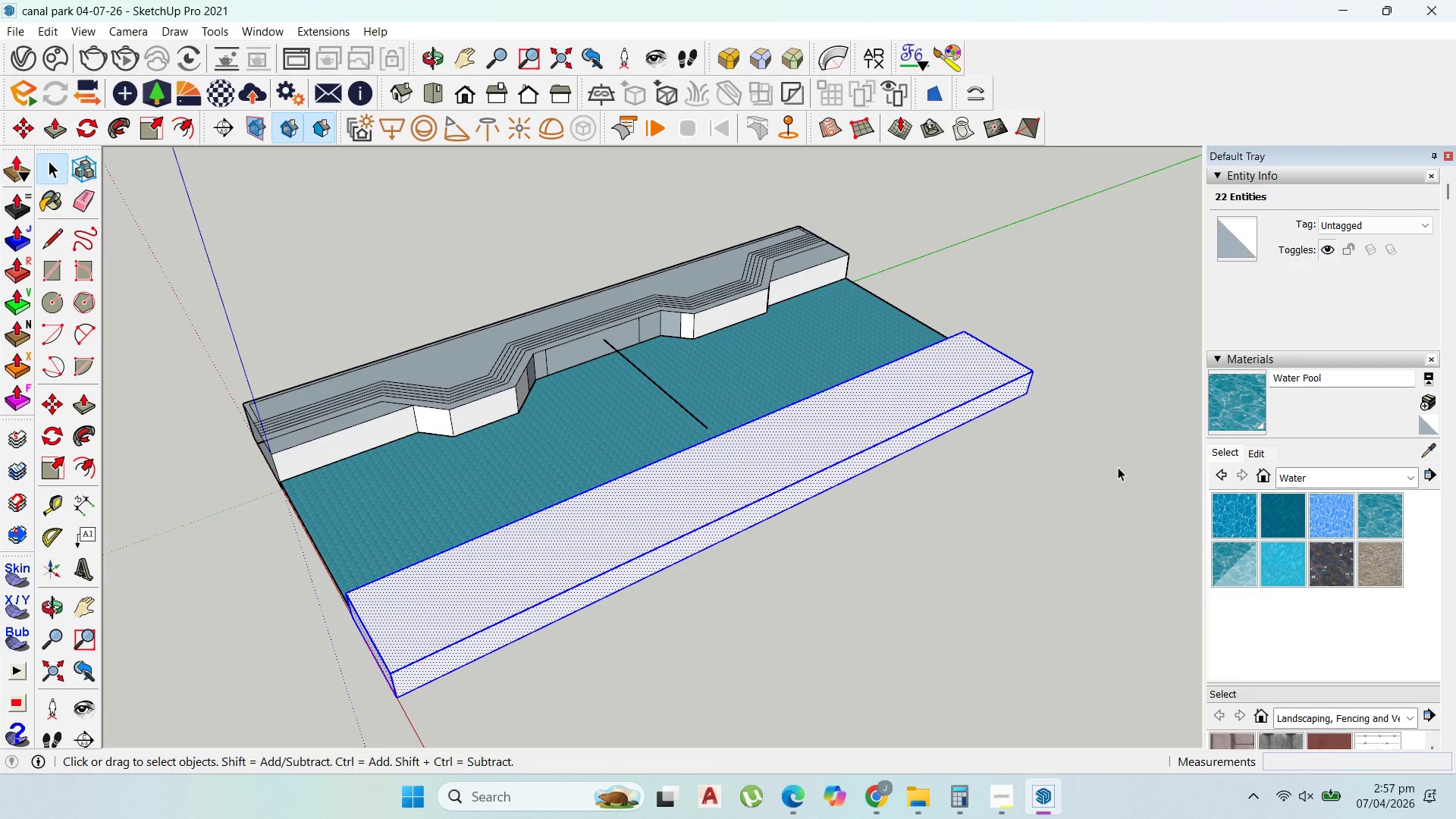 
scroll: coordinate [418, 407], scroll_direction: up, amount: 11.0
 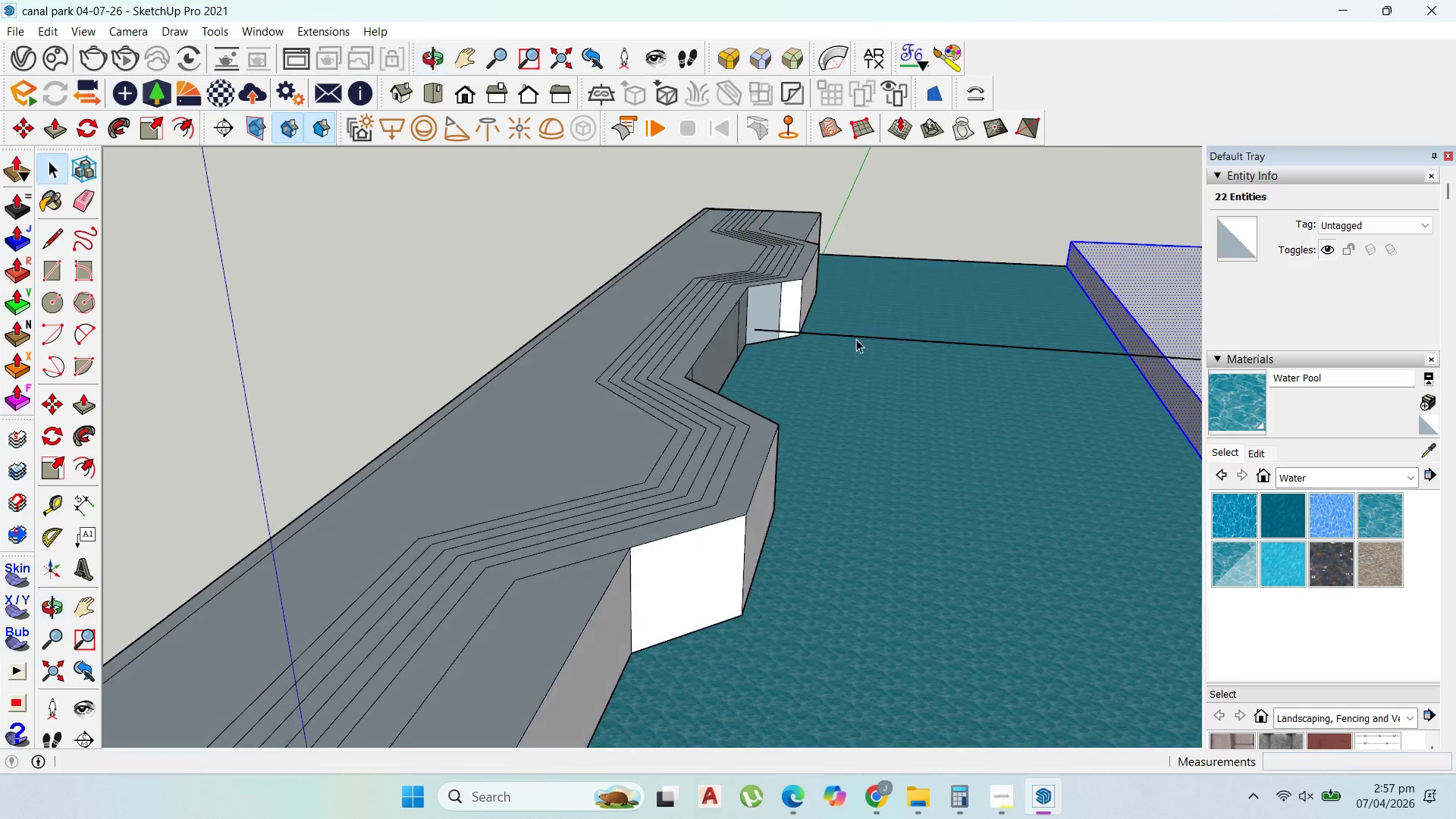 
scroll: coordinate [678, 357], scroll_direction: down, amount: 2.0
 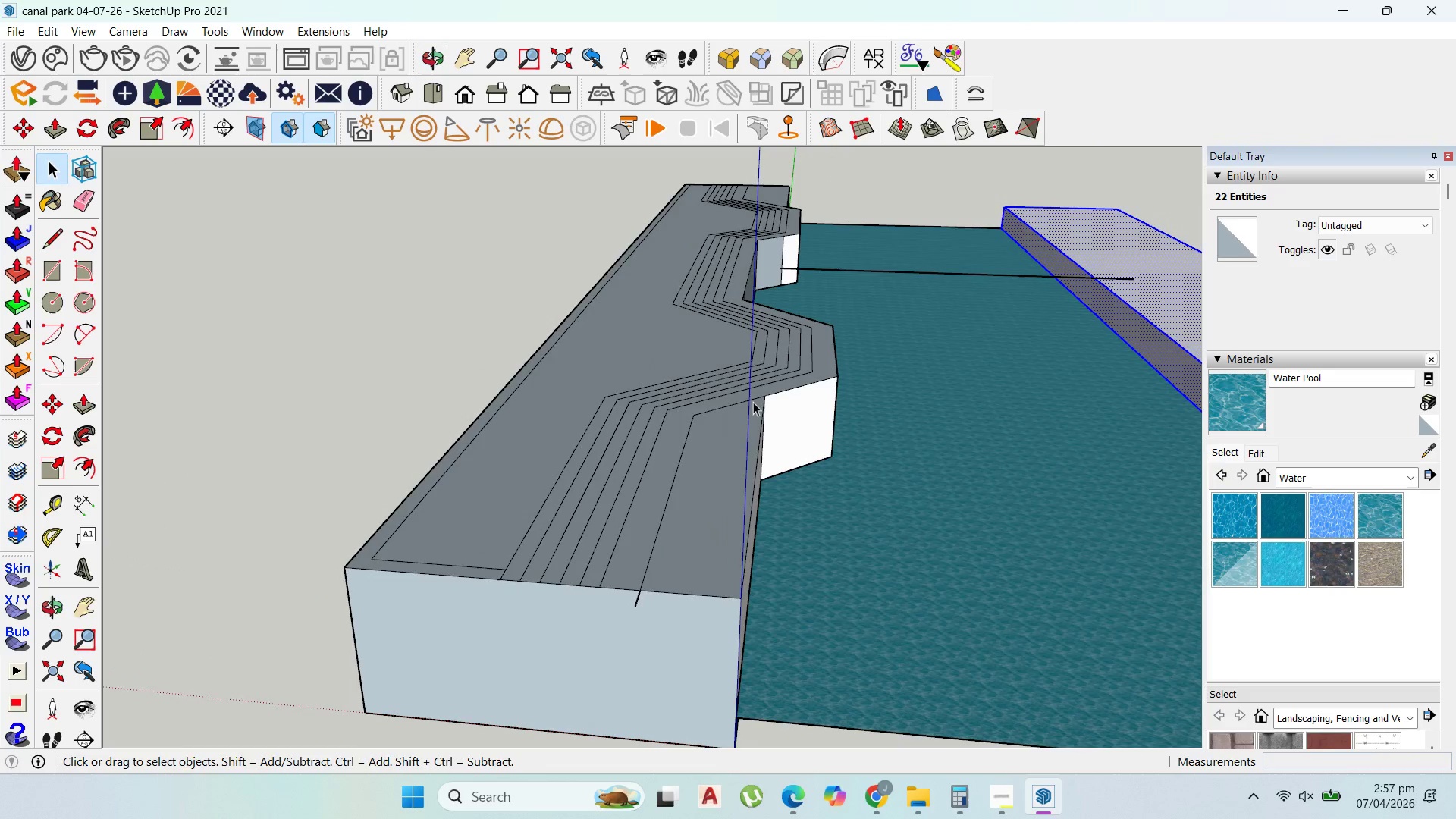 
scroll: coordinate [761, 398], scroll_direction: up, amount: 5.0
 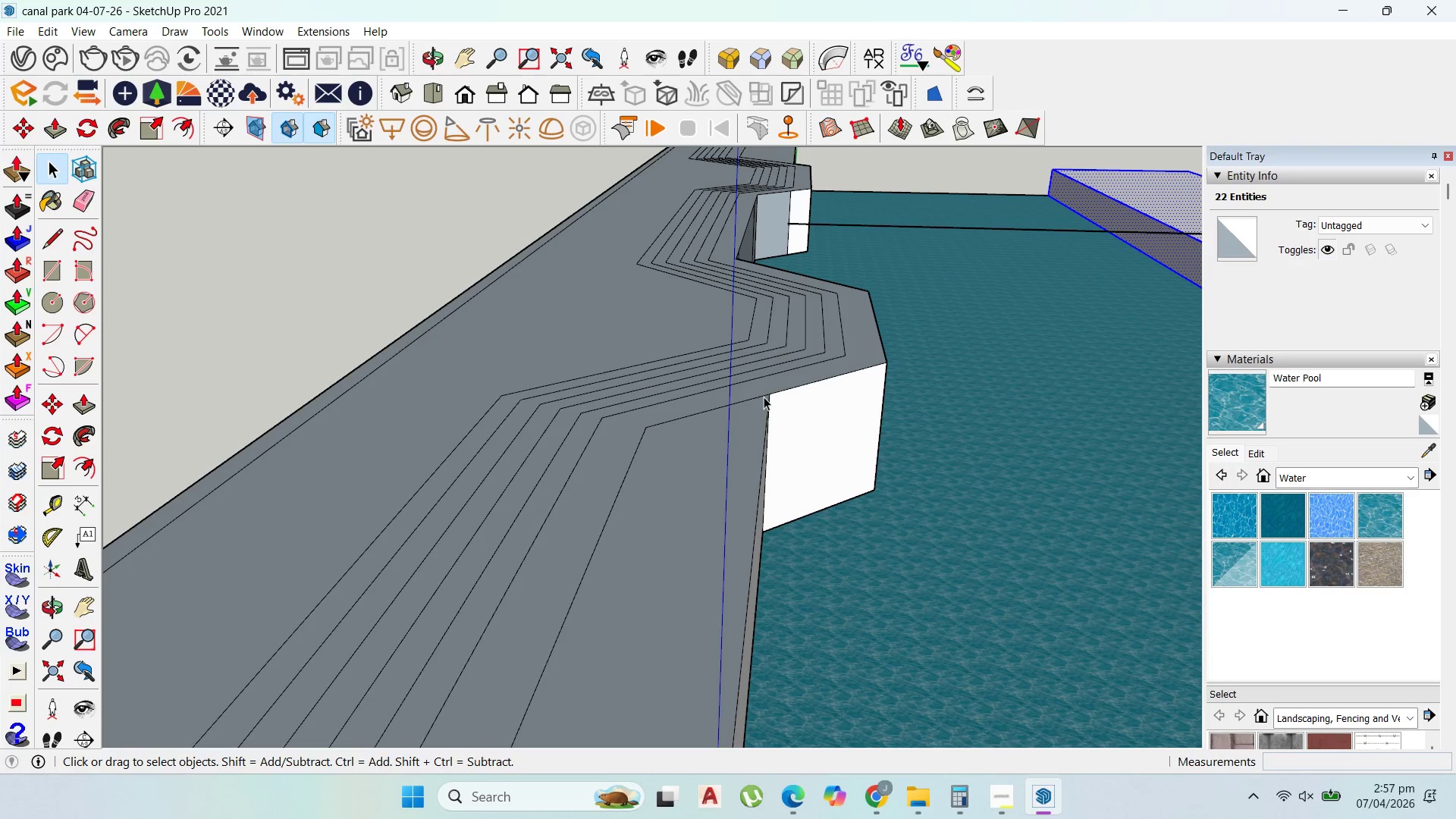 
scroll: coordinate [559, 384], scroll_direction: down, amount: 8.0
 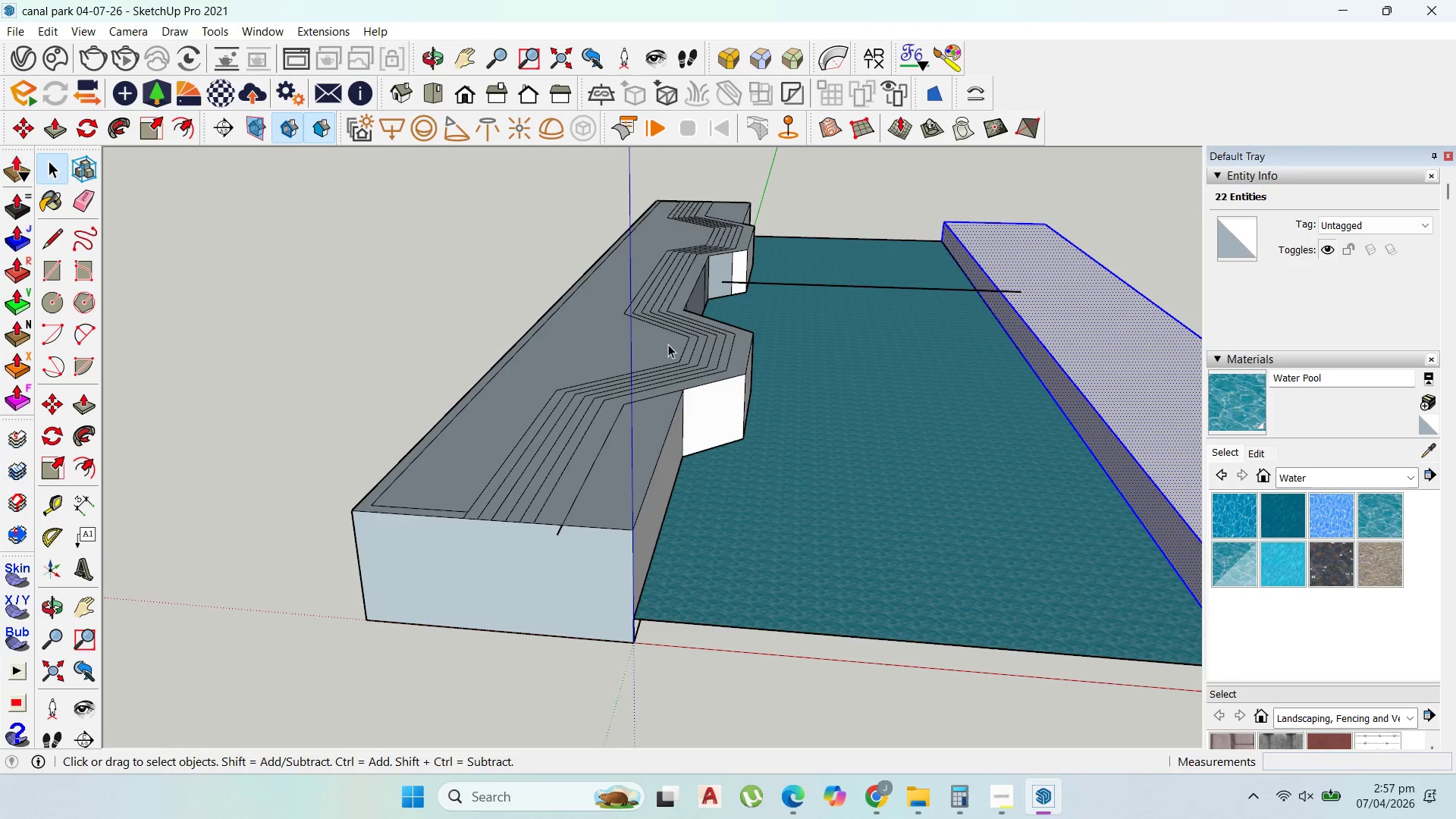 
left_click([633, 346])
 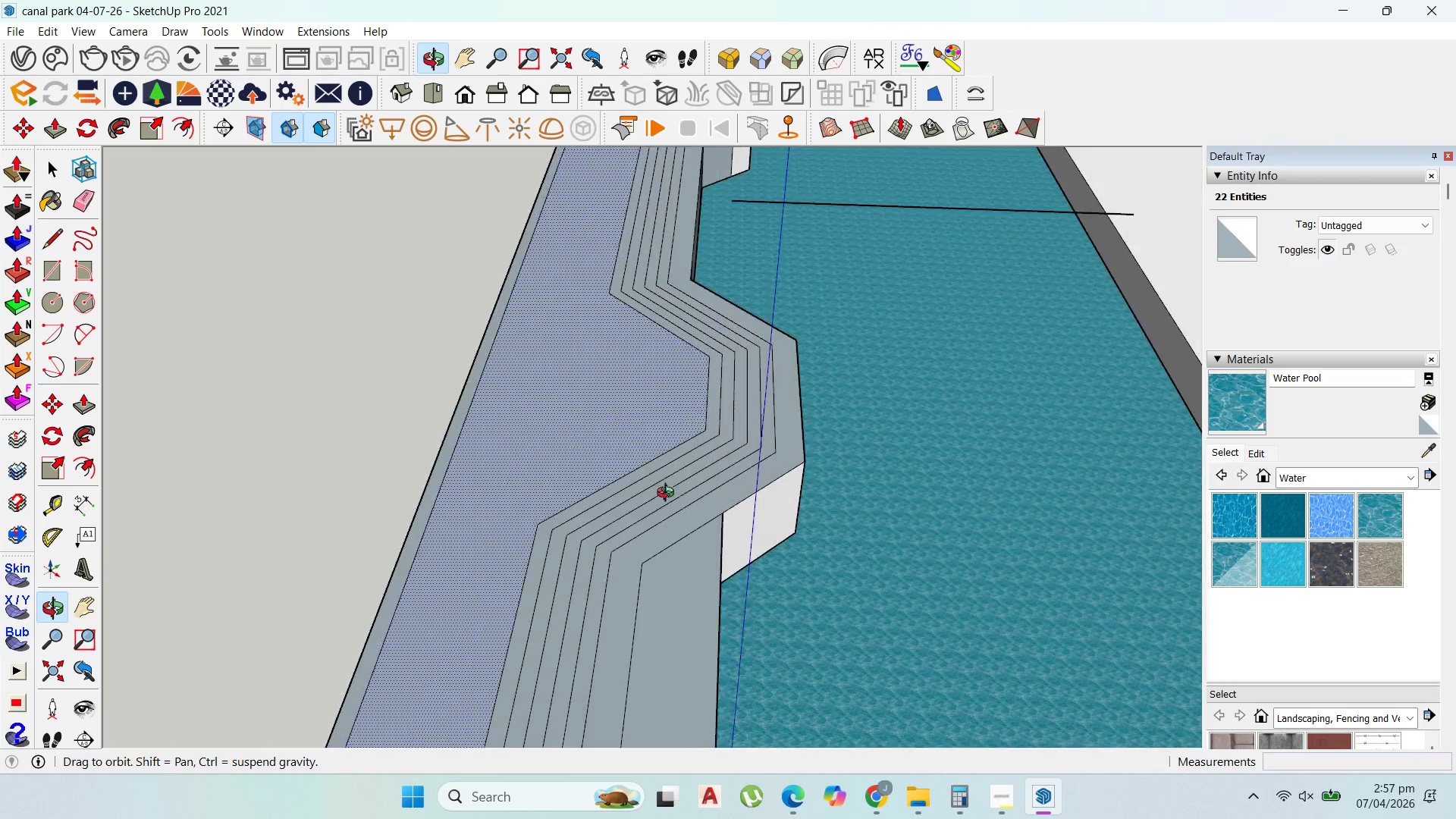 
scroll: coordinate [645, 196], scroll_direction: up, amount: 12.0
 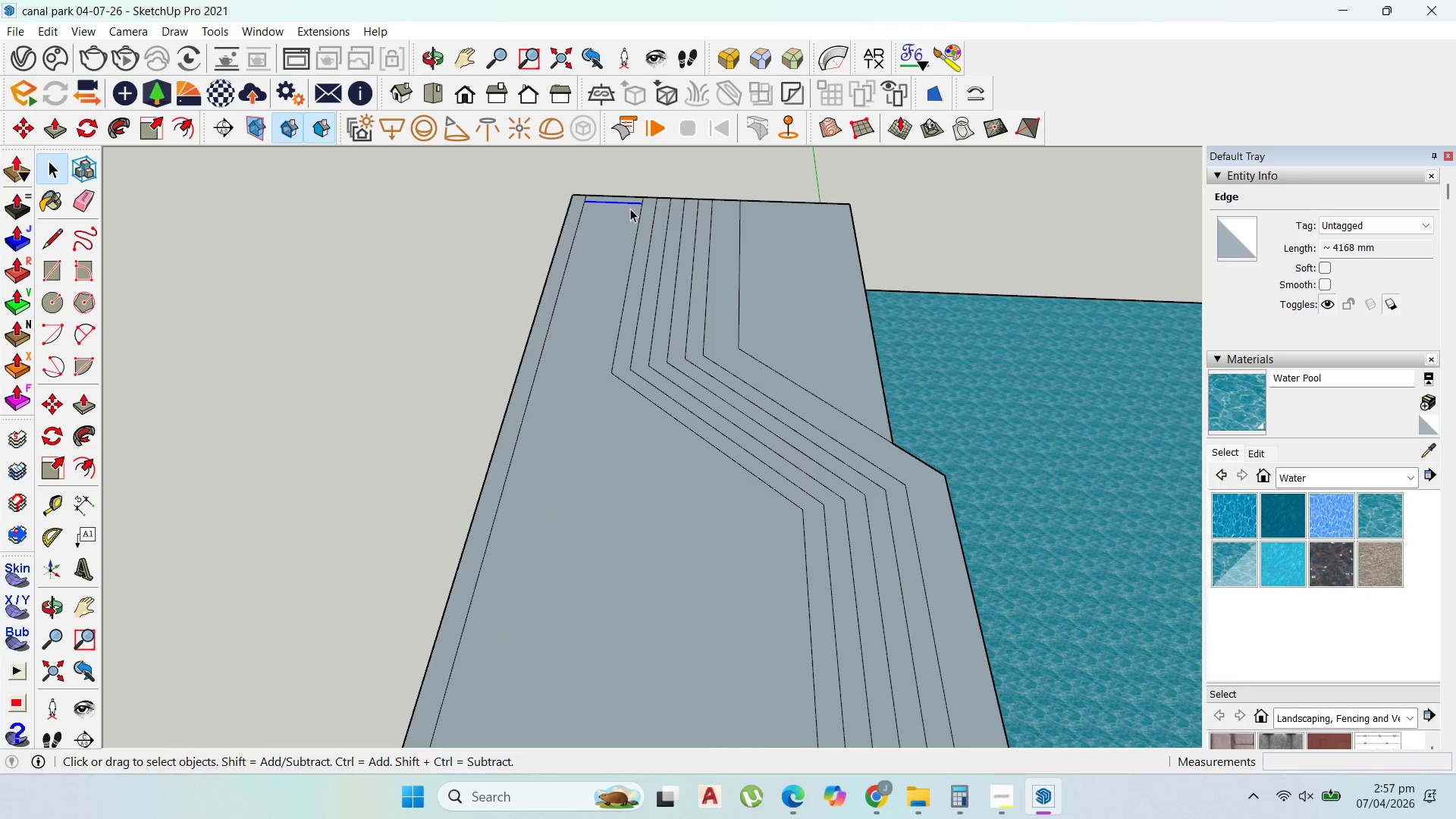 
key(Delete)
 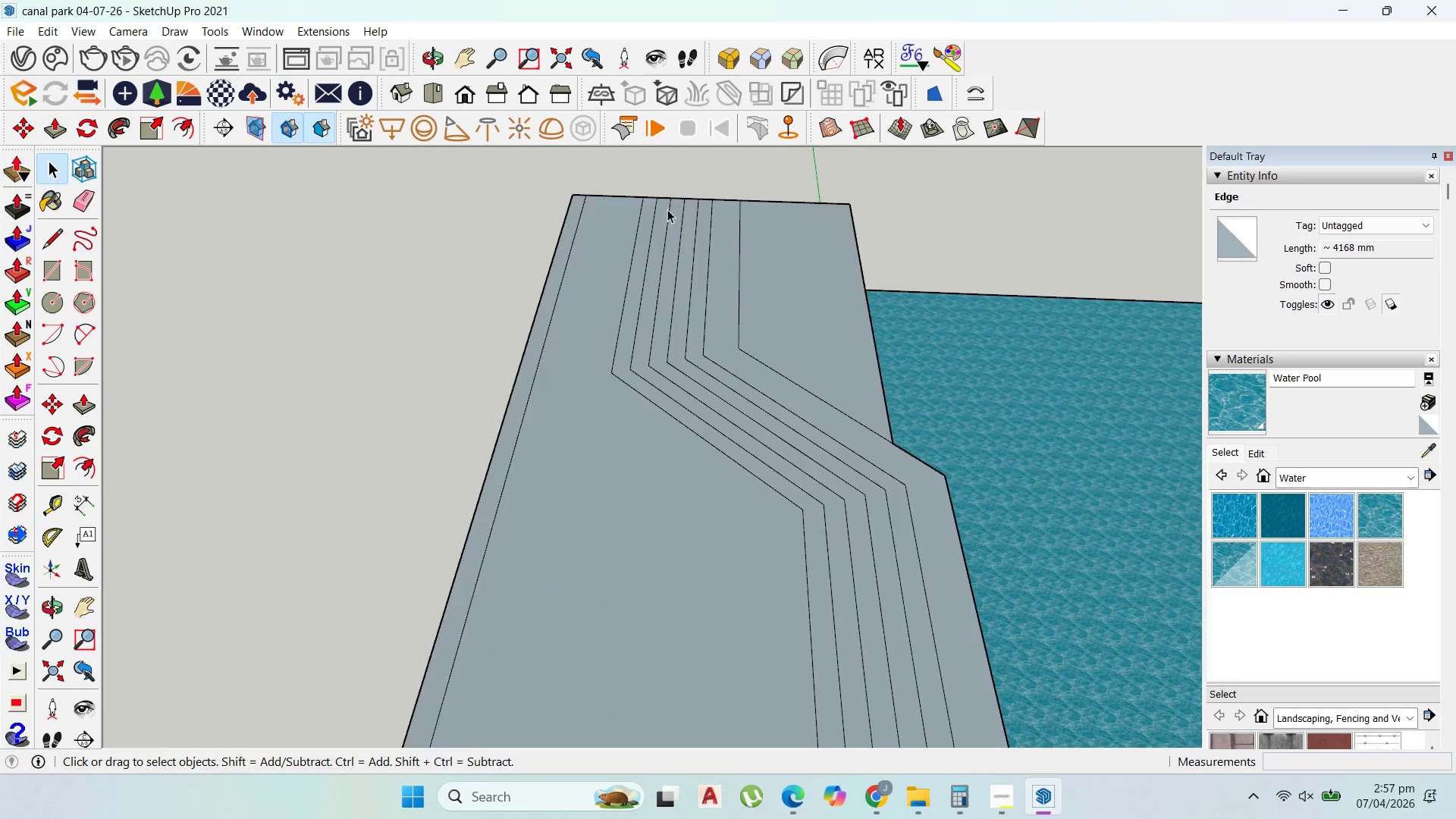 
scroll: coordinate [714, 400], scroll_direction: down, amount: 8.0
 